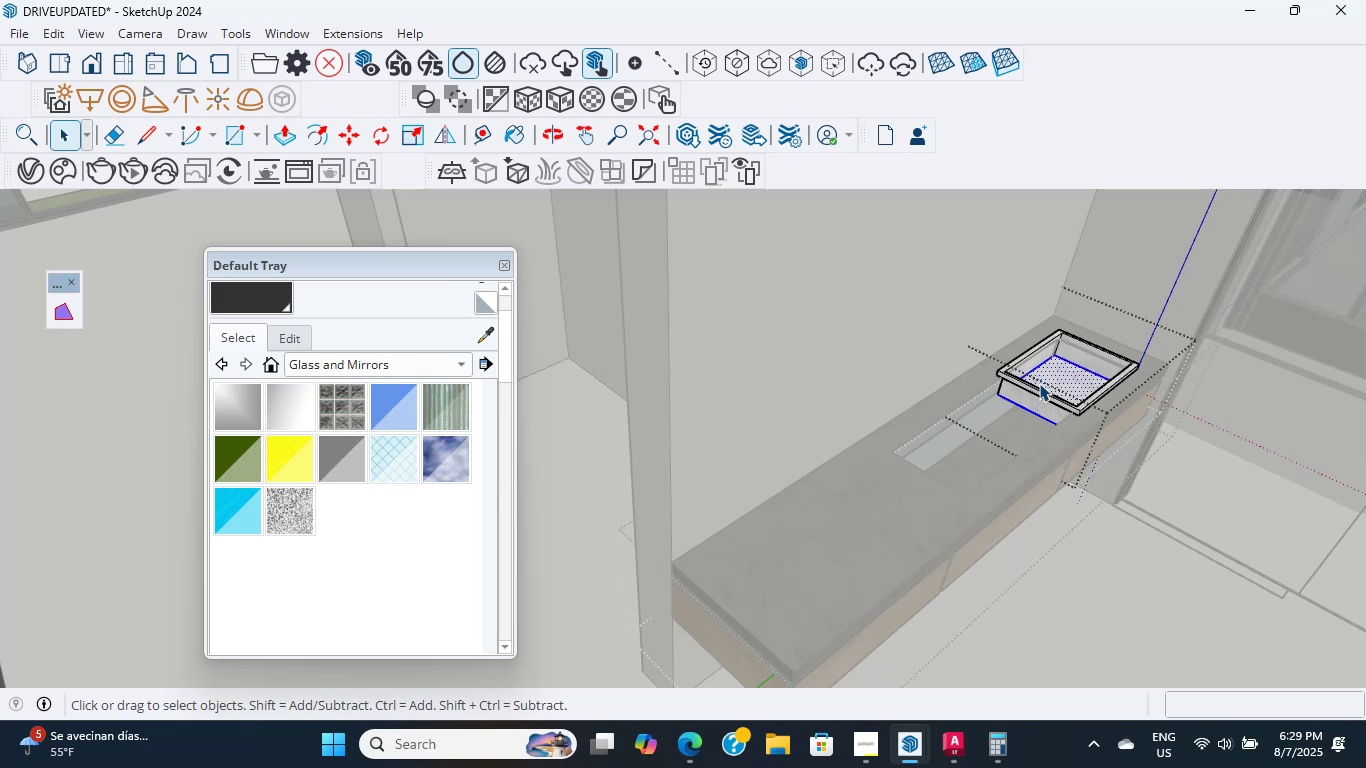 
triple_click([1039, 383])
 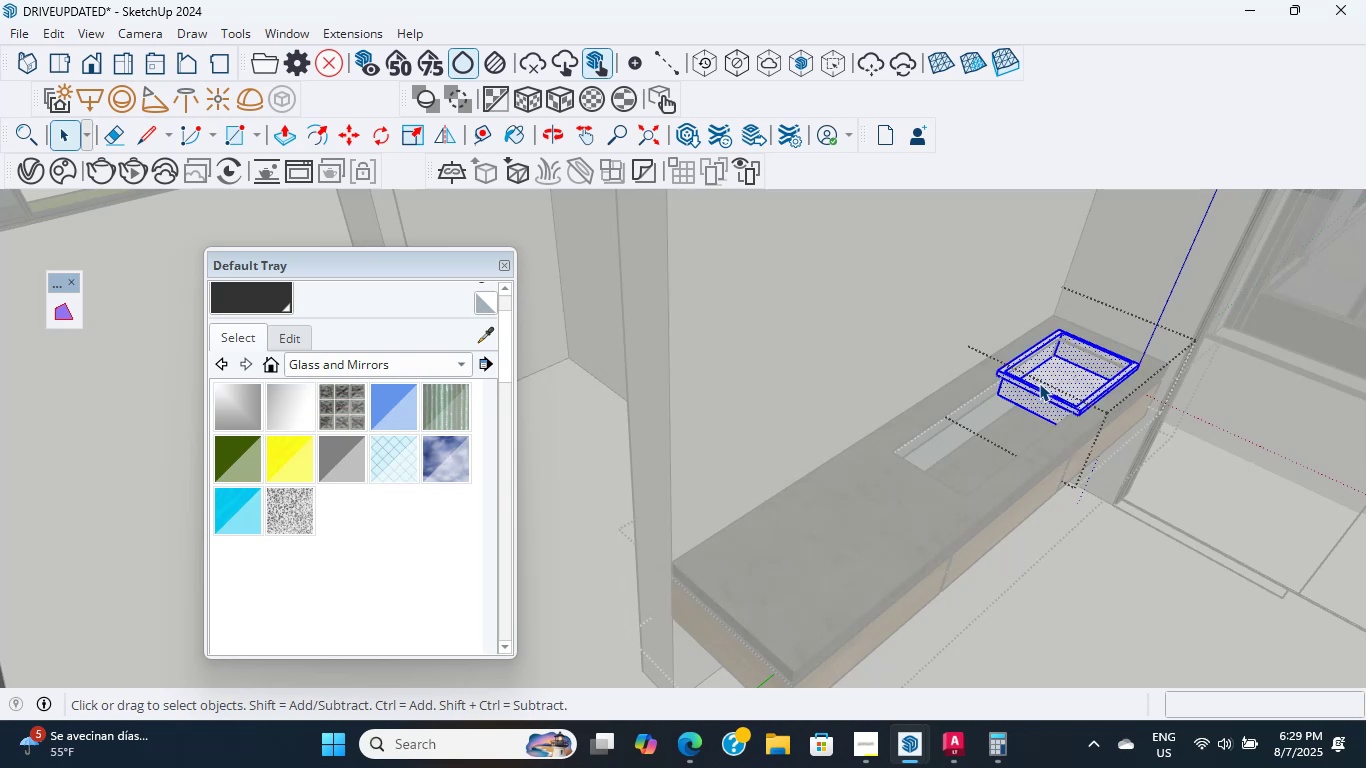 
right_click([1039, 383])
 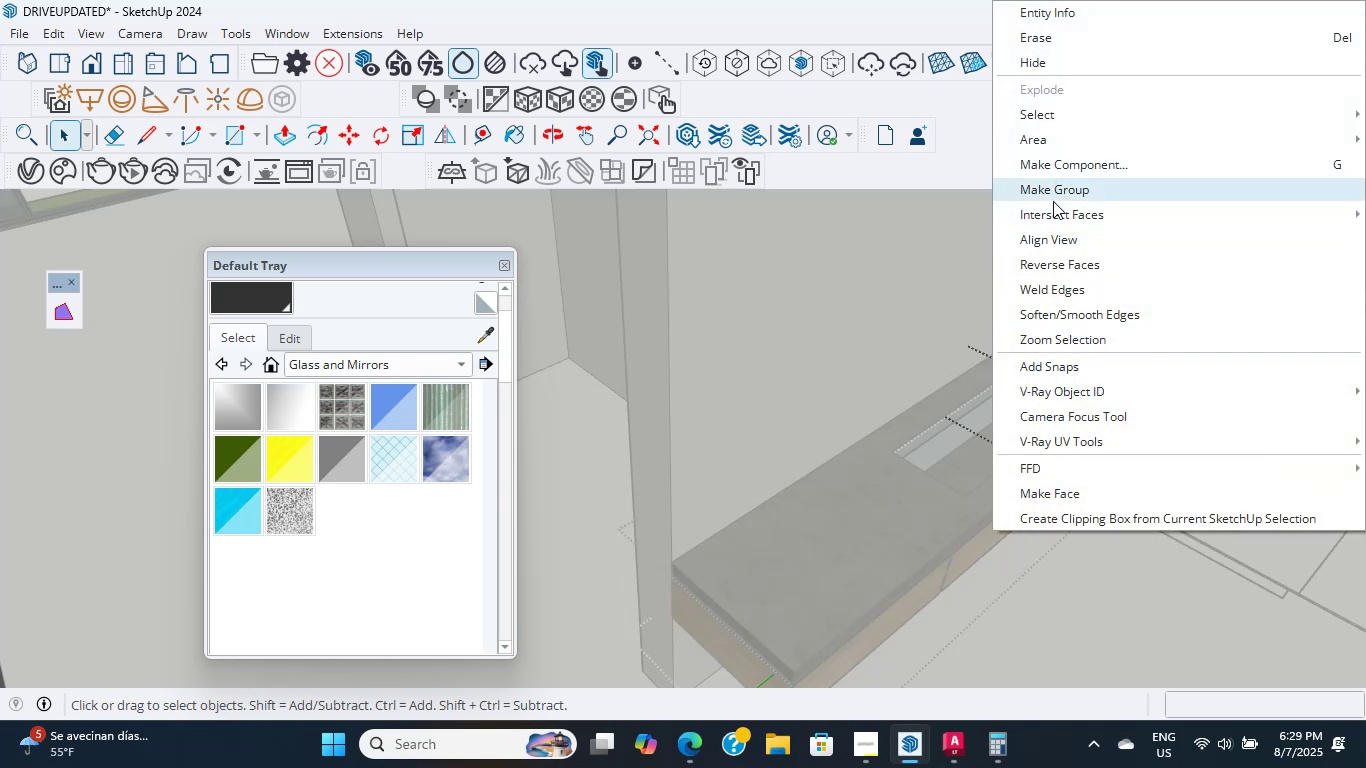 
left_click([1053, 199])
 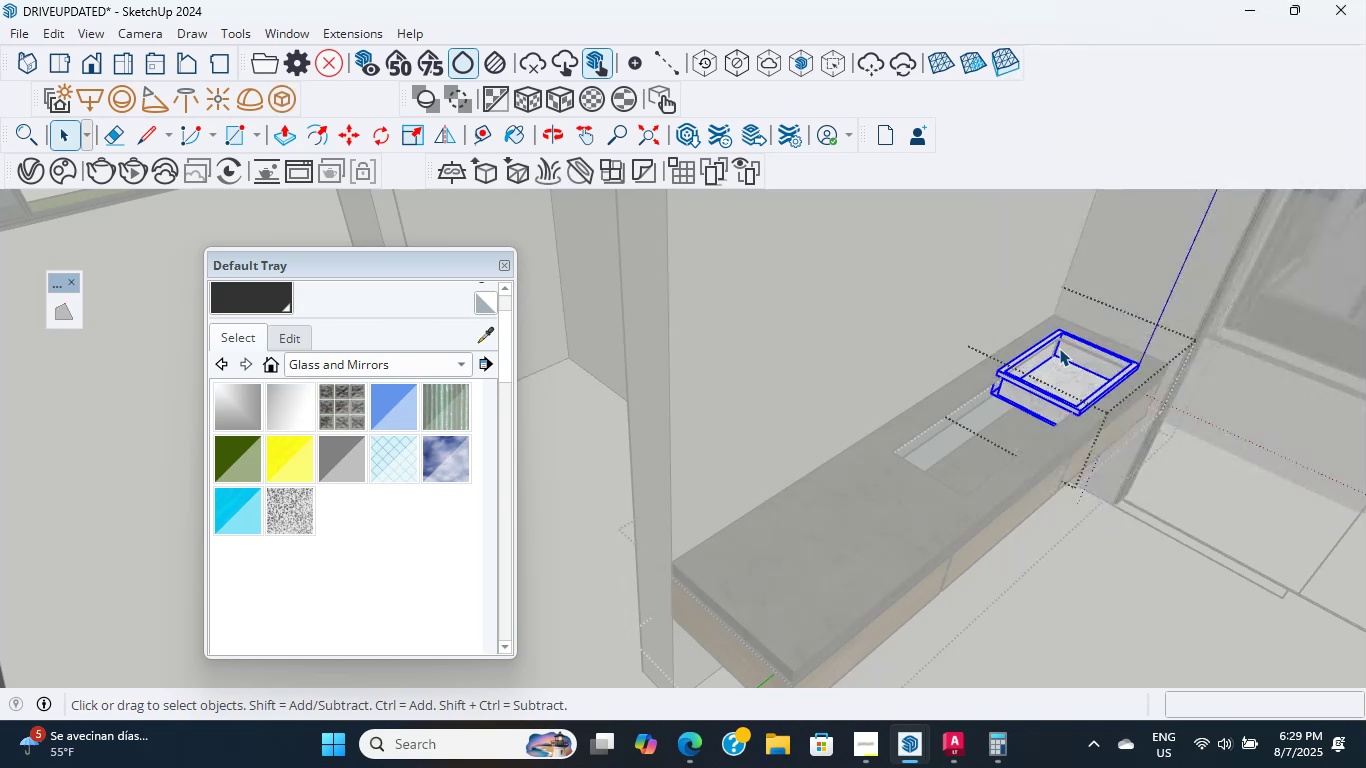 
scroll: coordinate [1095, 451], scroll_direction: up, amount: 4.0
 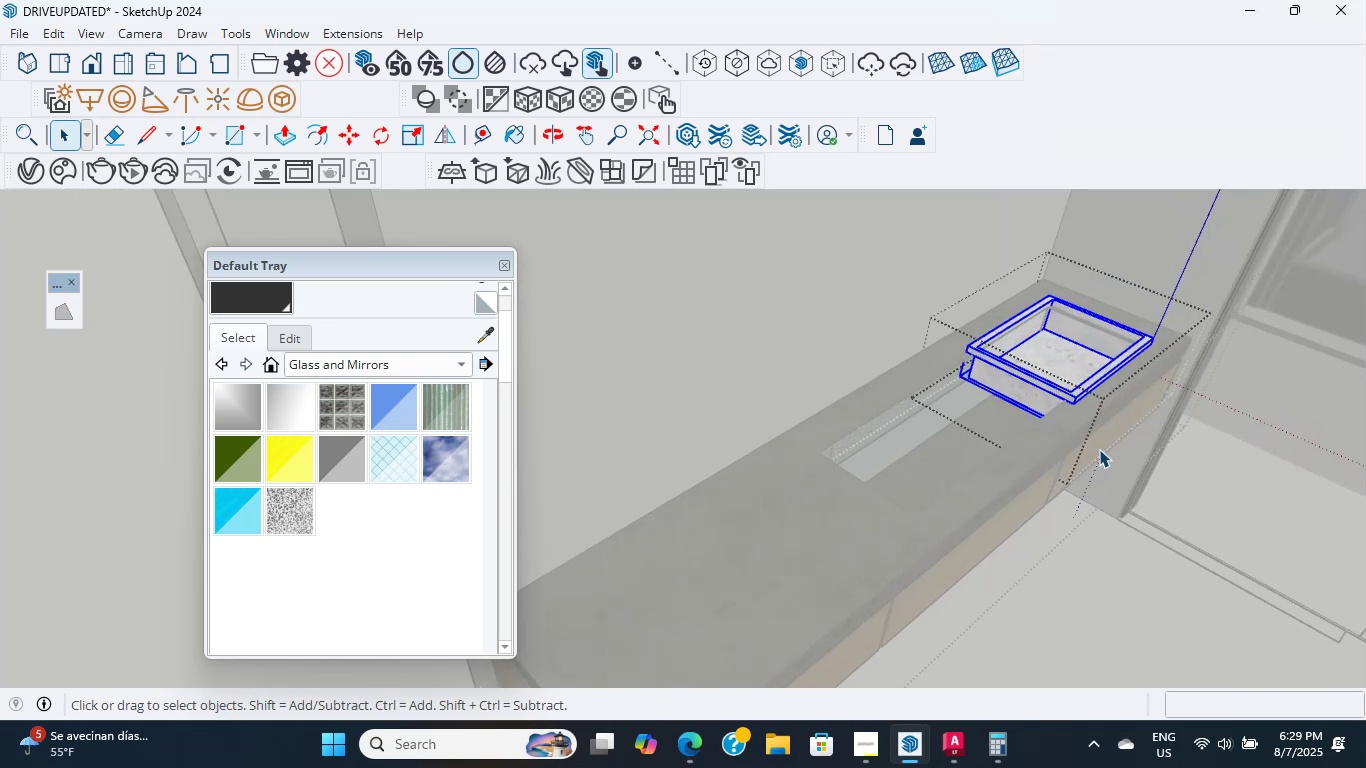 
key(M)
 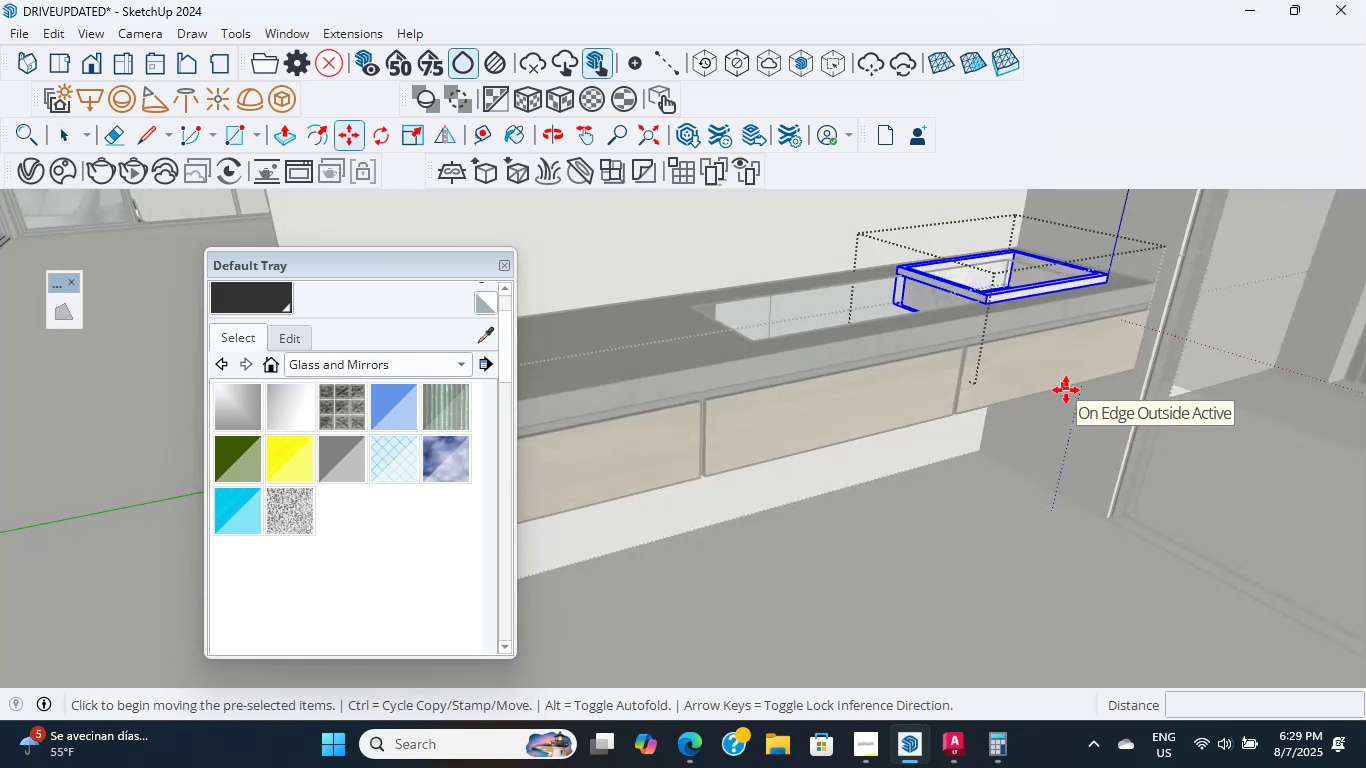 
left_click([1056, 390])
 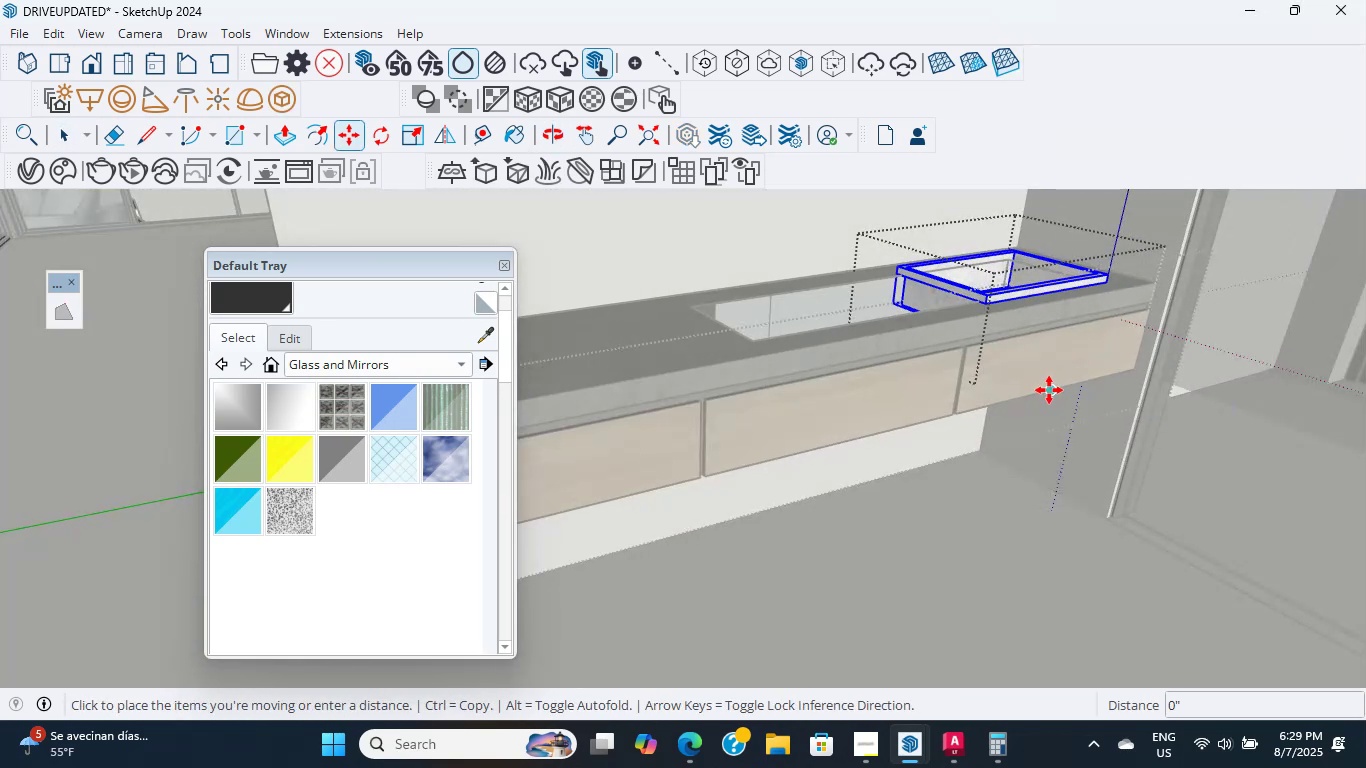 
key(Control+ControlLeft)
 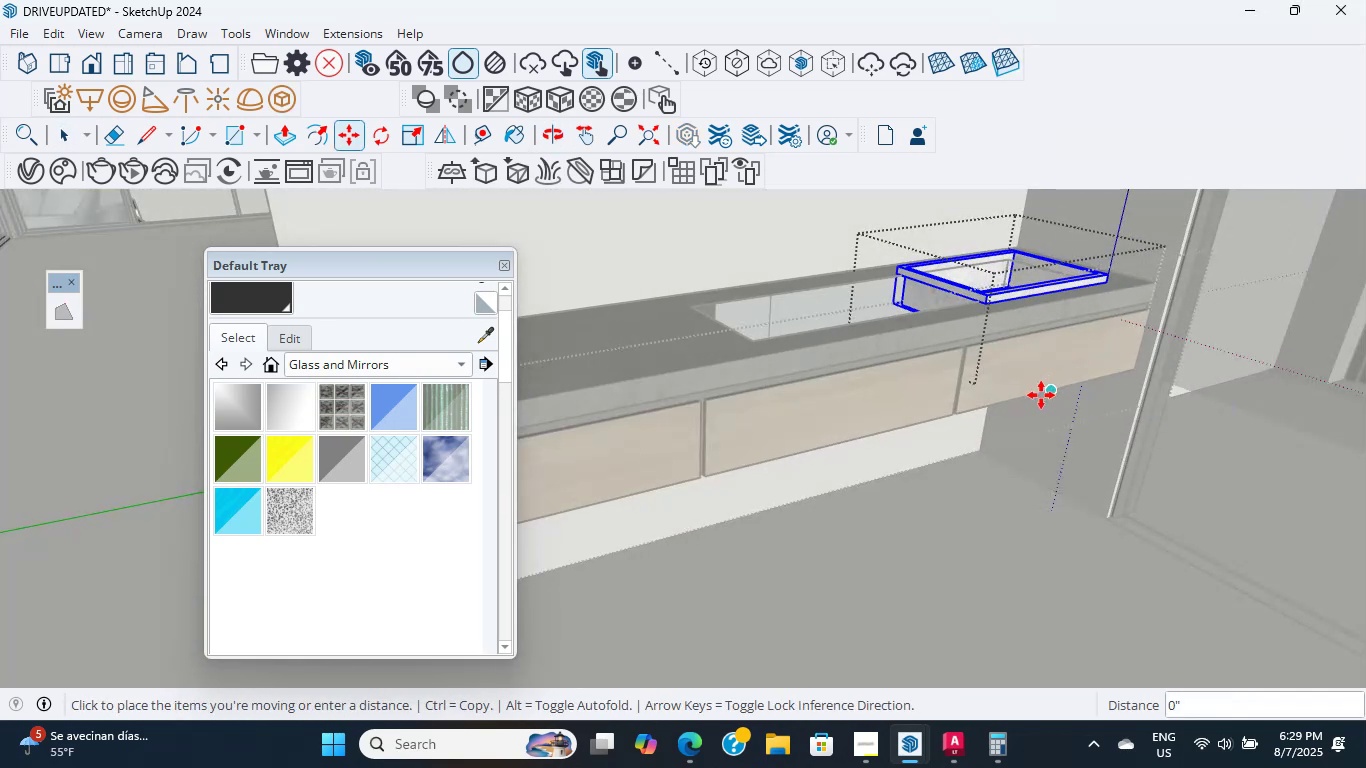 
hold_key(key=ShiftLeft, duration=0.79)
scroll: coordinate [785, 438], scroll_direction: down, amount: 1.0
 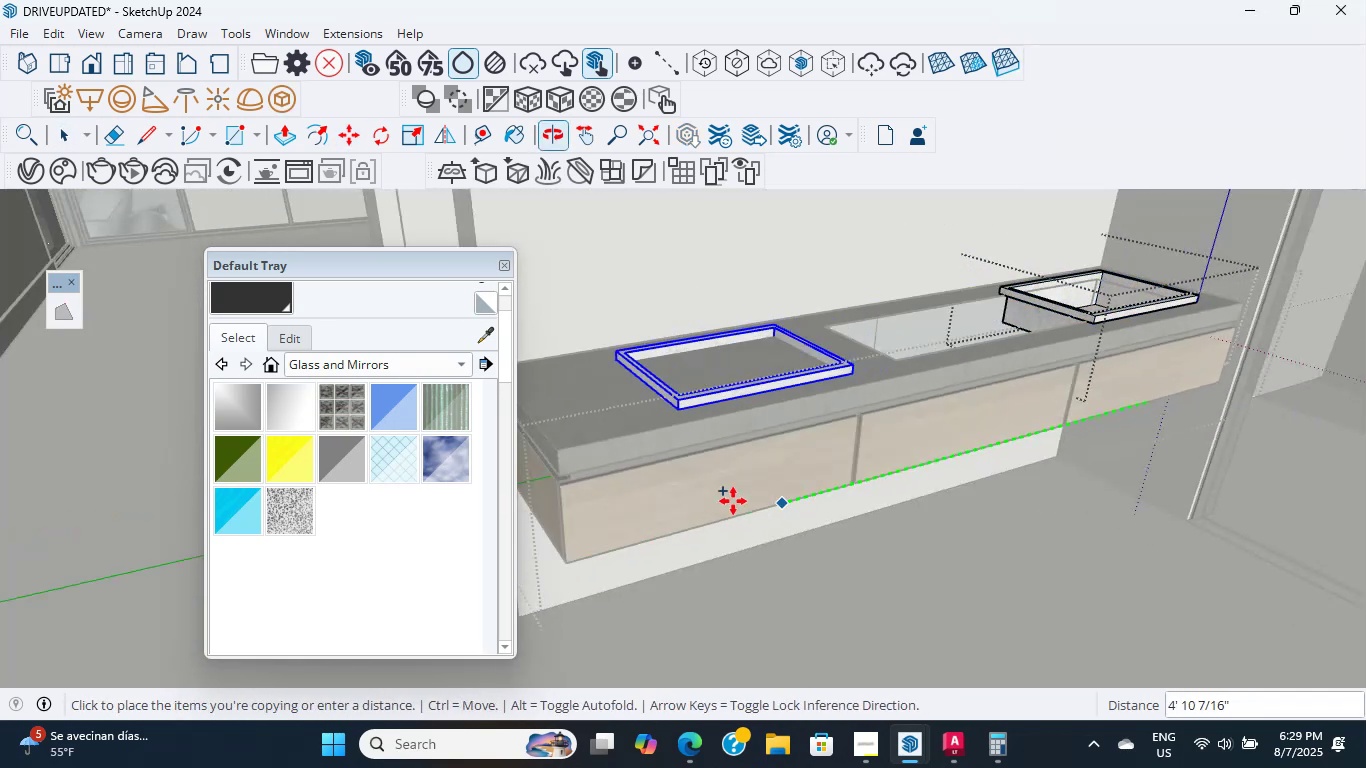 
left_click([723, 522])
 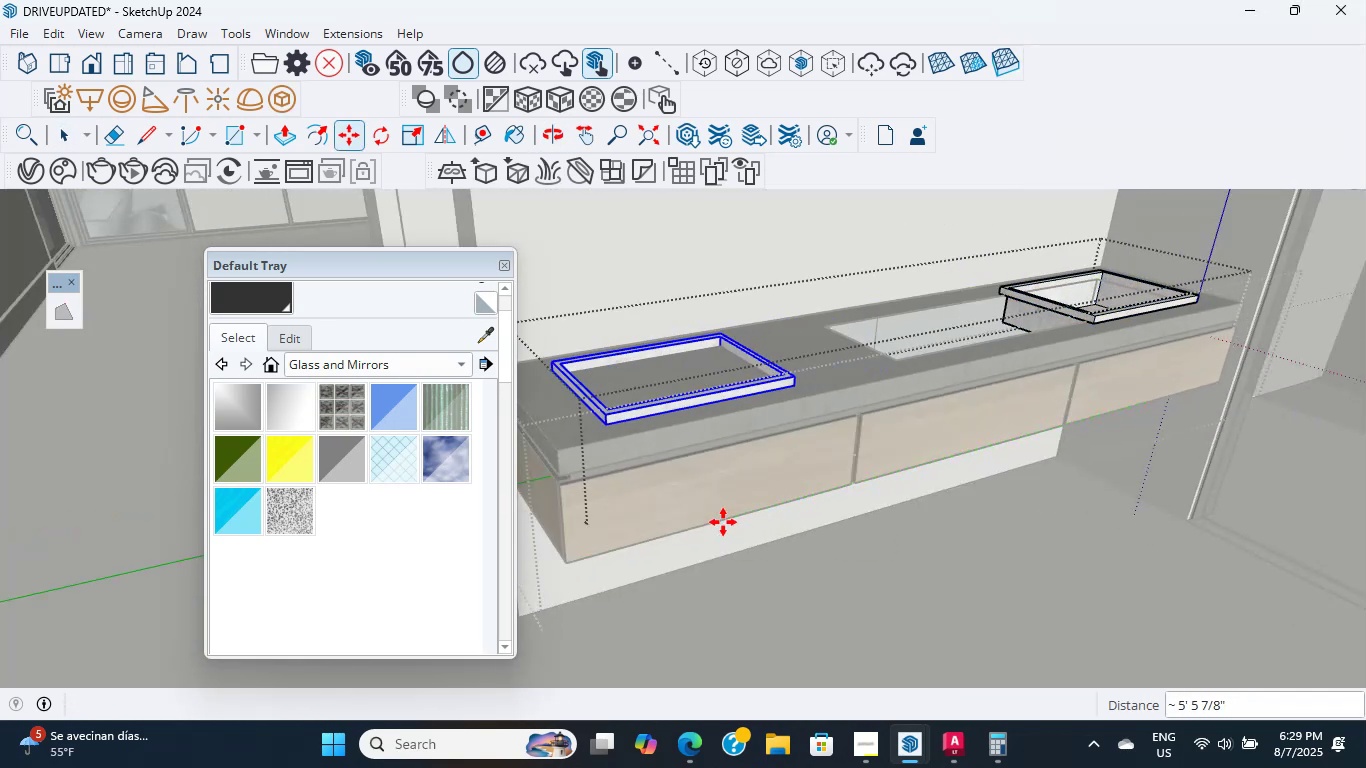 
scroll: coordinate [765, 476], scroll_direction: down, amount: 1.0
 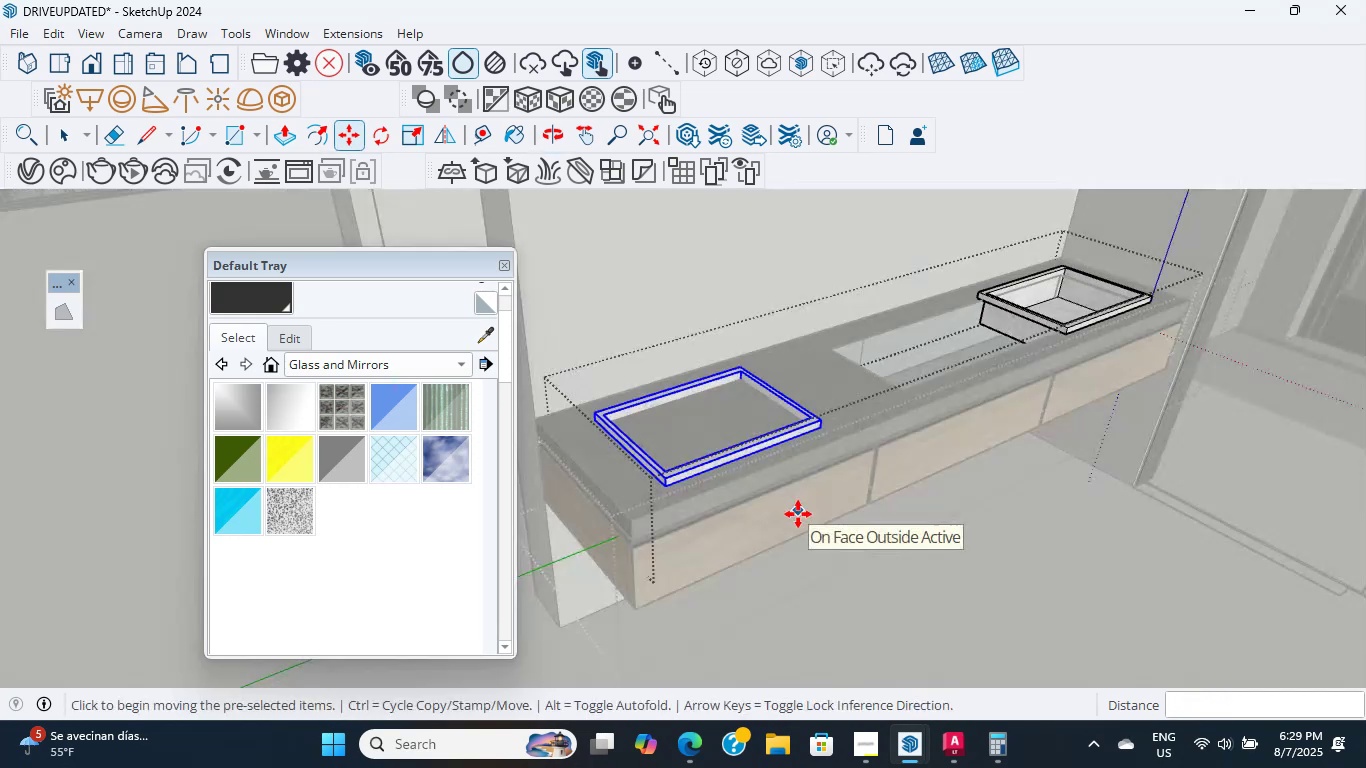 
key(Shift+ShiftLeft)
 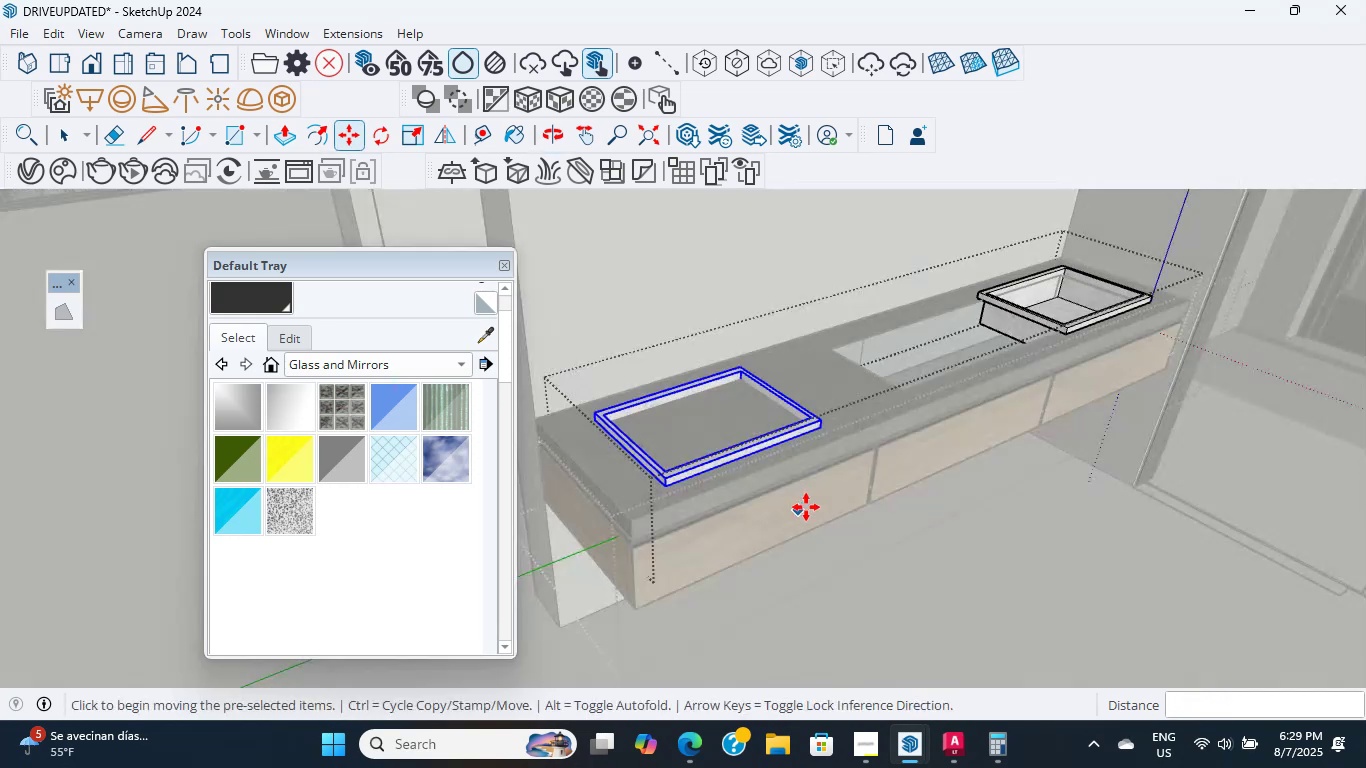 
scroll: coordinate [852, 454], scroll_direction: down, amount: 2.0
 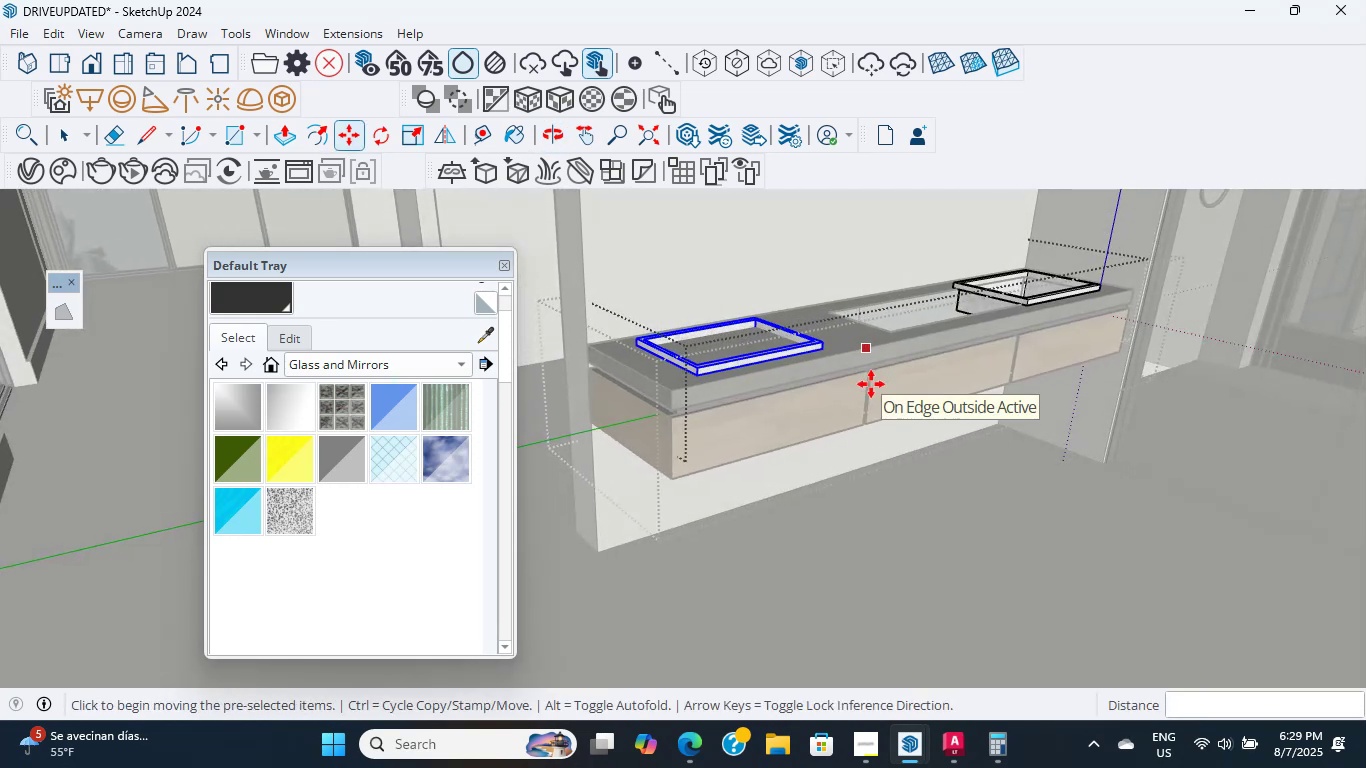 
wait(6.16)
 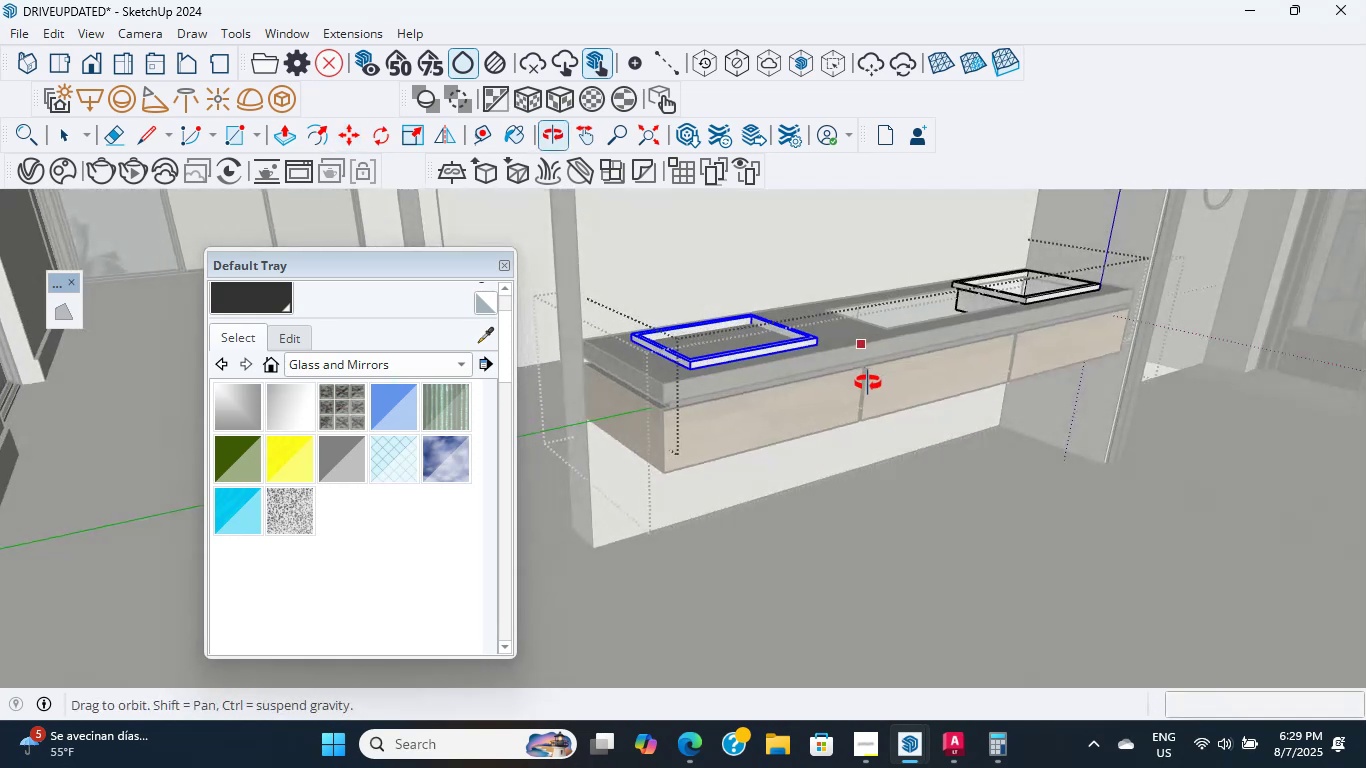 
scroll: coordinate [728, 473], scroll_direction: up, amount: 11.0
 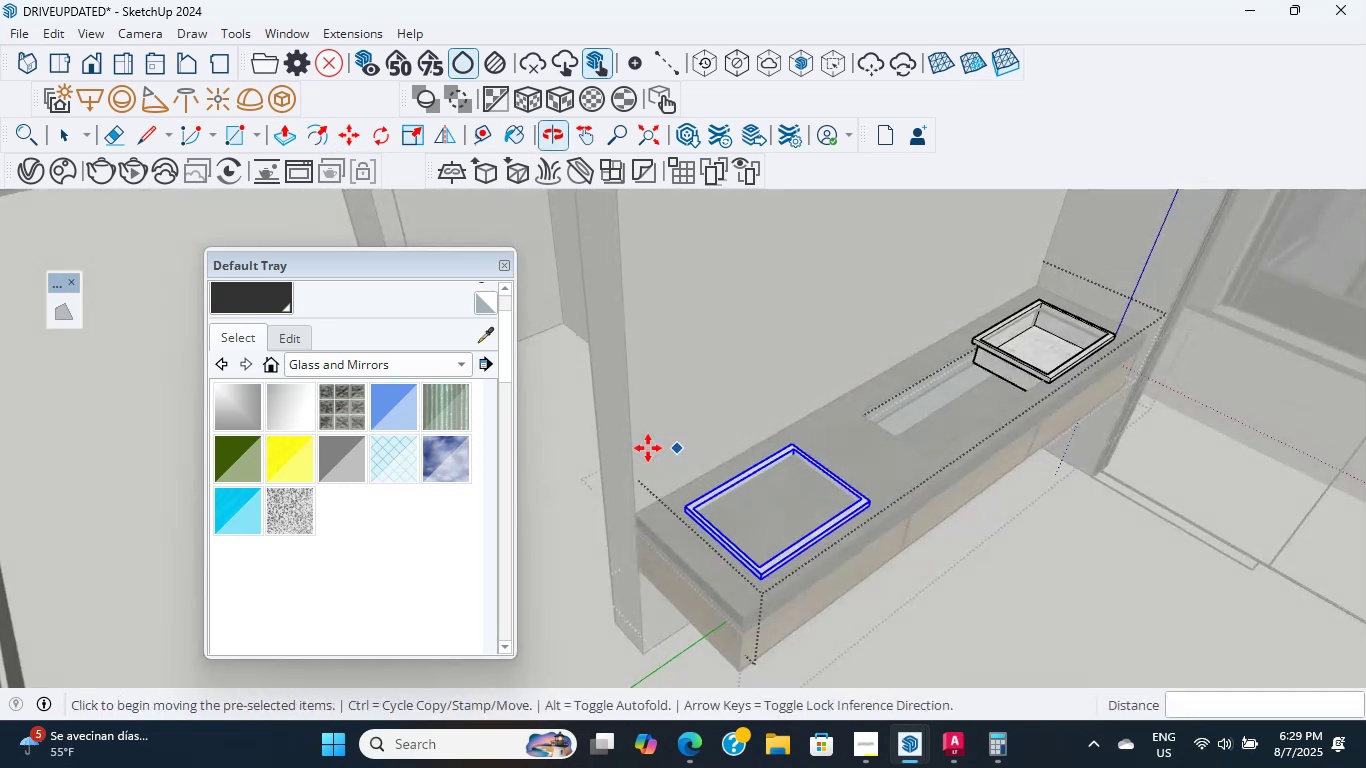 
hold_key(key=ShiftLeft, duration=0.81)
scroll: coordinate [931, 476], scroll_direction: down, amount: 6.0
 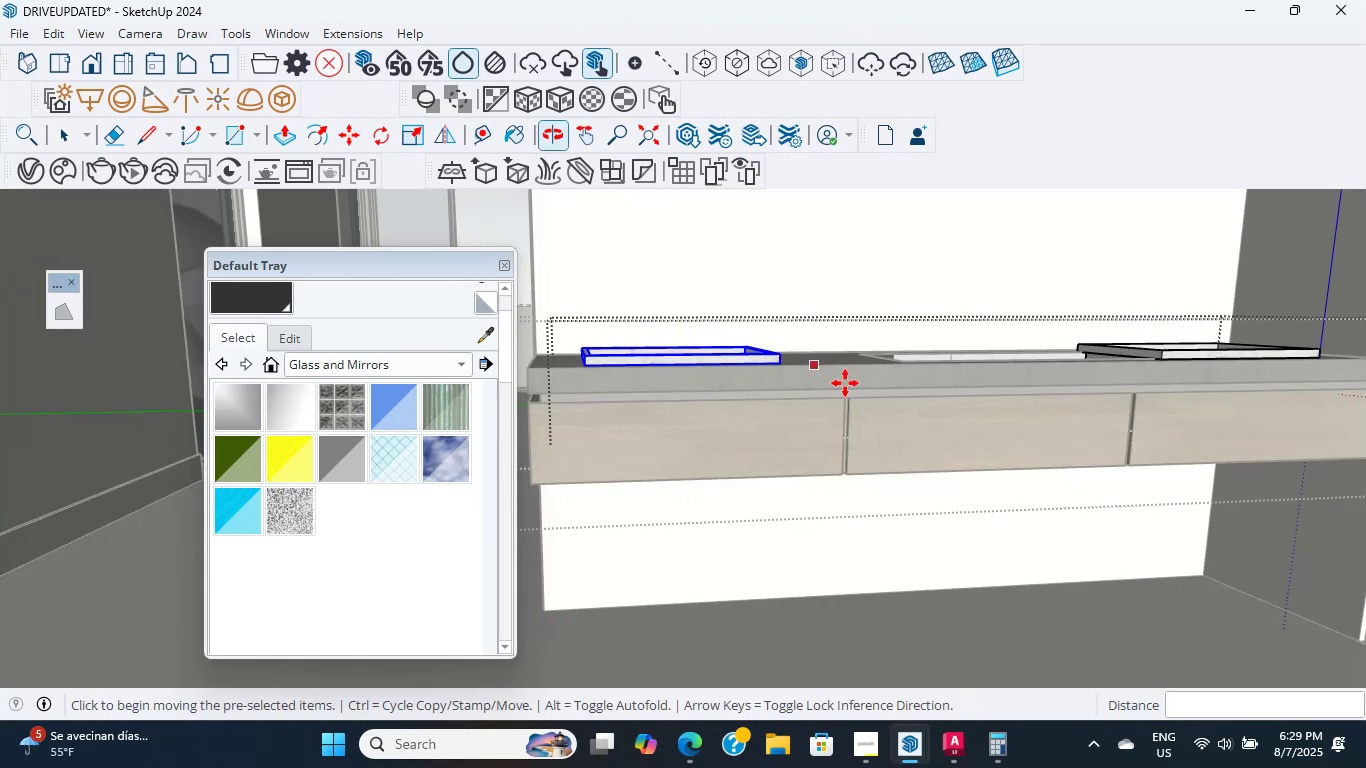 
hold_key(key=ShiftLeft, duration=0.6)
scroll: coordinate [943, 487], scroll_direction: up, amount: 7.0
 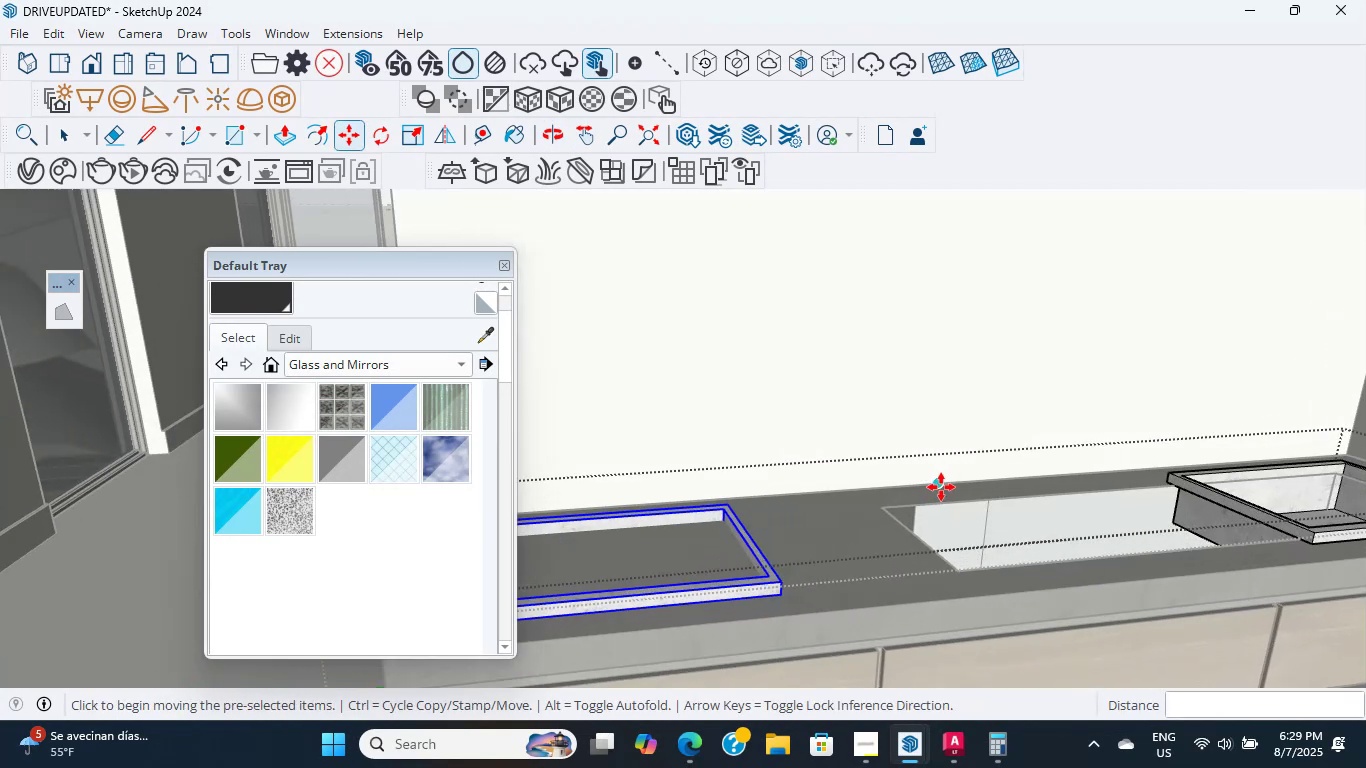 
hold_key(key=ShiftLeft, duration=1.28)
 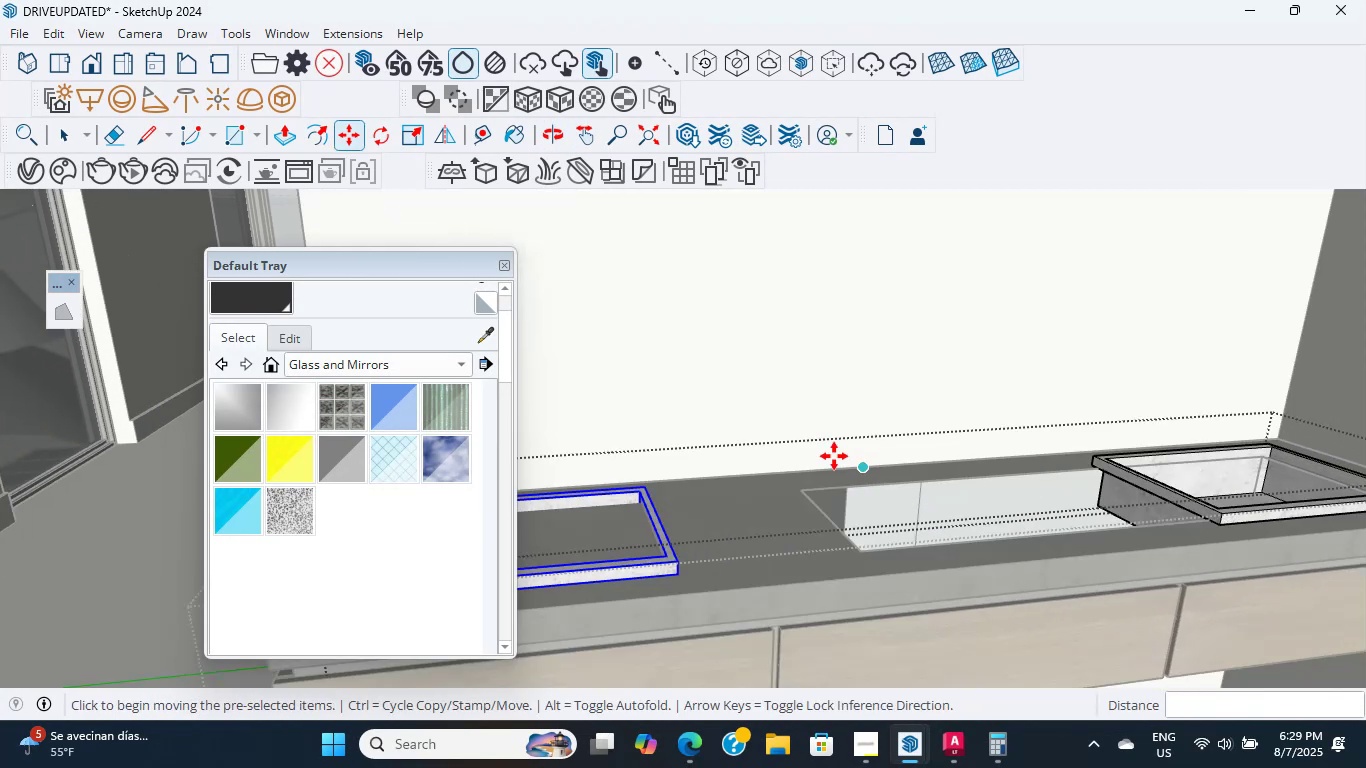 
left_click([67, 137])
 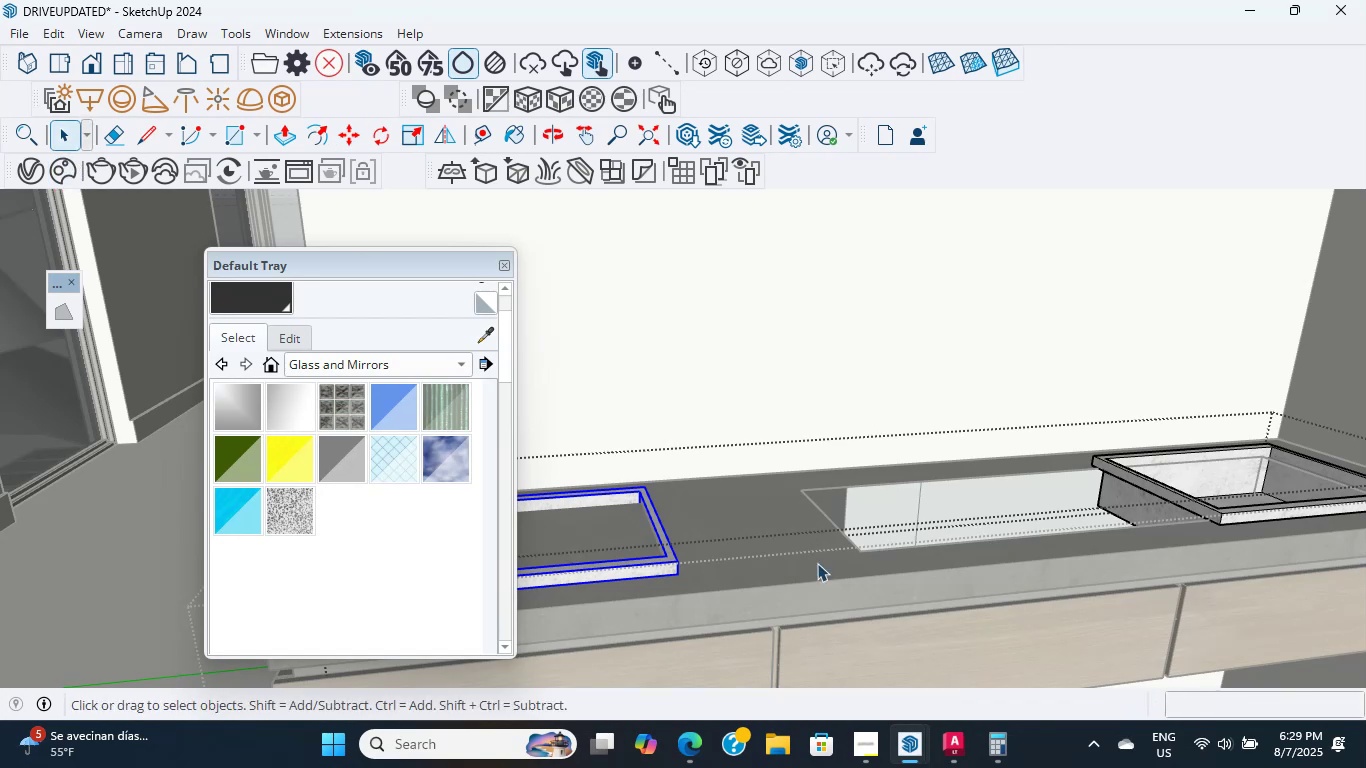 
left_click([829, 590])
 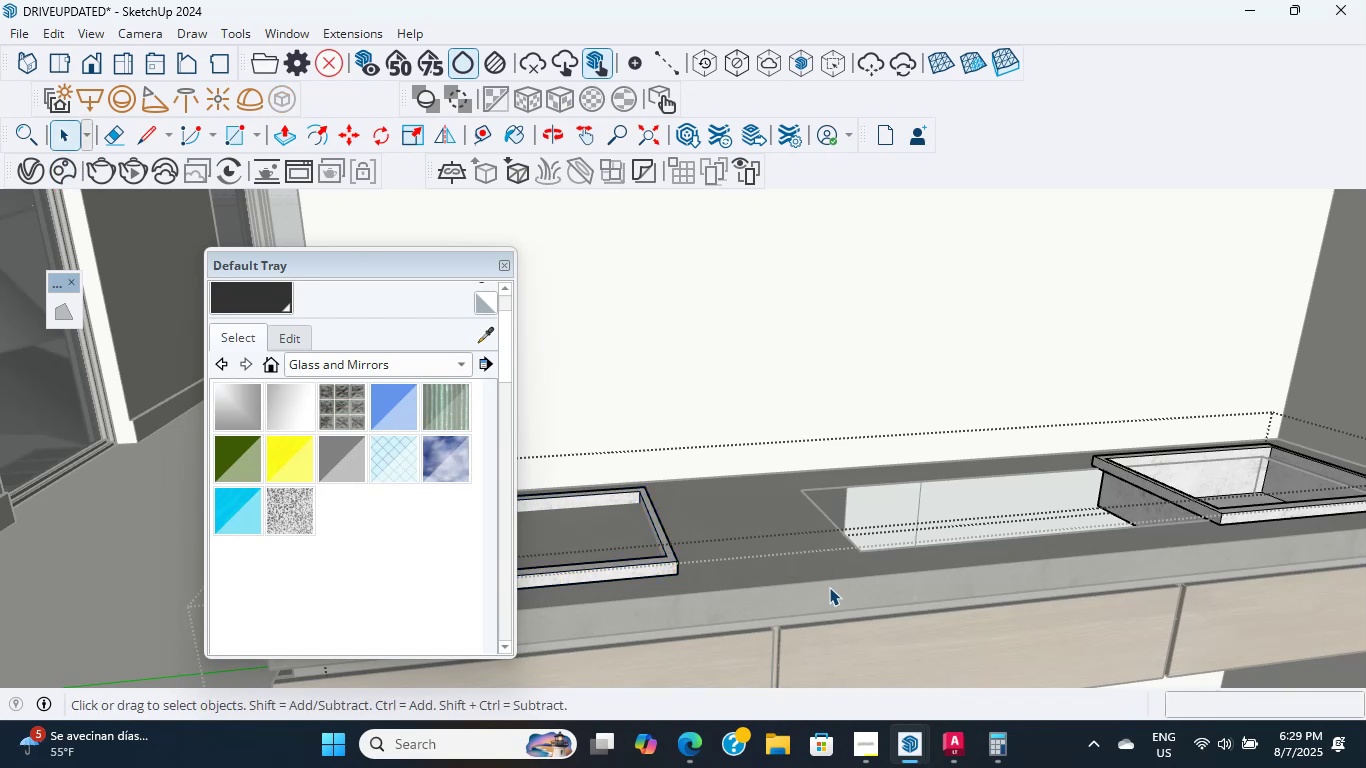 
scroll: coordinate [815, 556], scroll_direction: down, amount: 8.0
 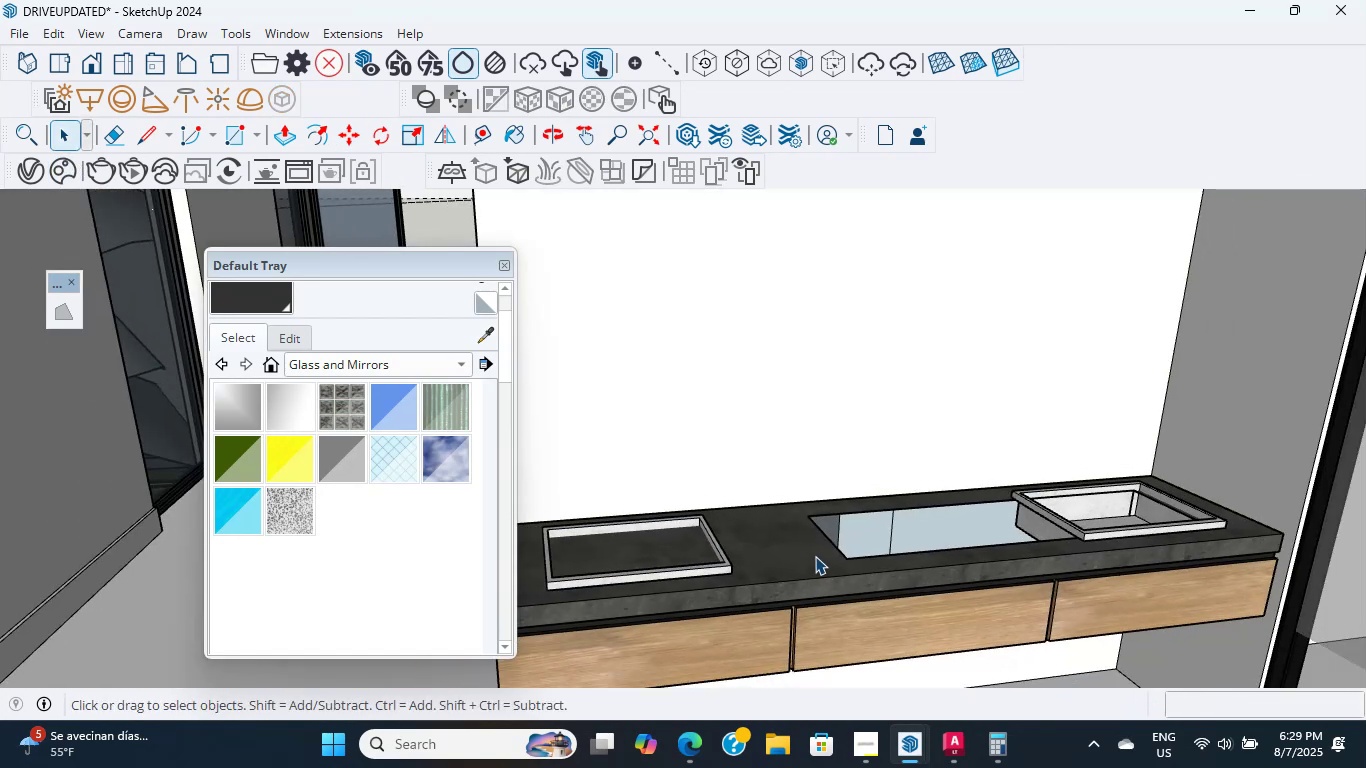 
key(Escape)
 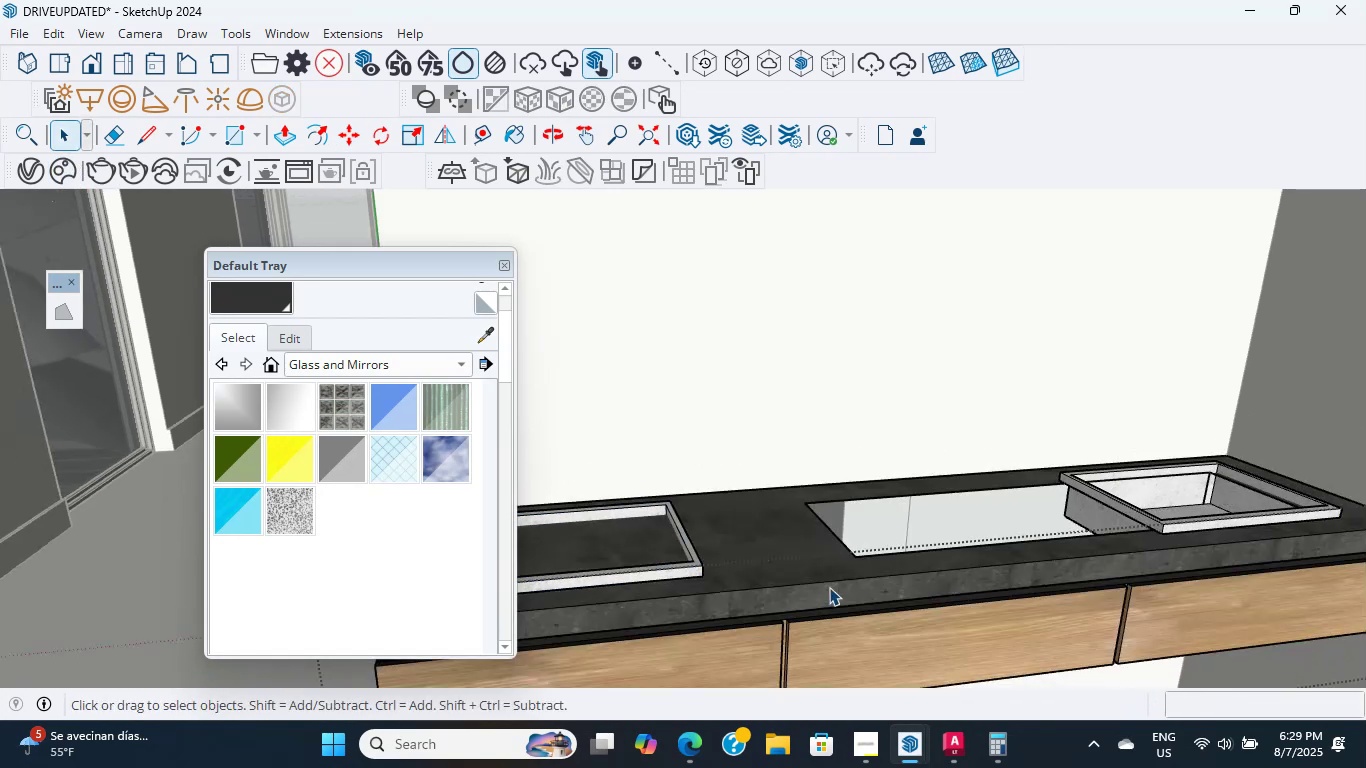 
key(Escape)
 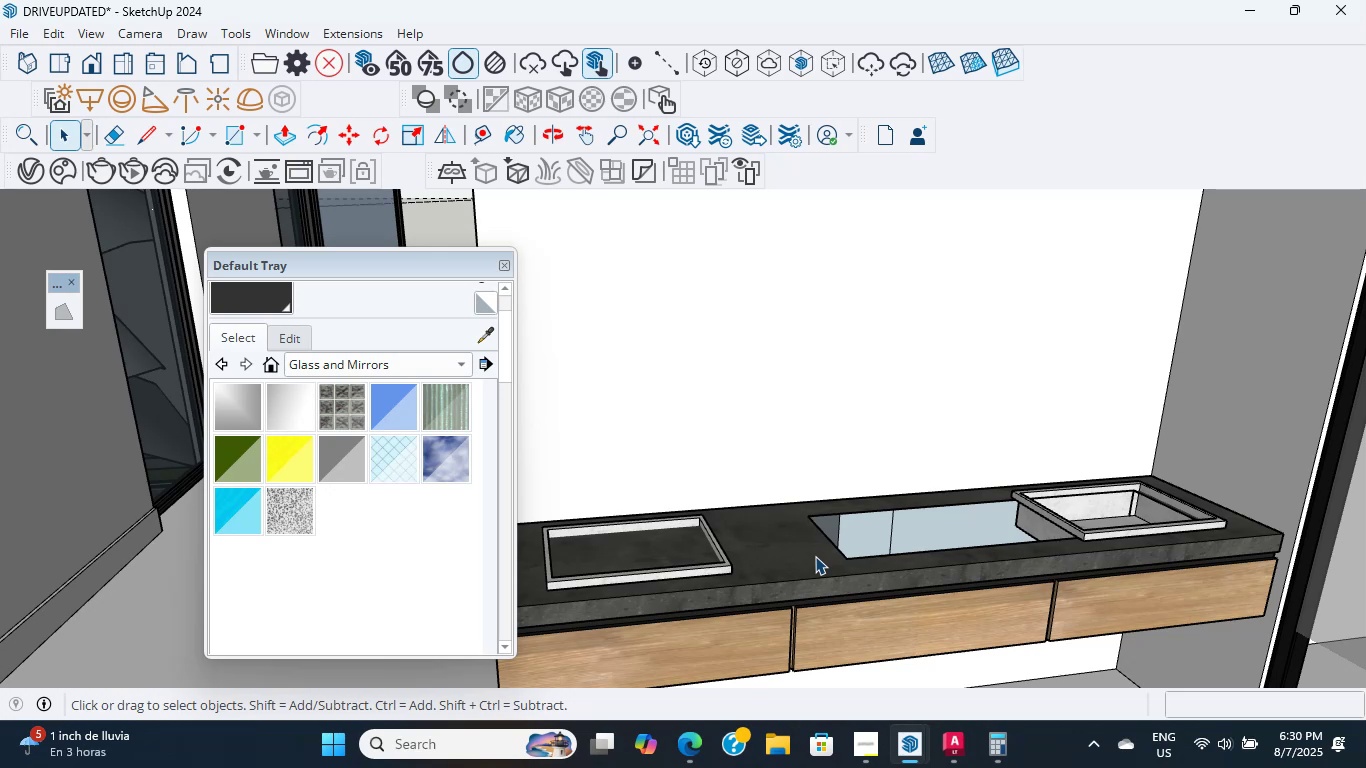 
wait(30.92)
 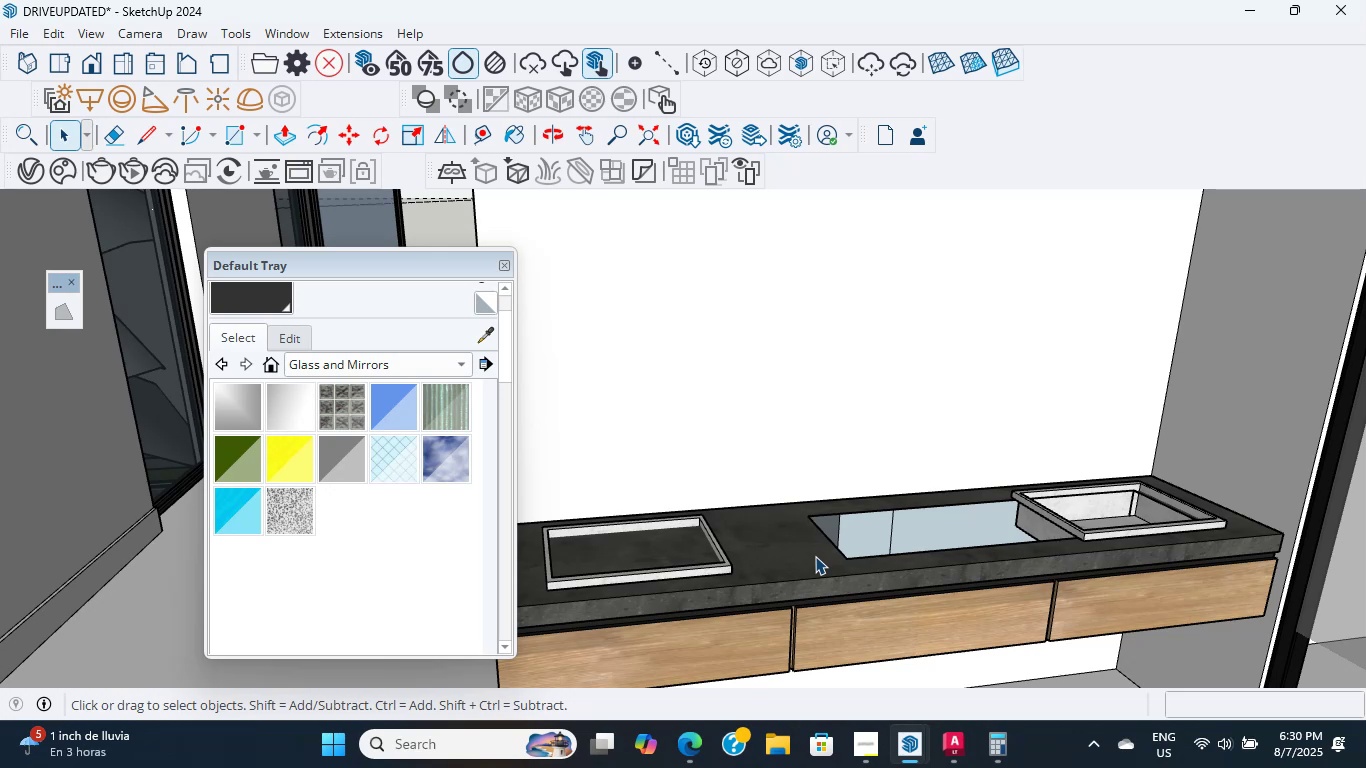 
scroll: coordinate [794, 544], scroll_direction: up, amount: 17.0
 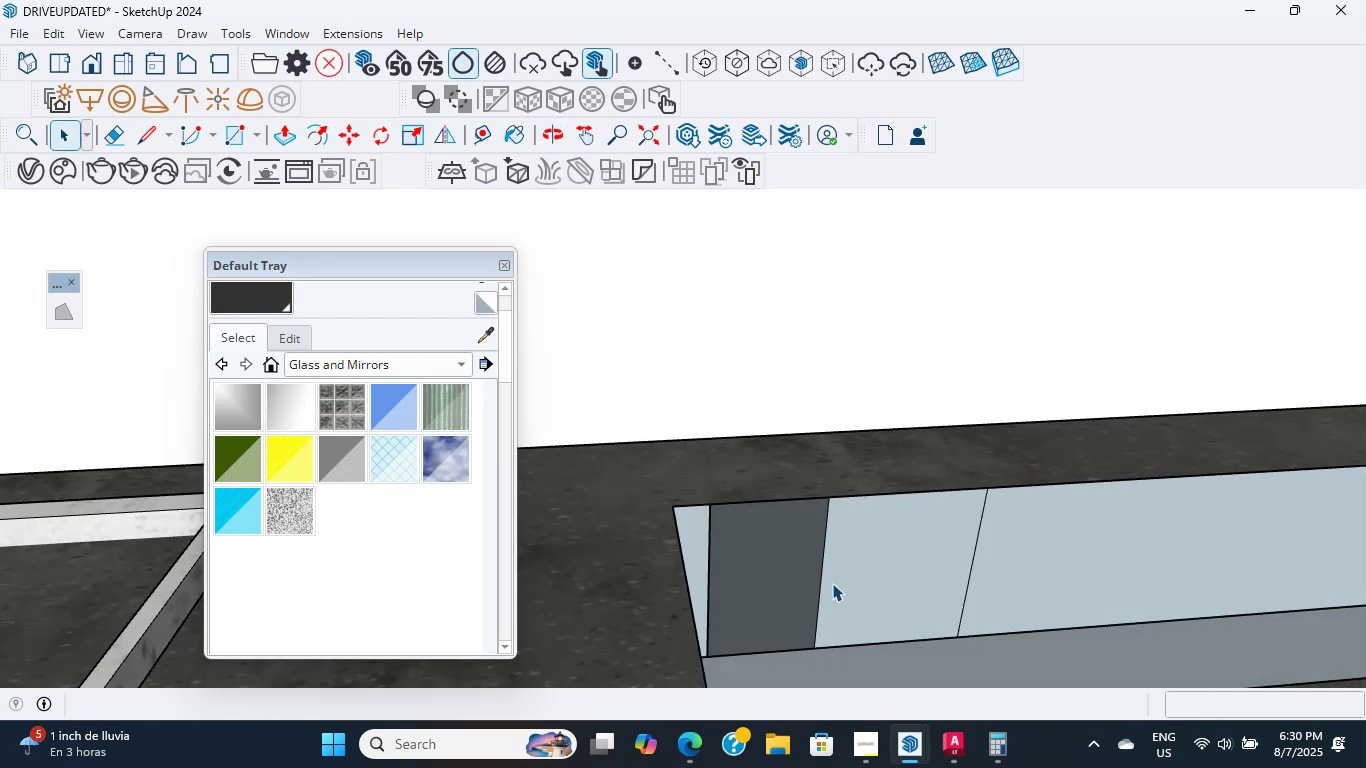 
wait(7.88)
 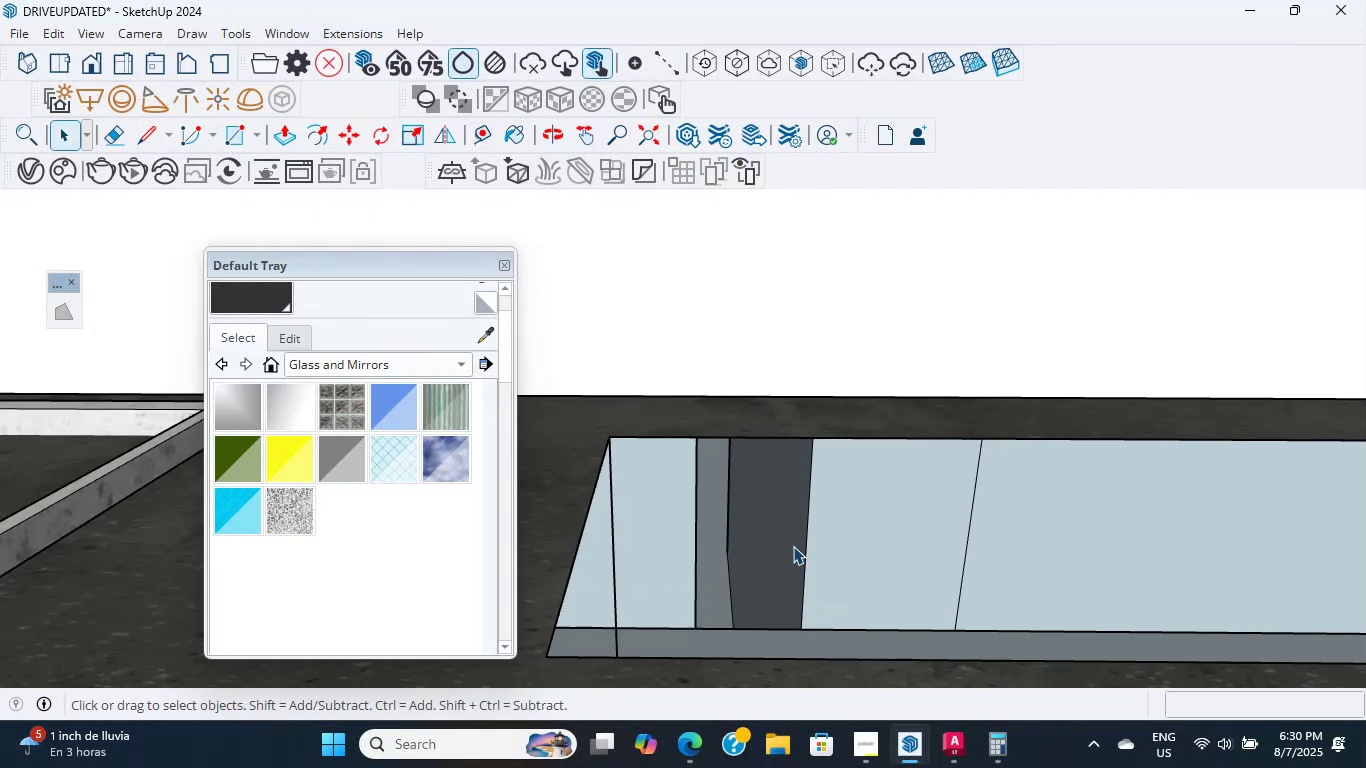 
scroll: coordinate [832, 583], scroll_direction: up, amount: 1.0
 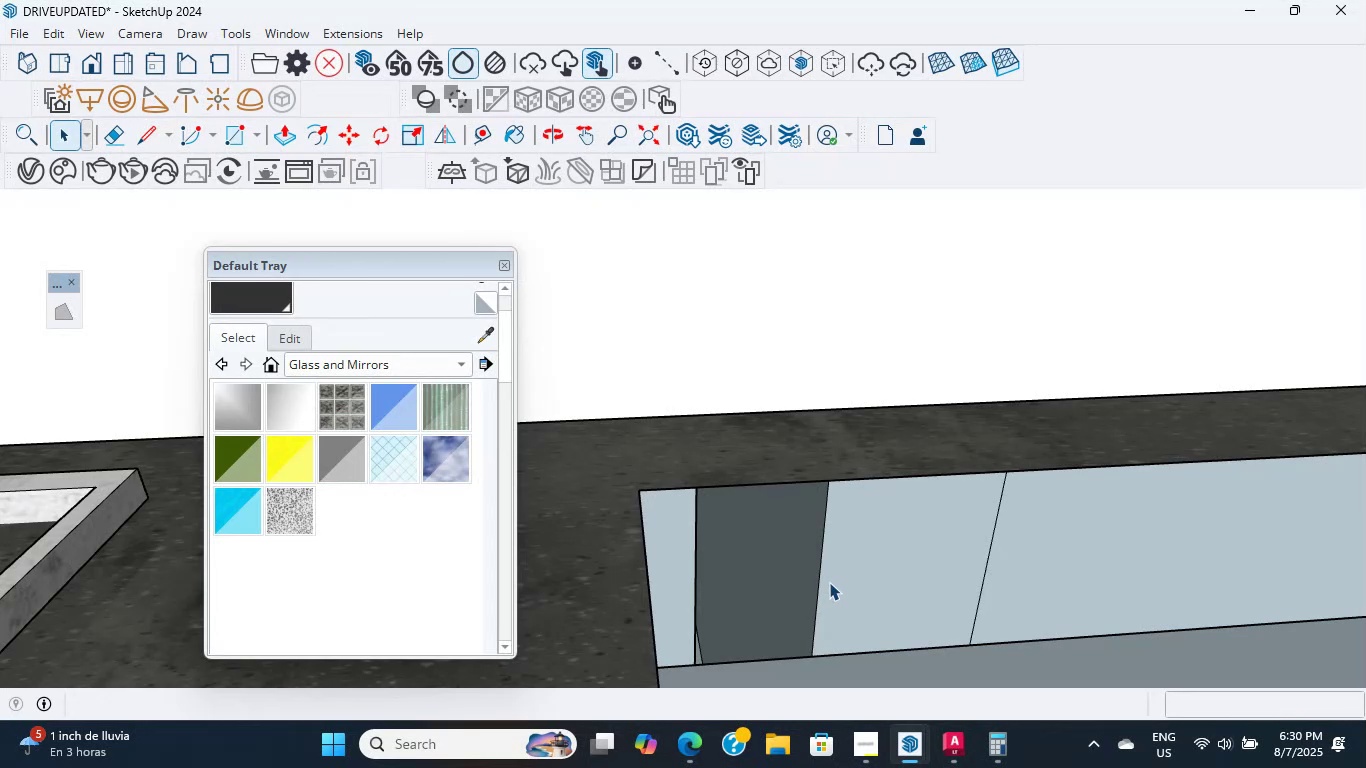 
wait(14.49)
 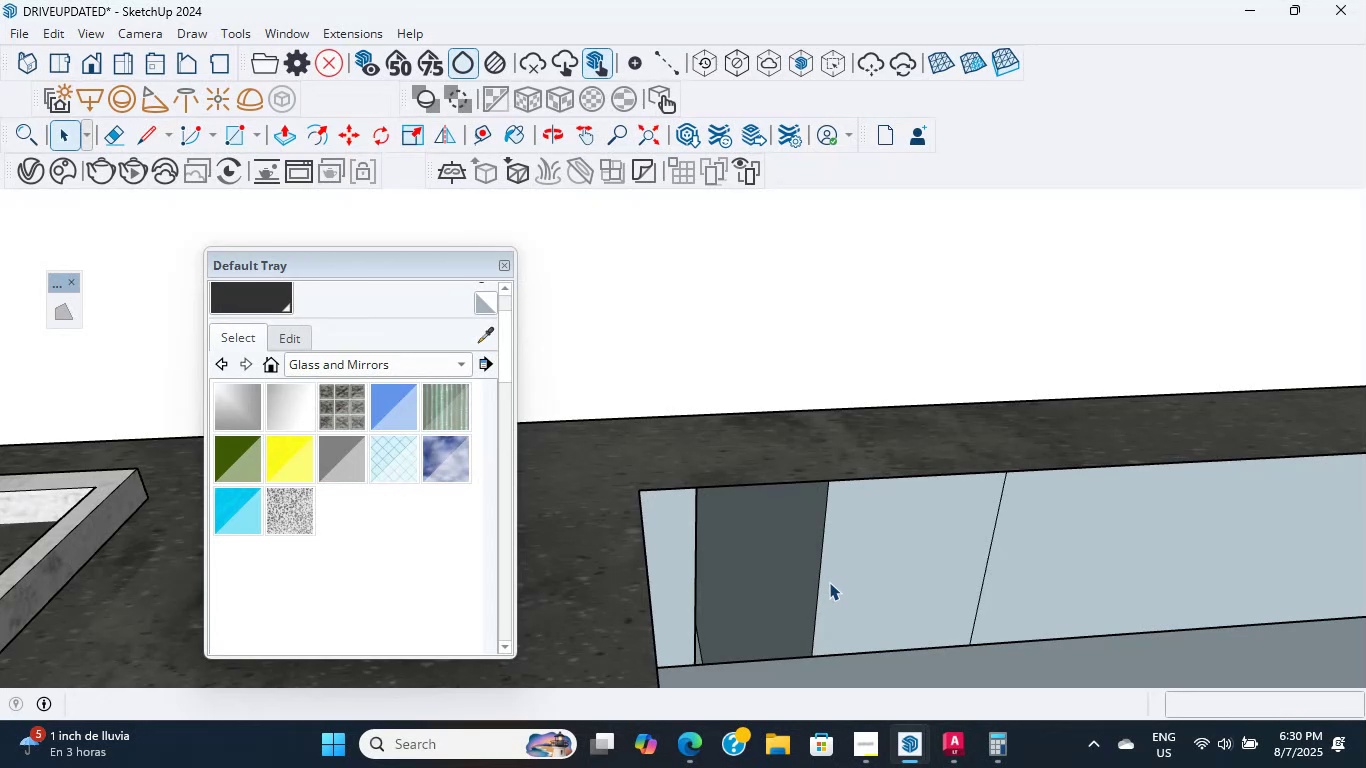 
scroll: coordinate [829, 581], scroll_direction: down, amount: 8.0
 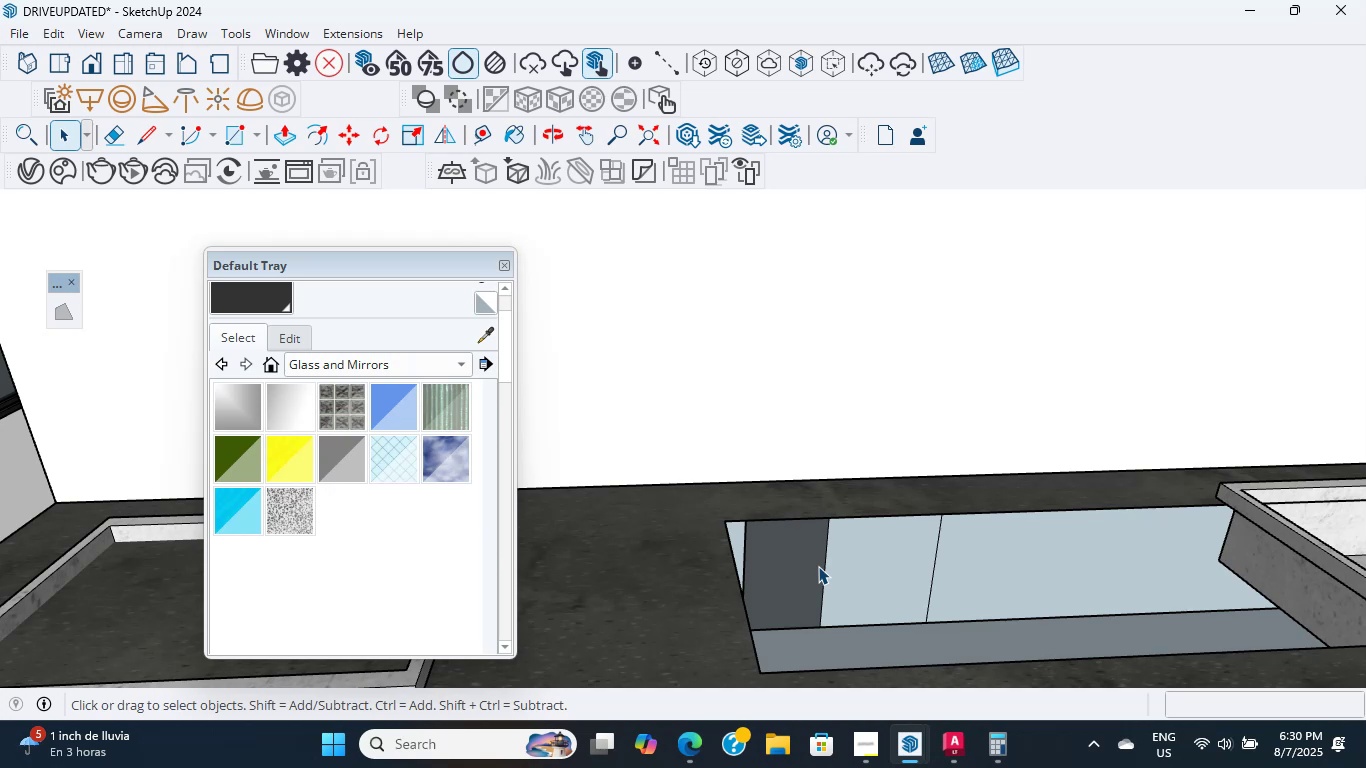 
scroll: coordinate [838, 576], scroll_direction: up, amount: 1.0
 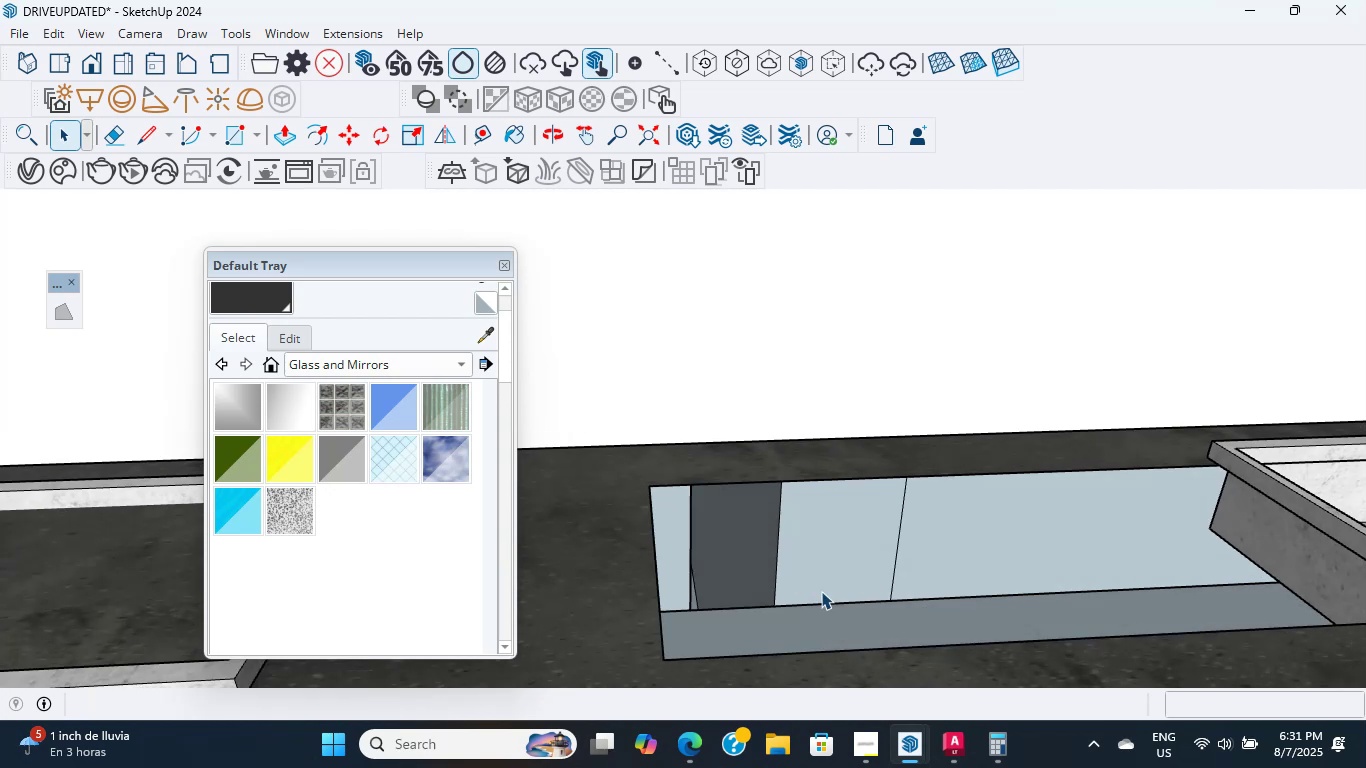 
wait(15.26)
 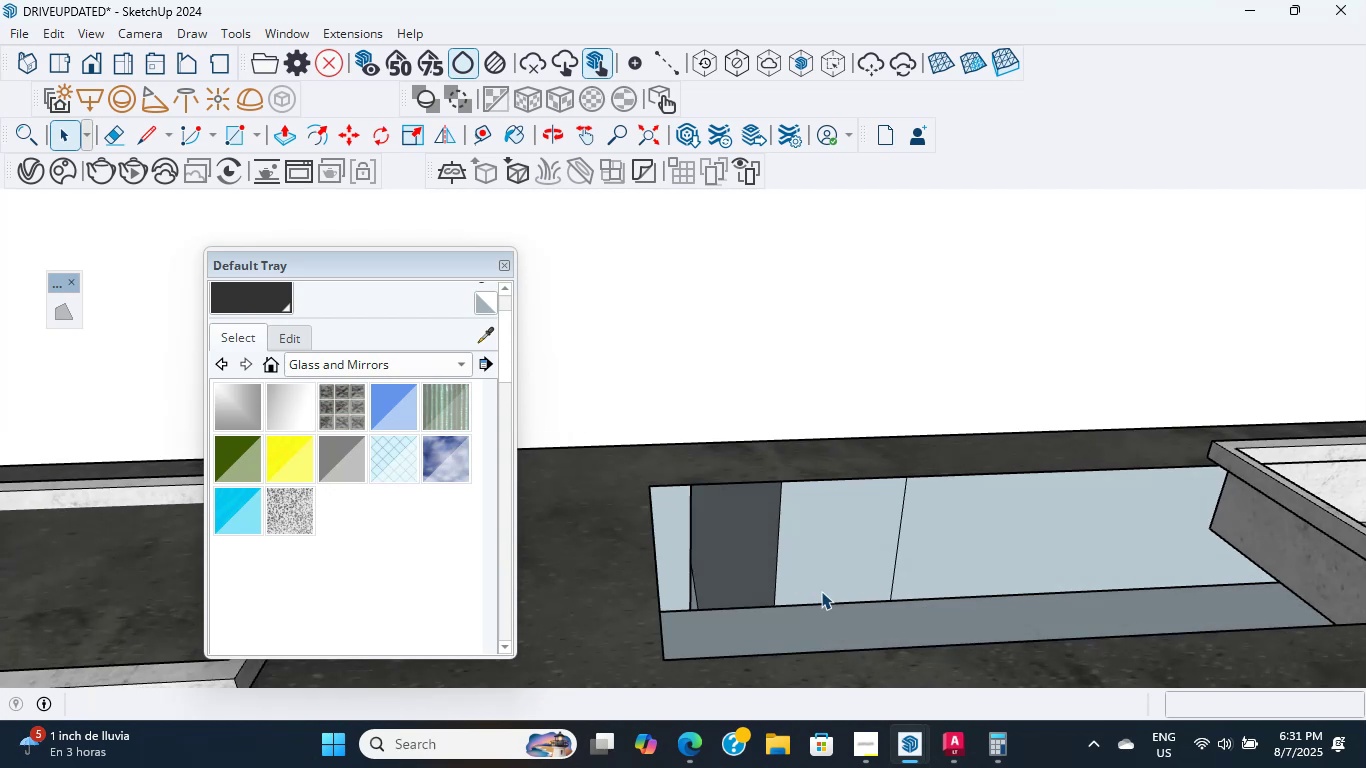 
scroll: coordinate [835, 461], scroll_direction: down, amount: 9.0
 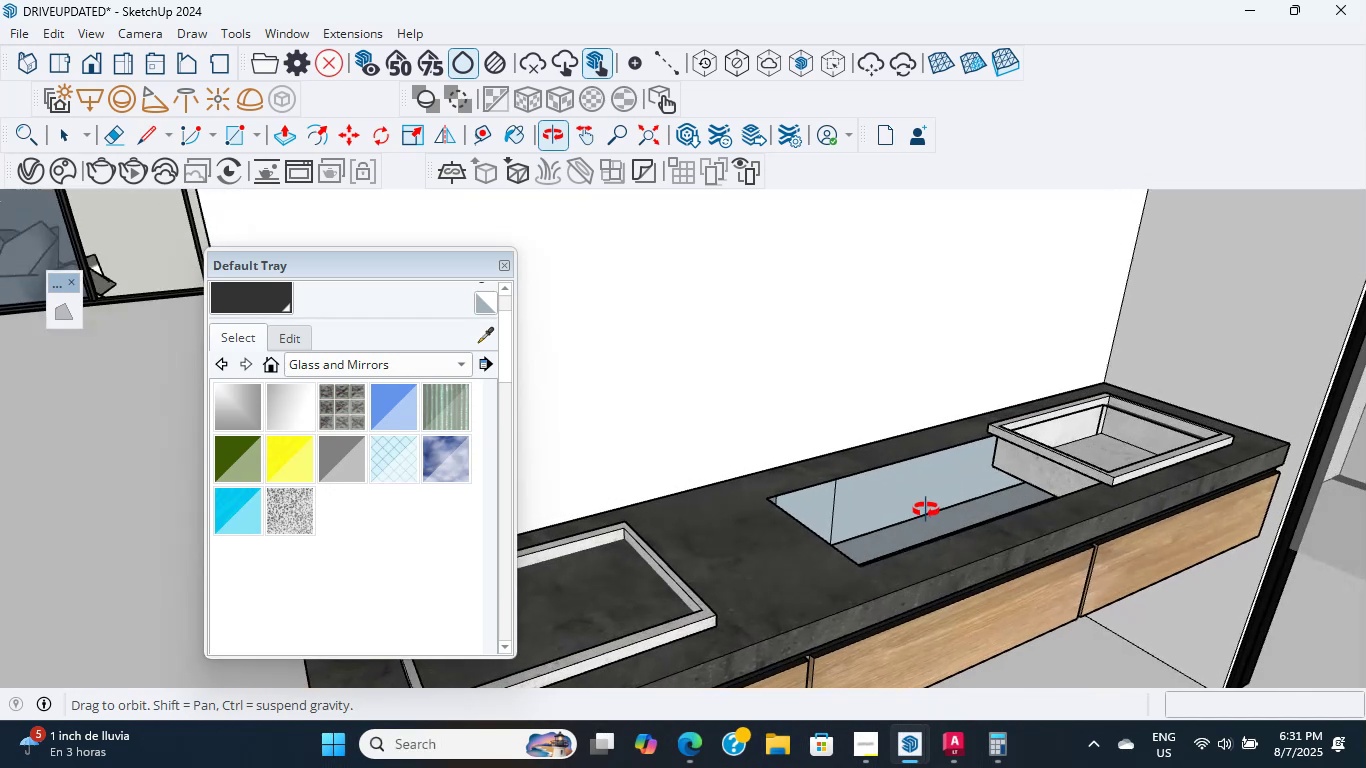 
wait(8.03)
 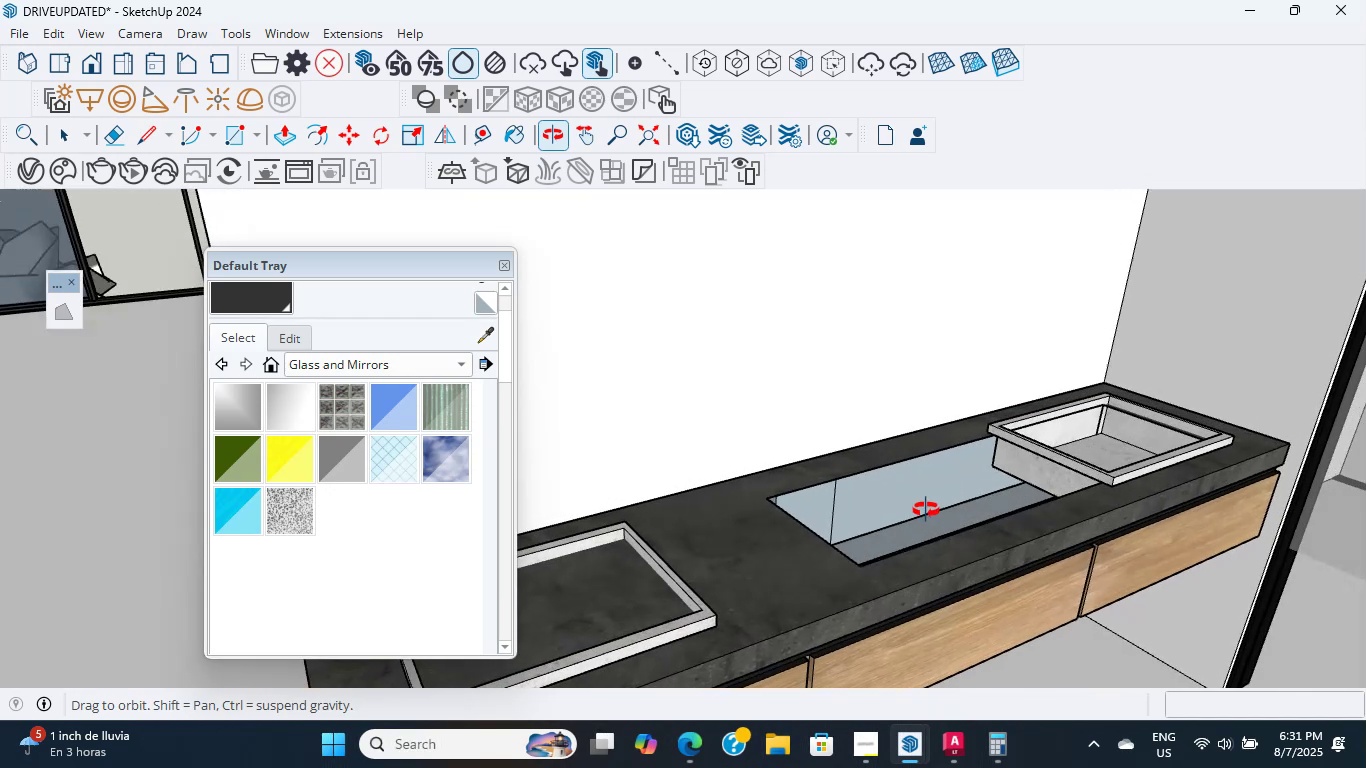 
scroll: coordinate [889, 480], scroll_direction: up, amount: 7.0
 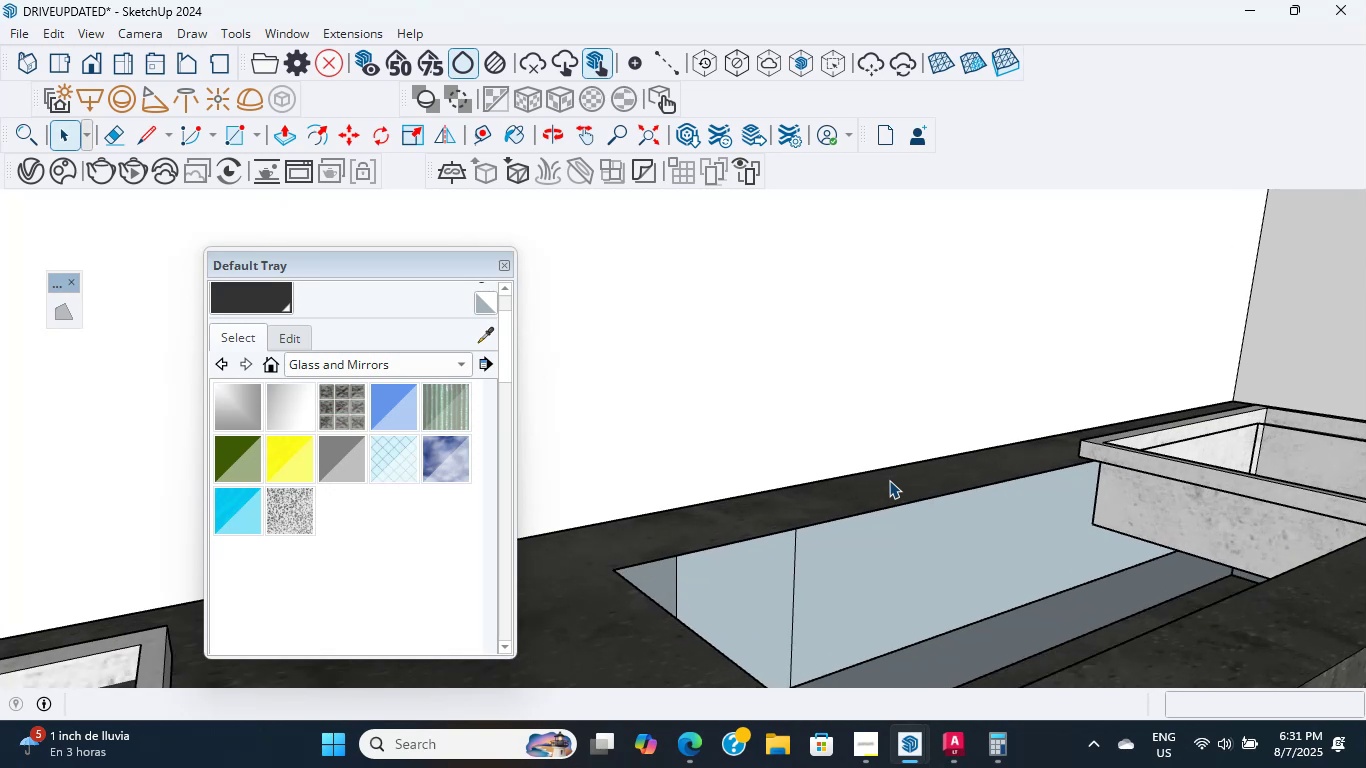 
scroll: coordinate [880, 494], scroll_direction: down, amount: 5.0
 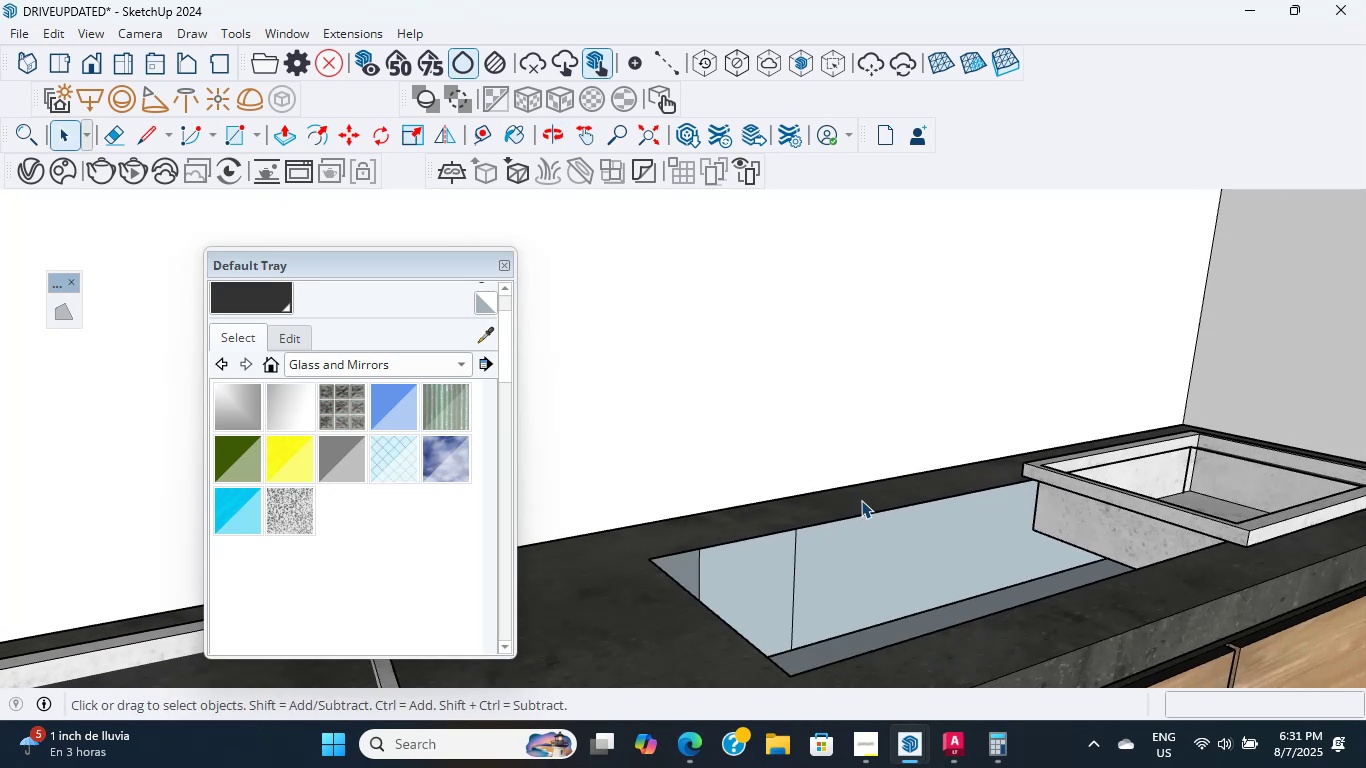 
wait(11.2)
 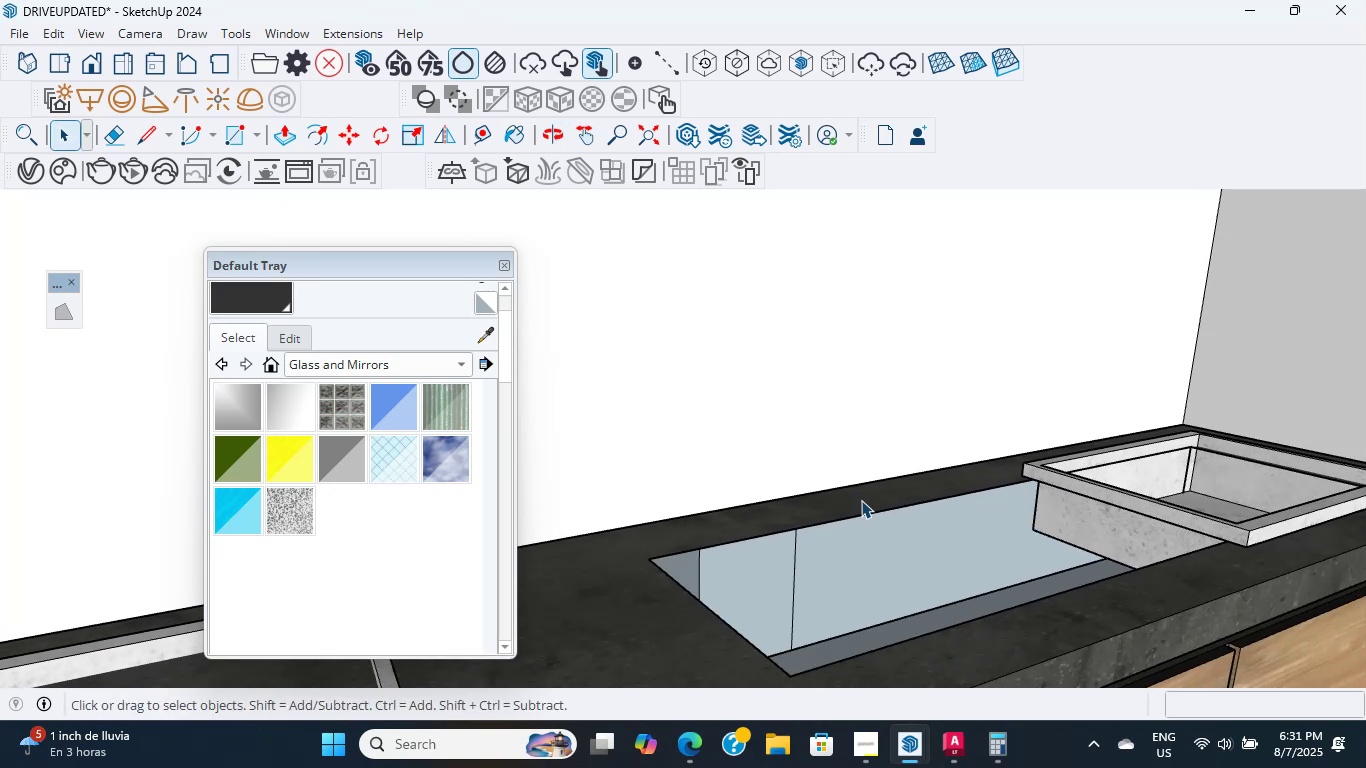 
scroll: coordinate [968, 570], scroll_direction: up, amount: 2.0
 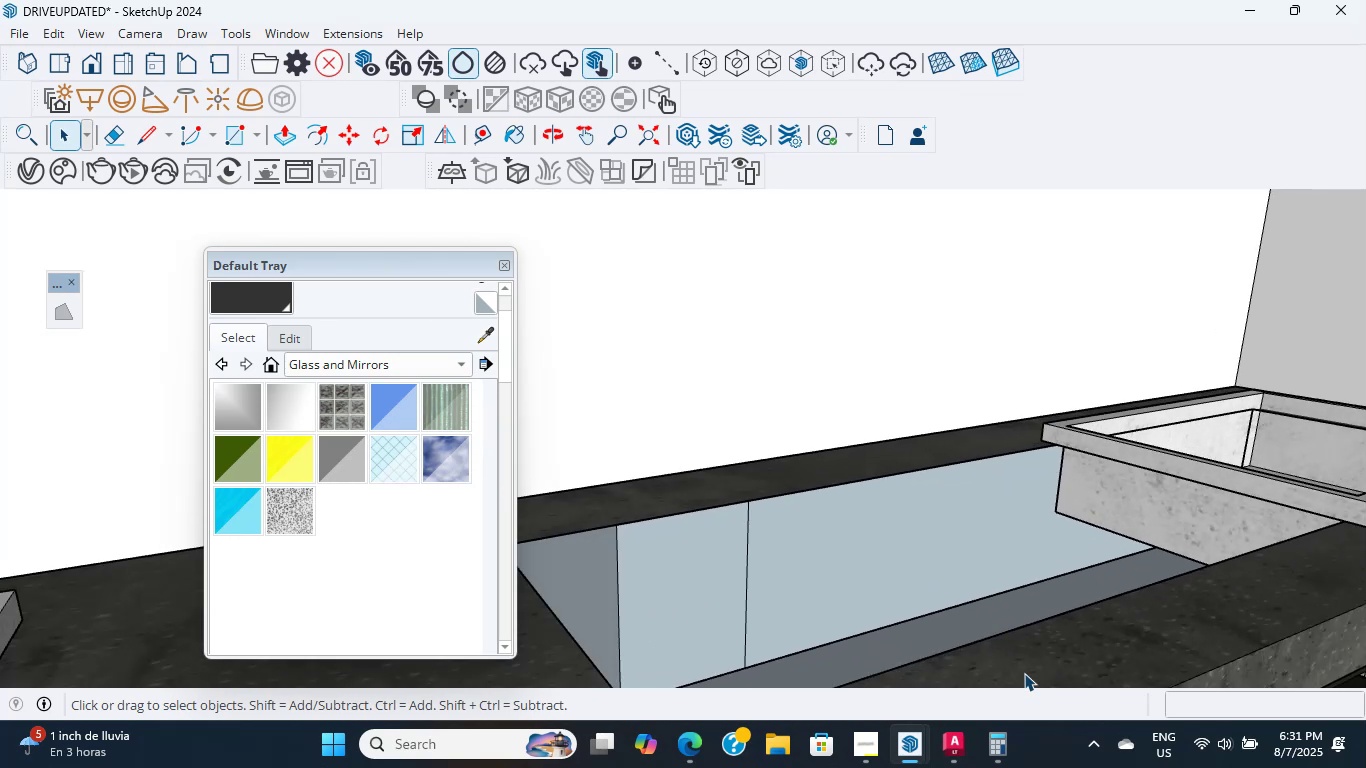 
left_click([1048, 619])
 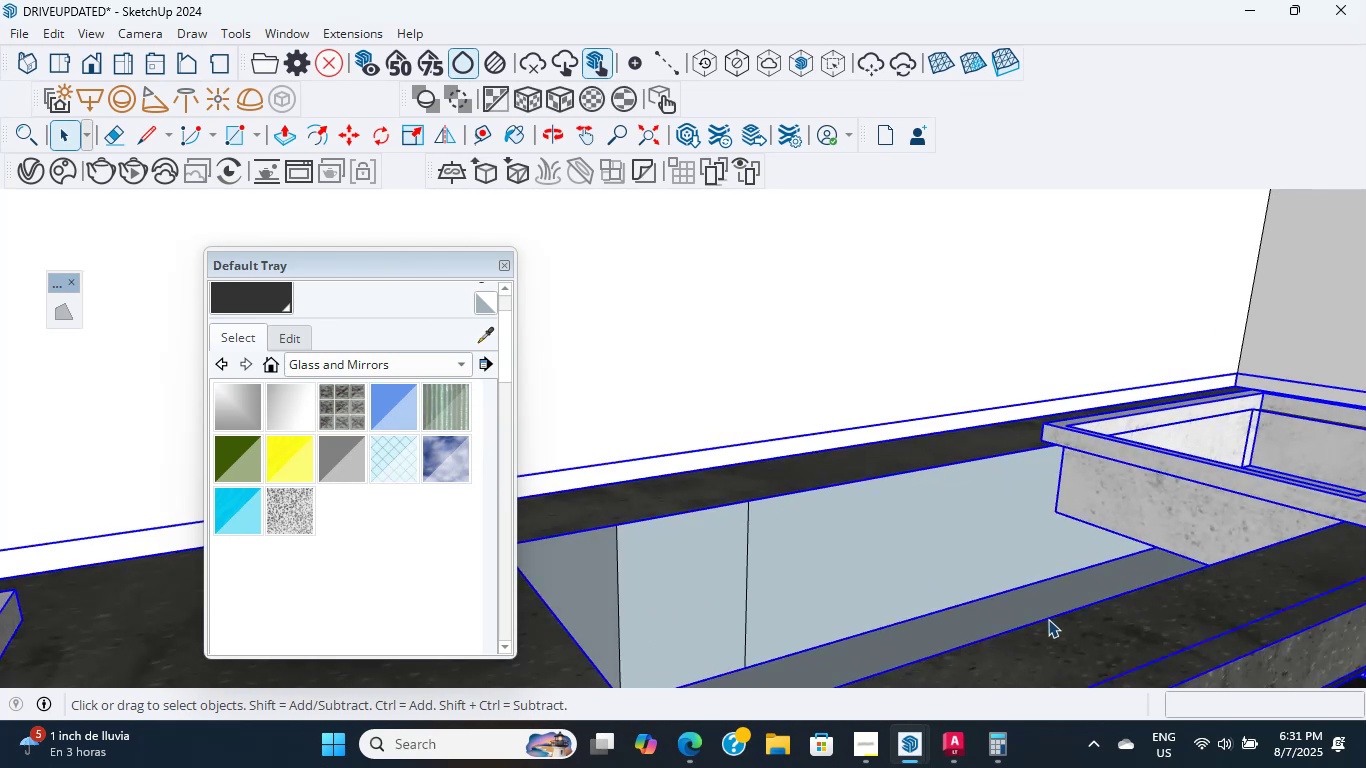 
double_click([1048, 611])
 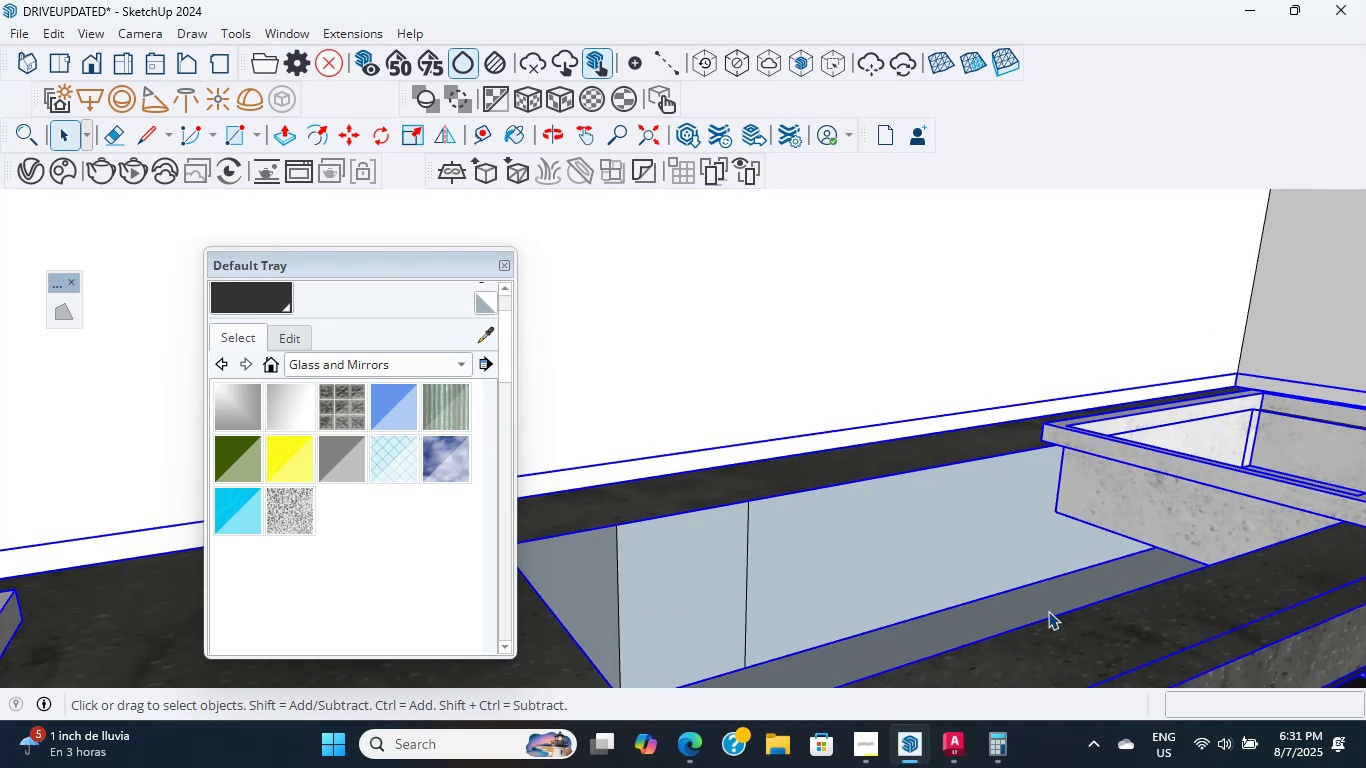 
double_click([1048, 611])
 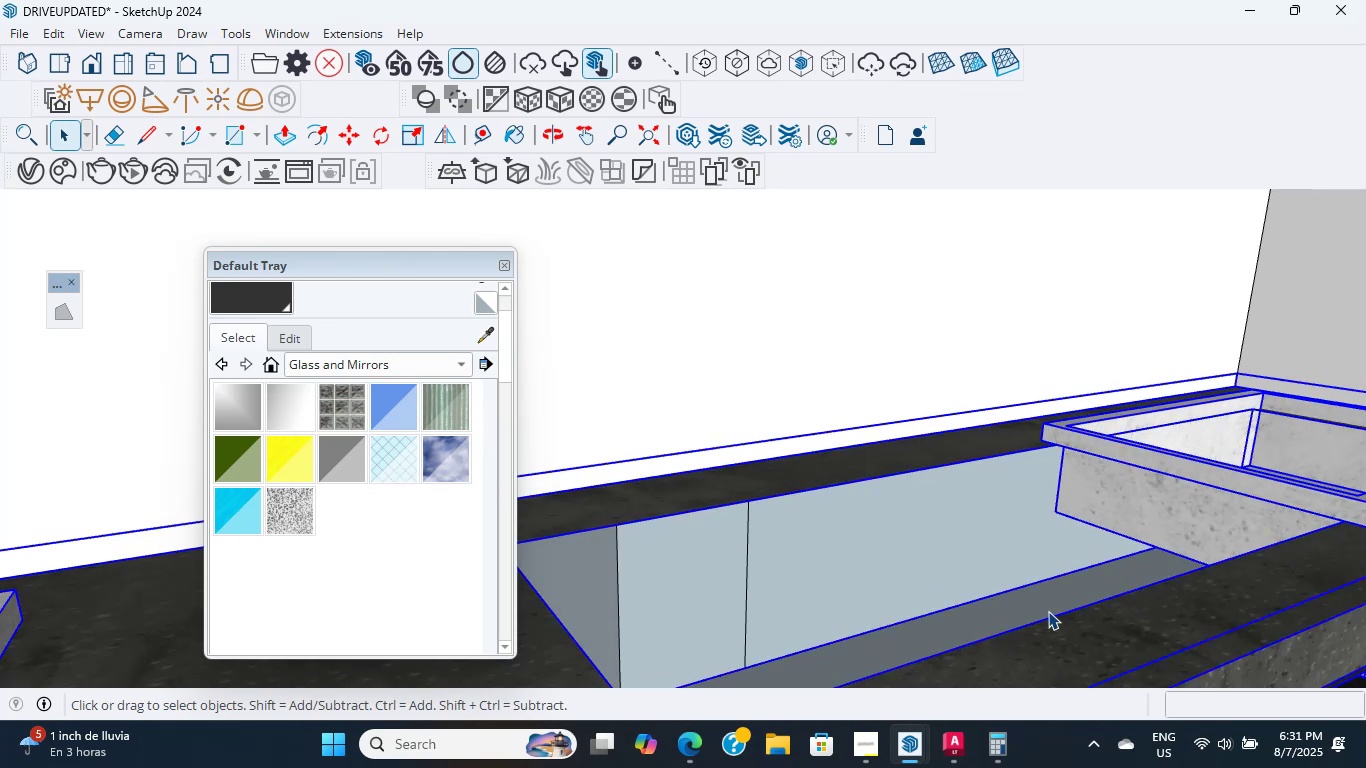 
triple_click([1048, 611])
 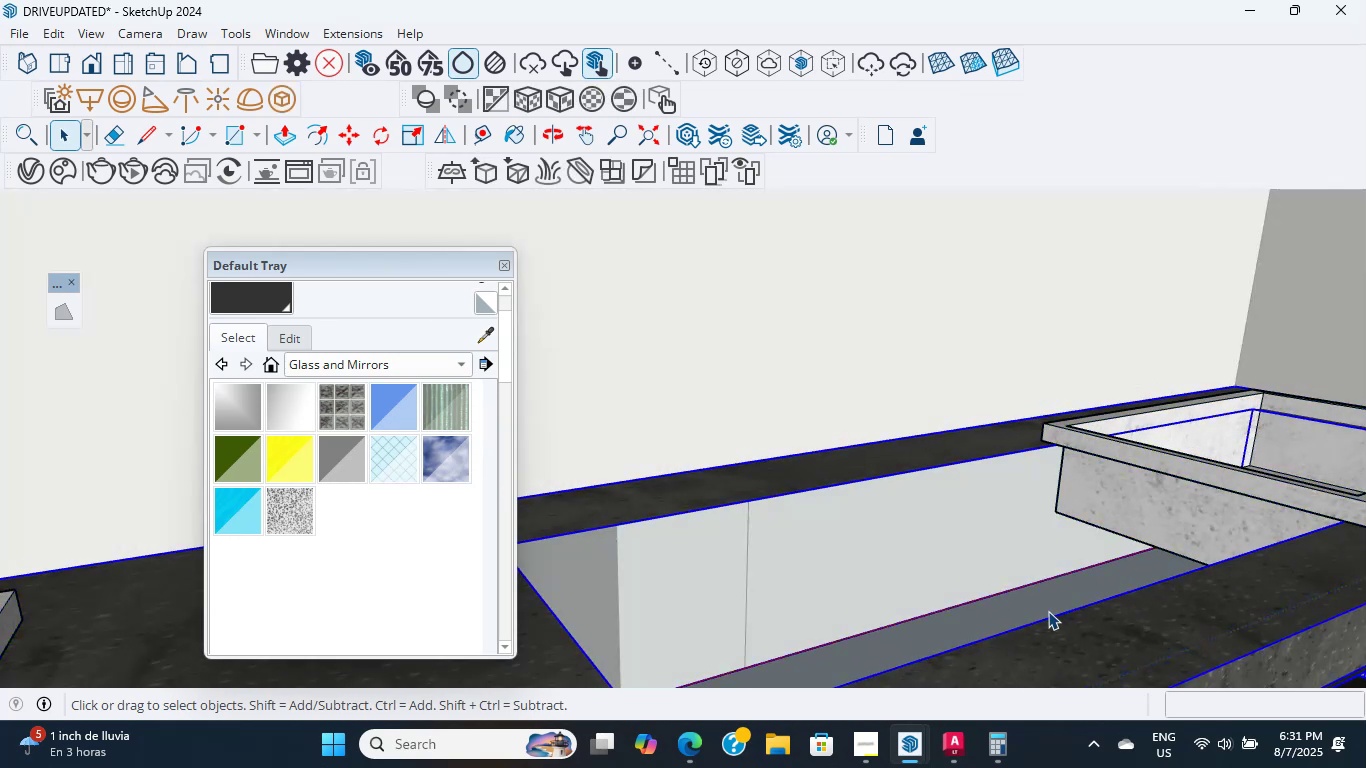 
triple_click([1048, 611])
 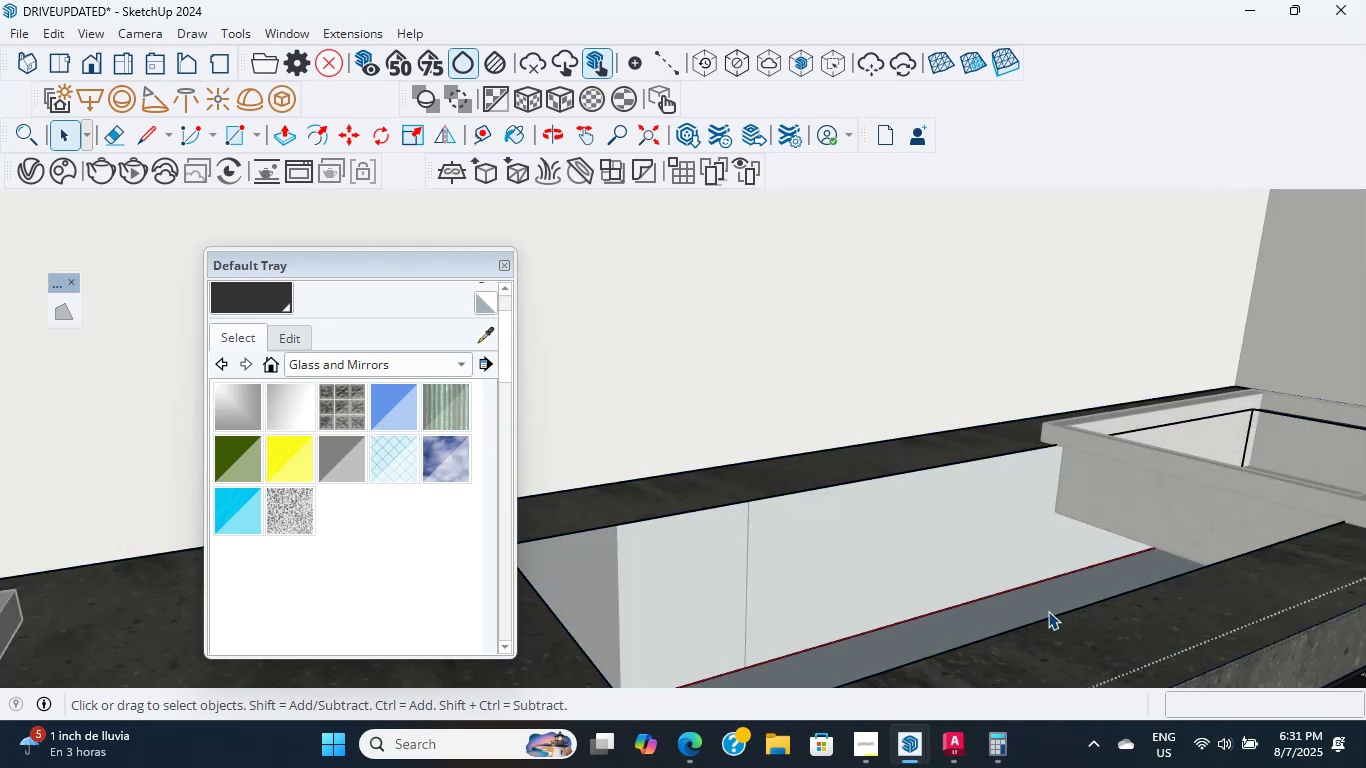 
scroll: coordinate [1159, 767], scroll_direction: down, amount: 9.0
 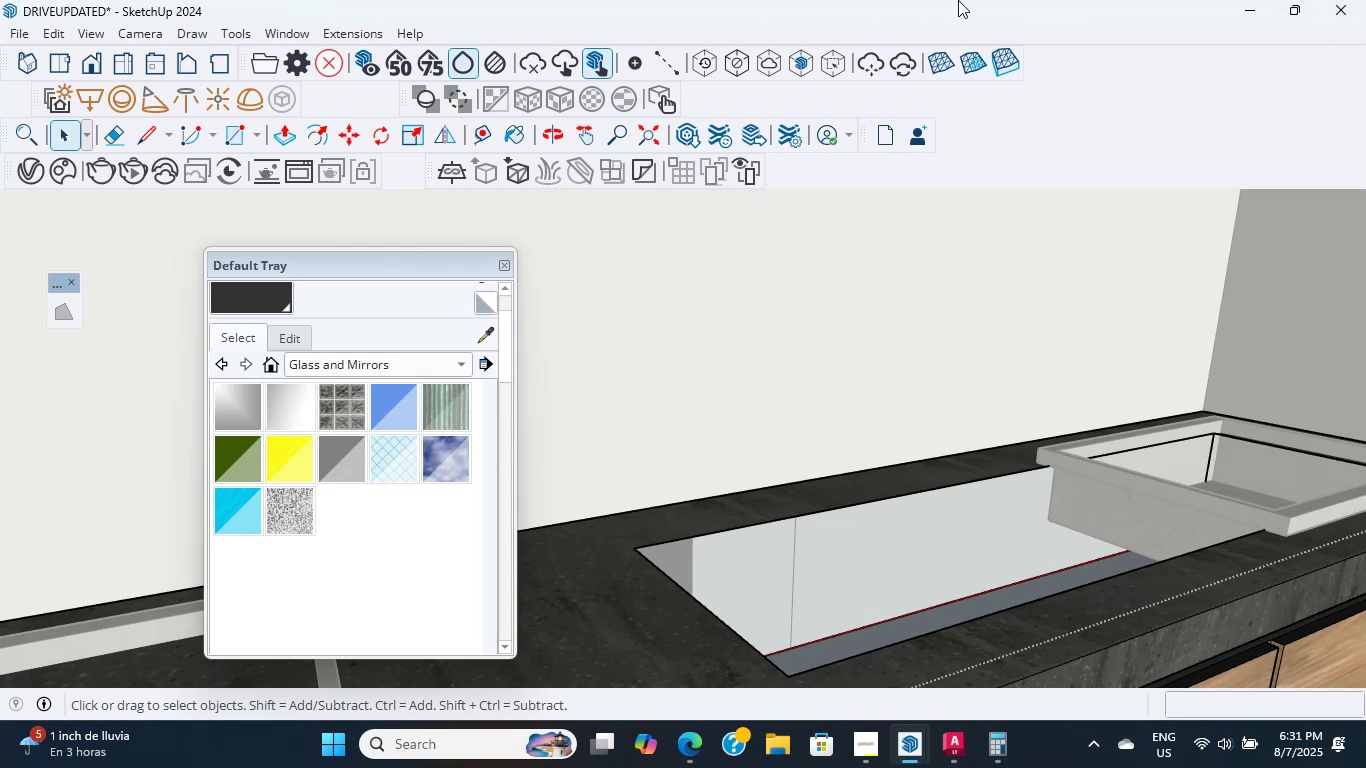 
wait(9.88)
 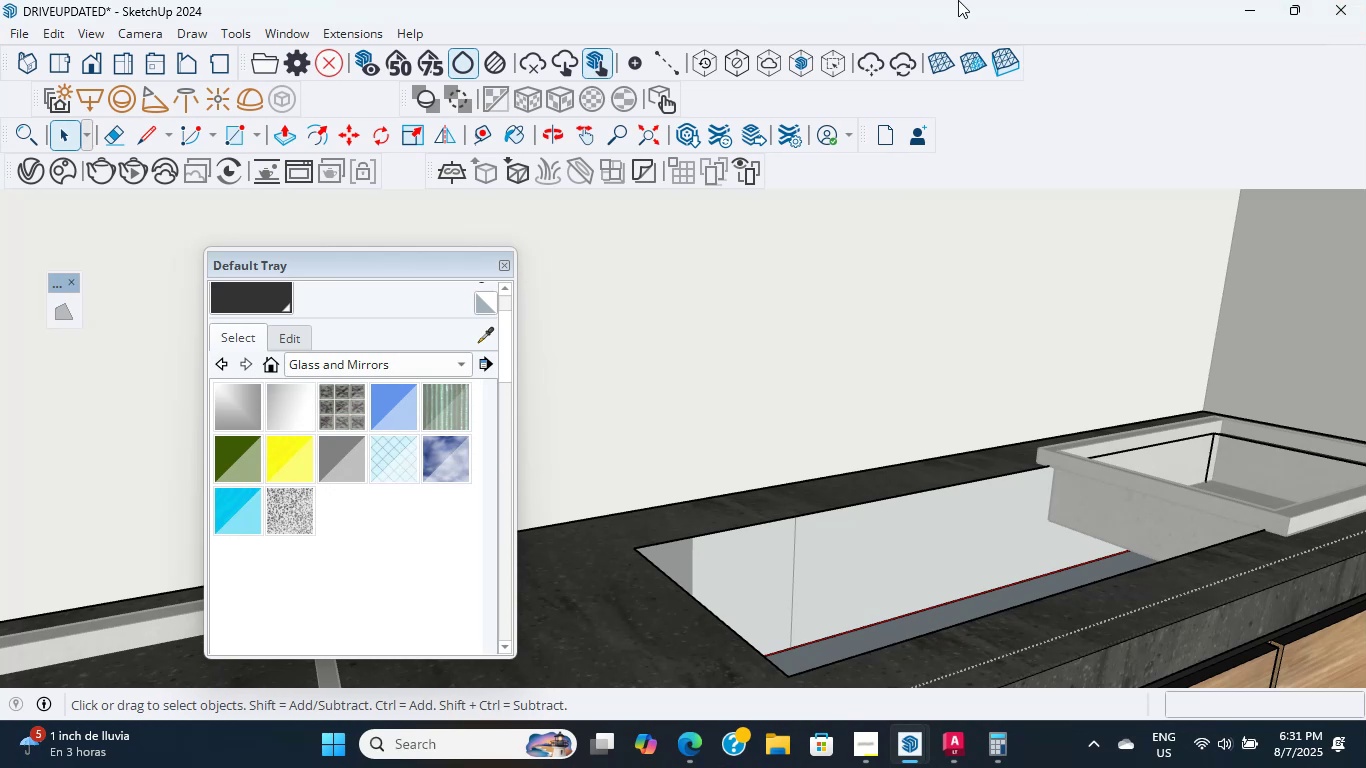 
scroll: coordinate [813, 525], scroll_direction: down, amount: 8.0
 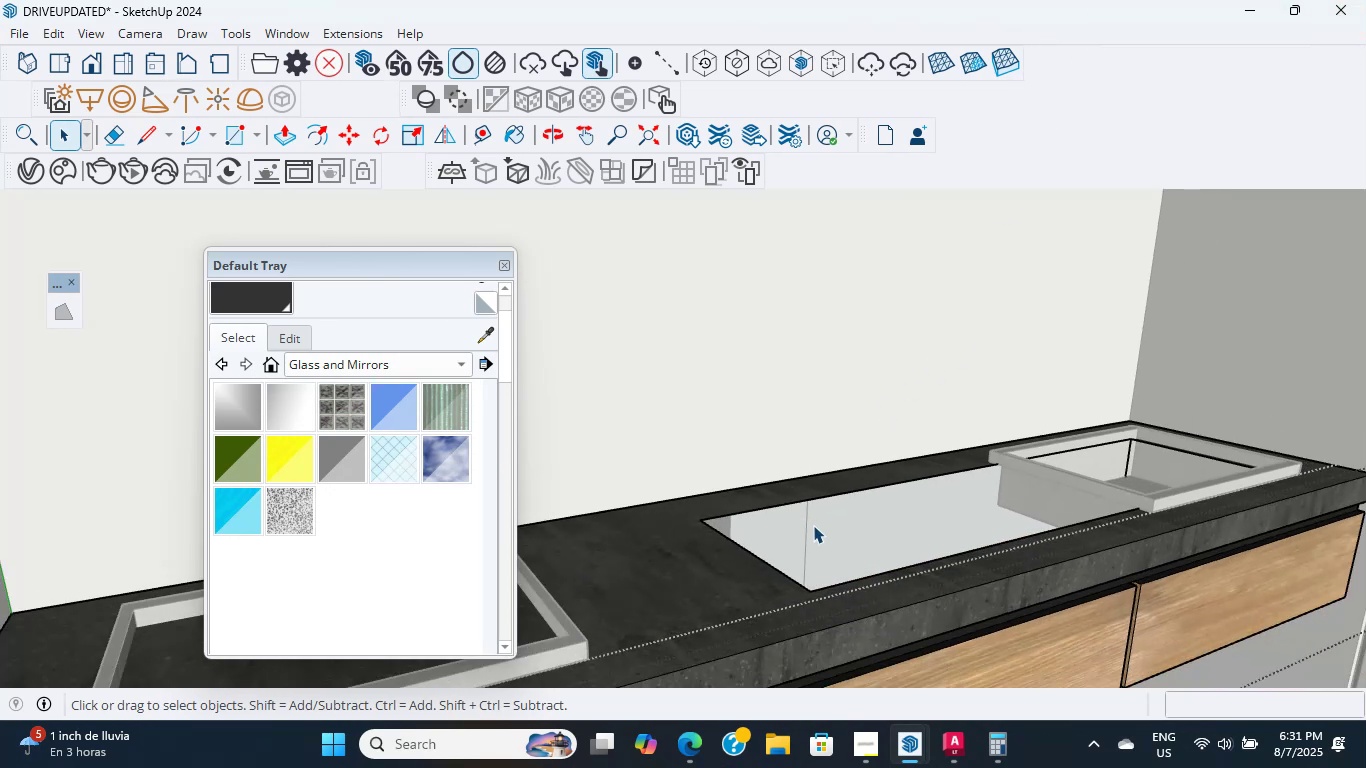 
hold_key(key=ShiftLeft, duration=0.35)
 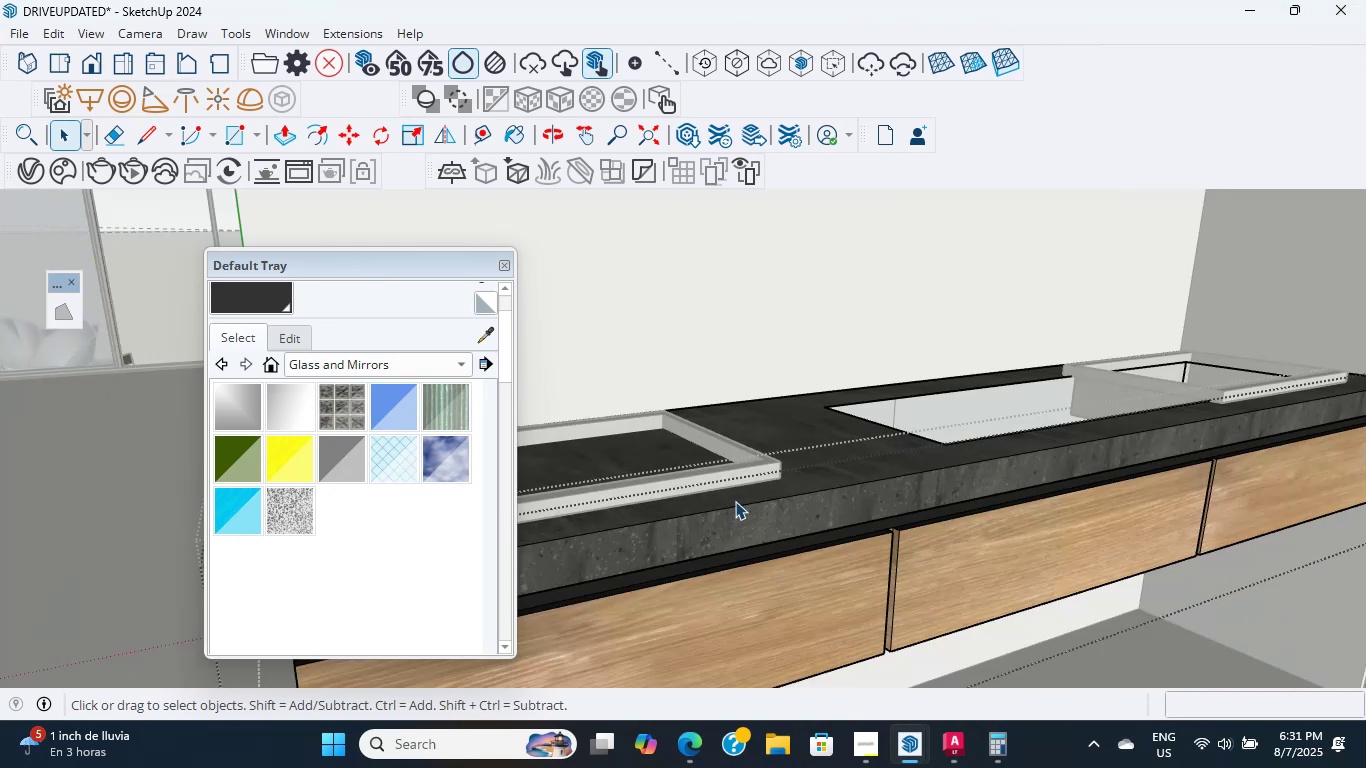 
scroll: coordinate [717, 462], scroll_direction: up, amount: 4.0
 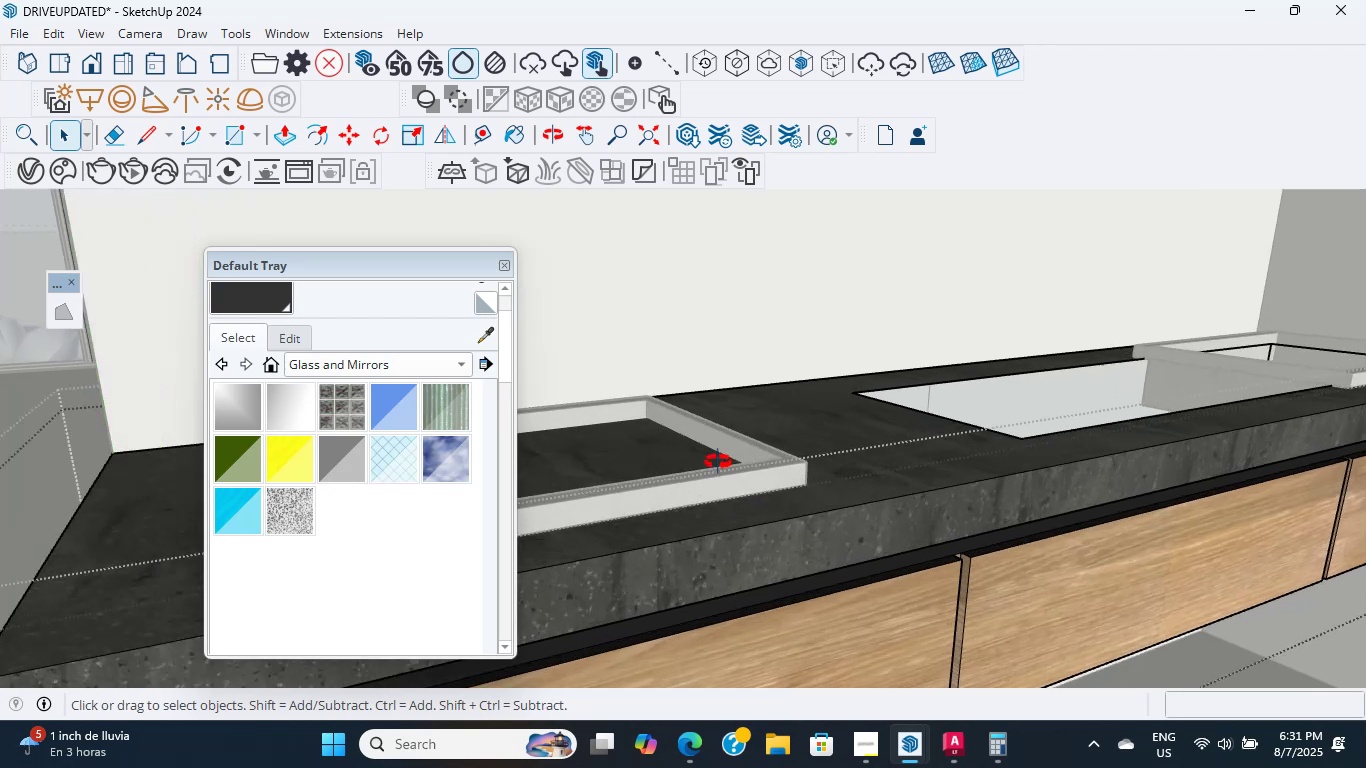 
hold_key(key=ShiftLeft, duration=0.63)
 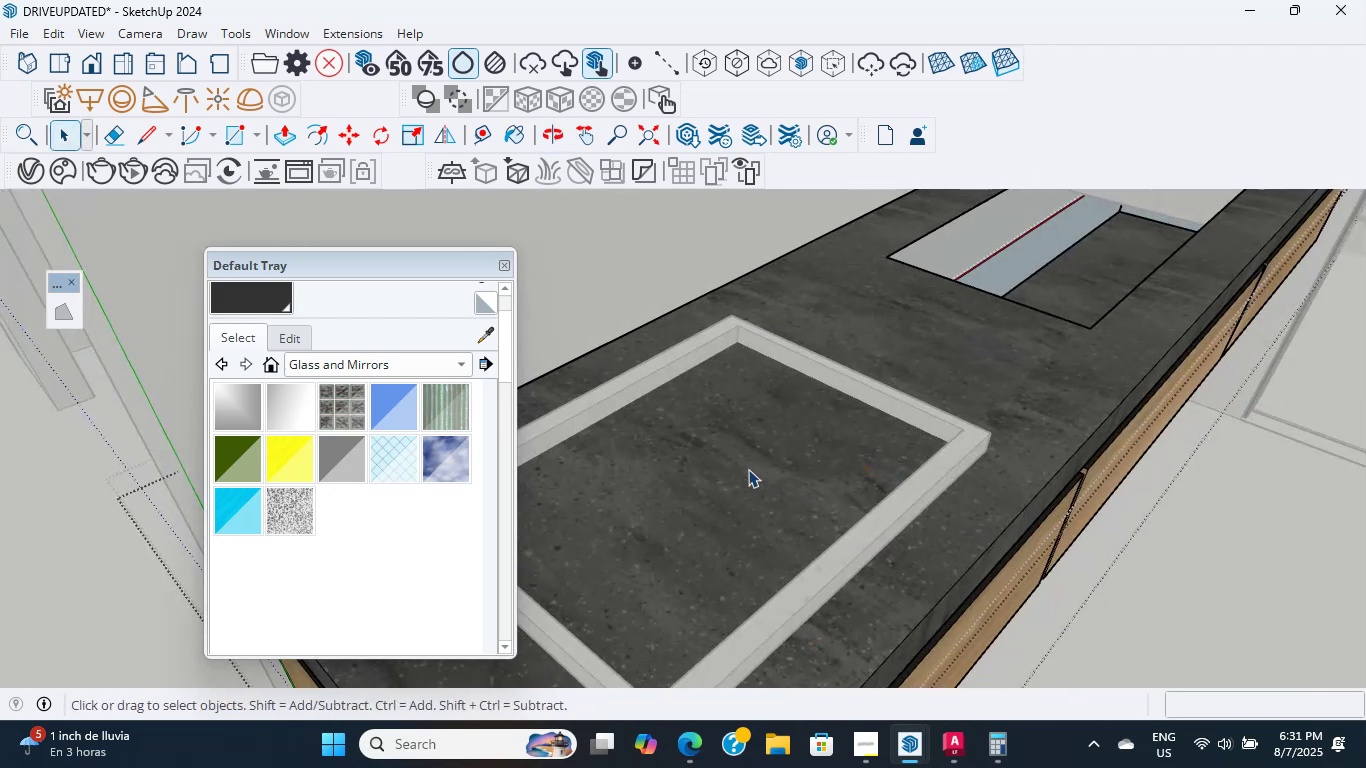 
double_click([748, 469])
 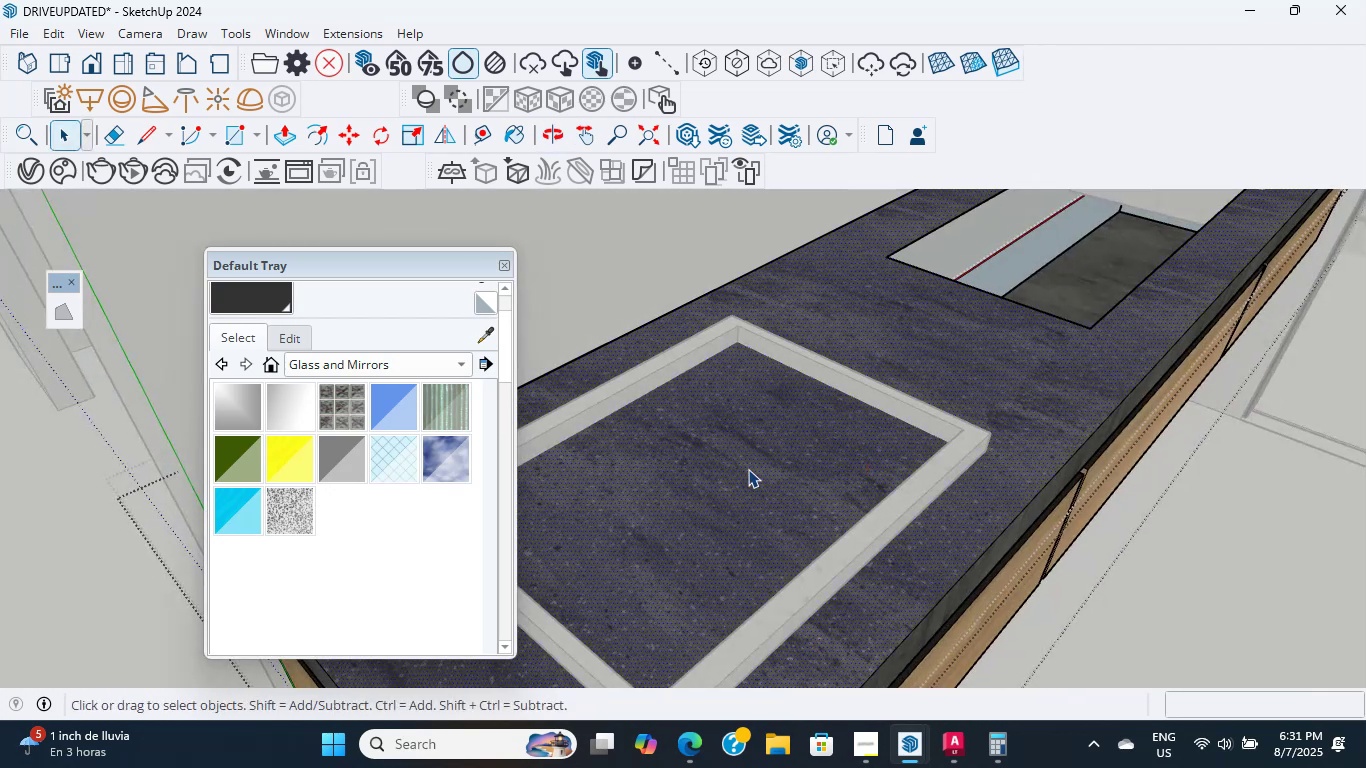 
triple_click([748, 469])
 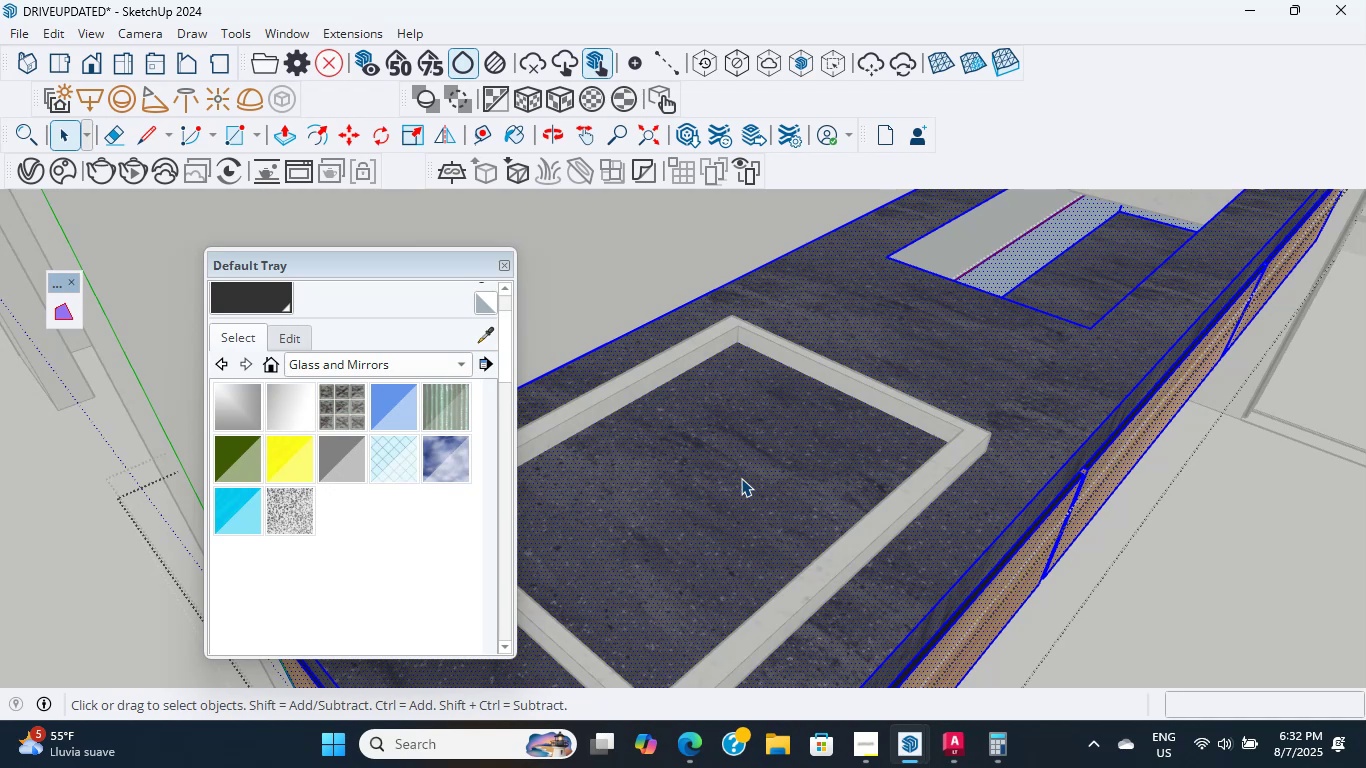 
wait(35.95)
 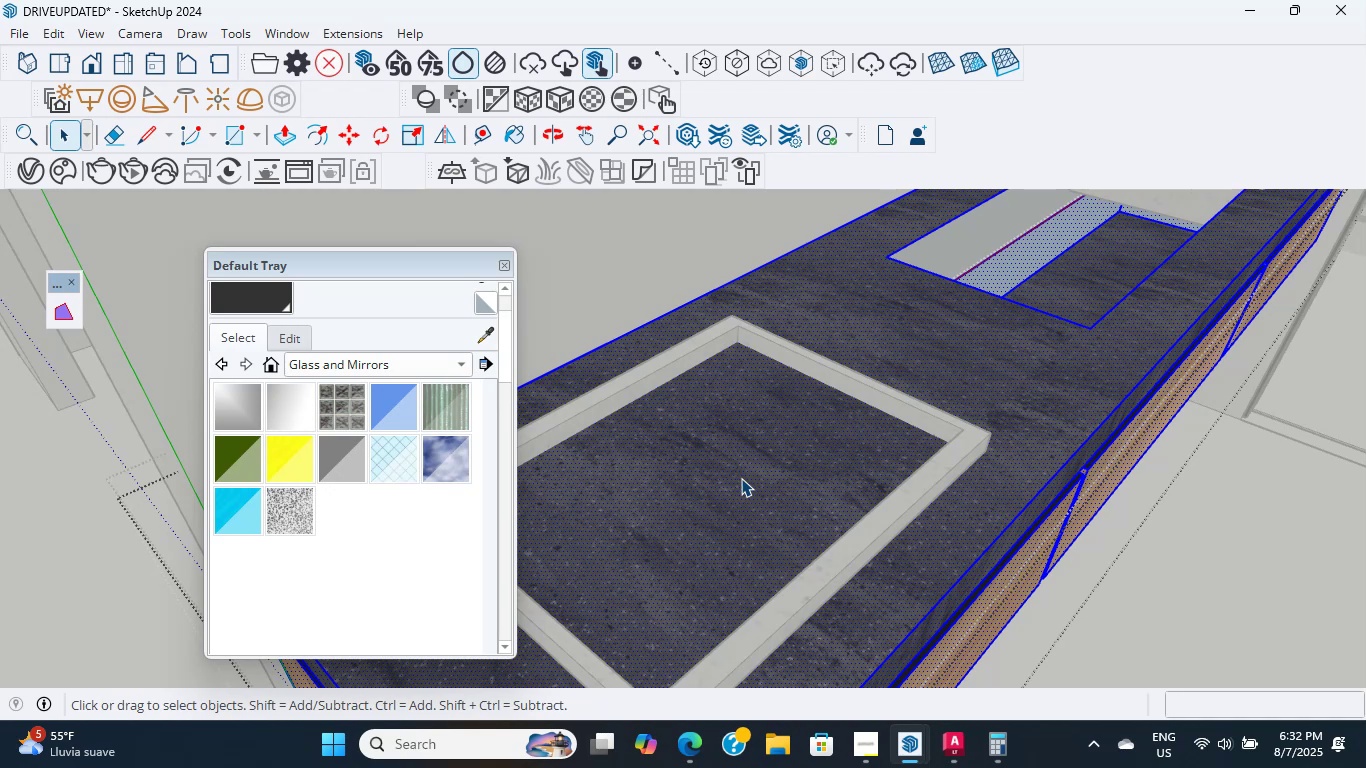 
scroll: coordinate [763, 444], scroll_direction: down, amount: 7.0
 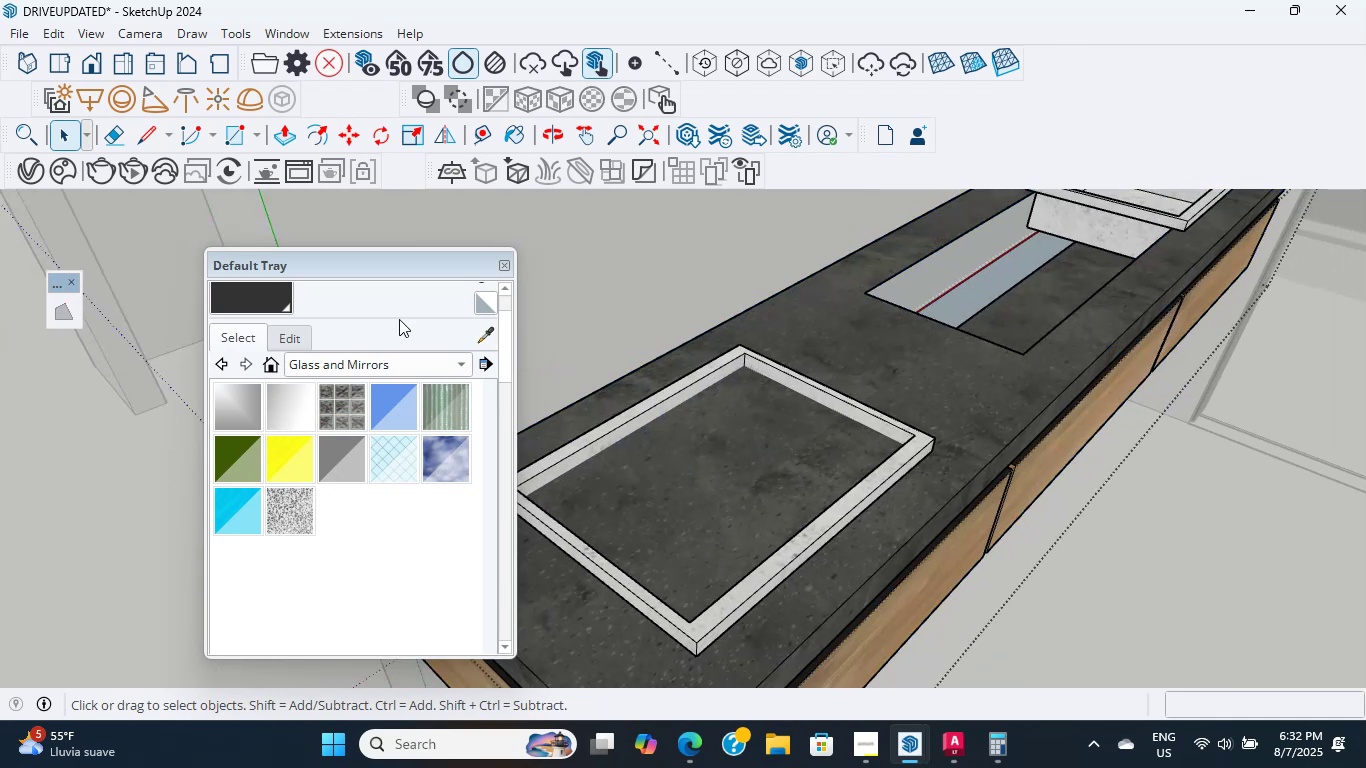 
key(Escape)
 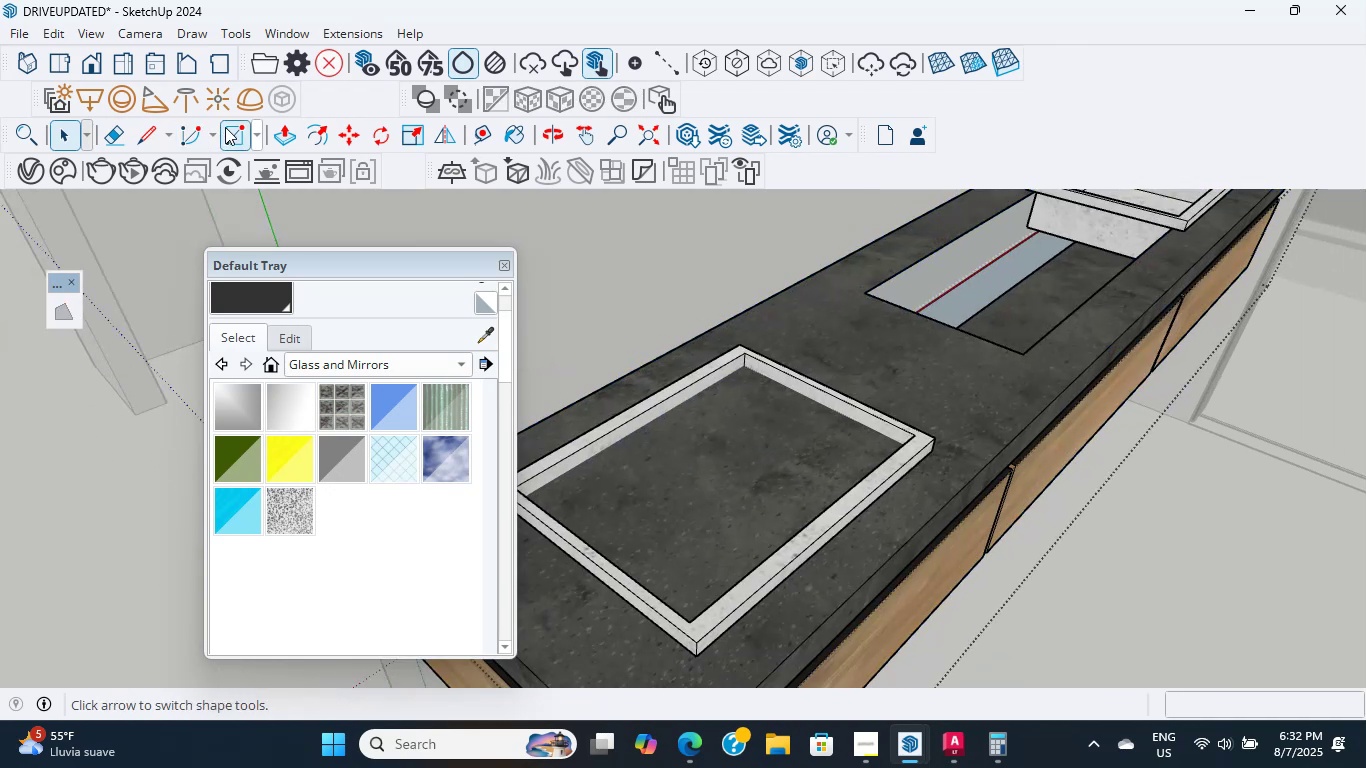 
scroll: coordinate [753, 368], scroll_direction: up, amount: 9.0
 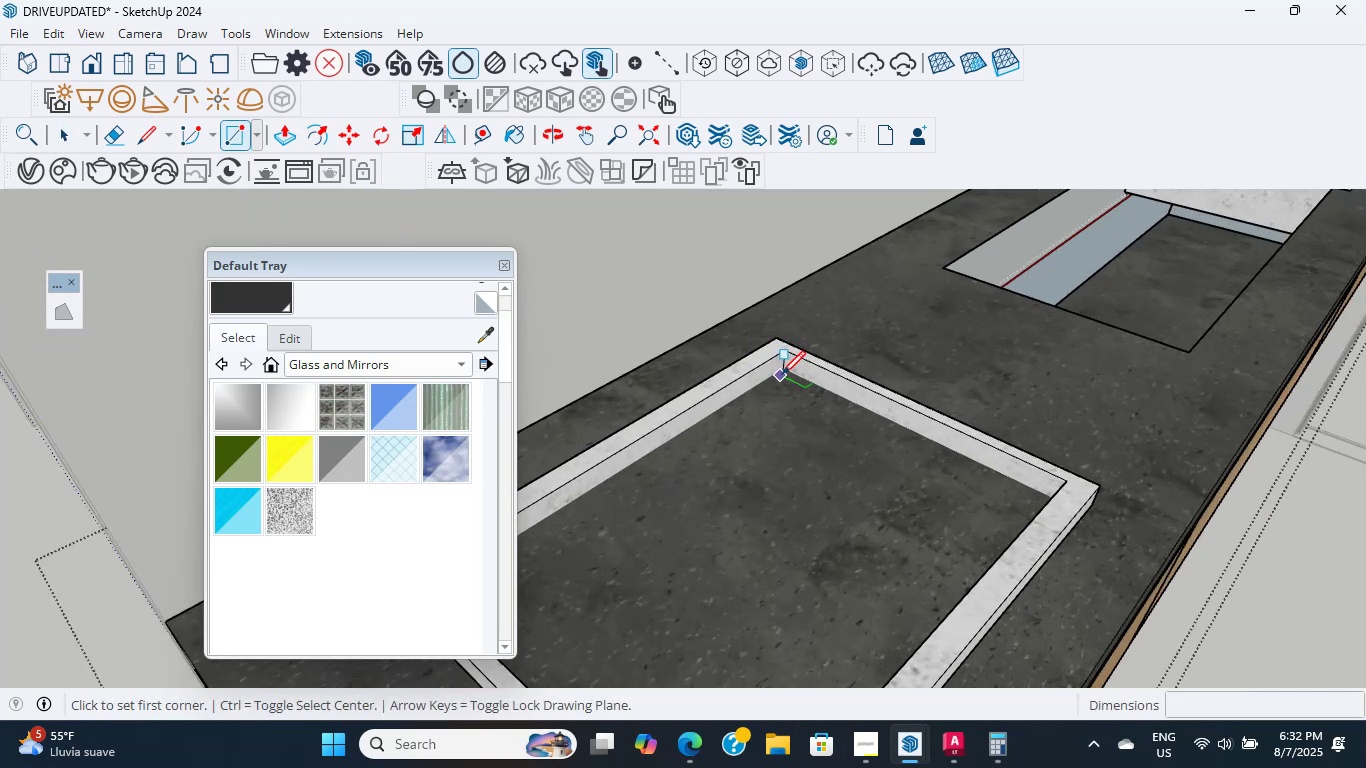 
scroll: coordinate [676, 509], scroll_direction: down, amount: 5.0
 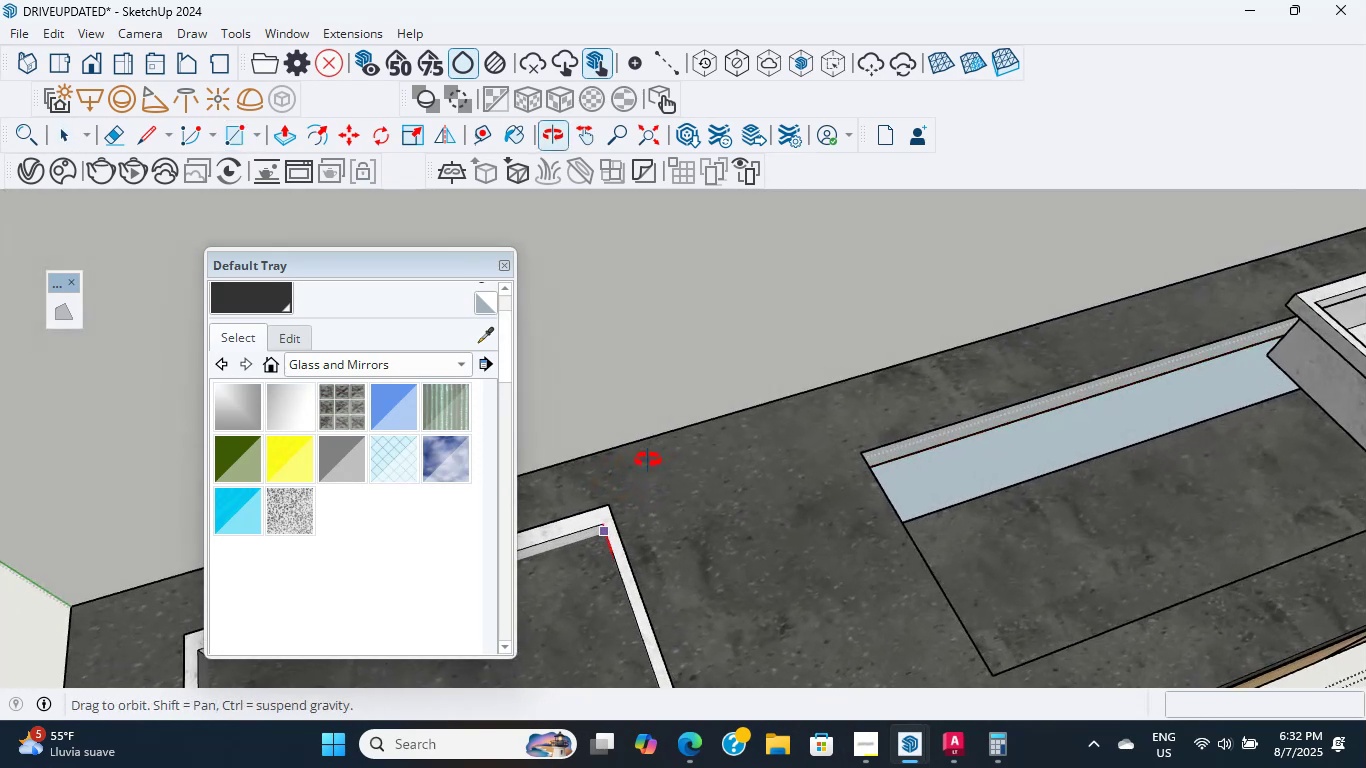 
hold_key(key=ShiftLeft, duration=0.38)
 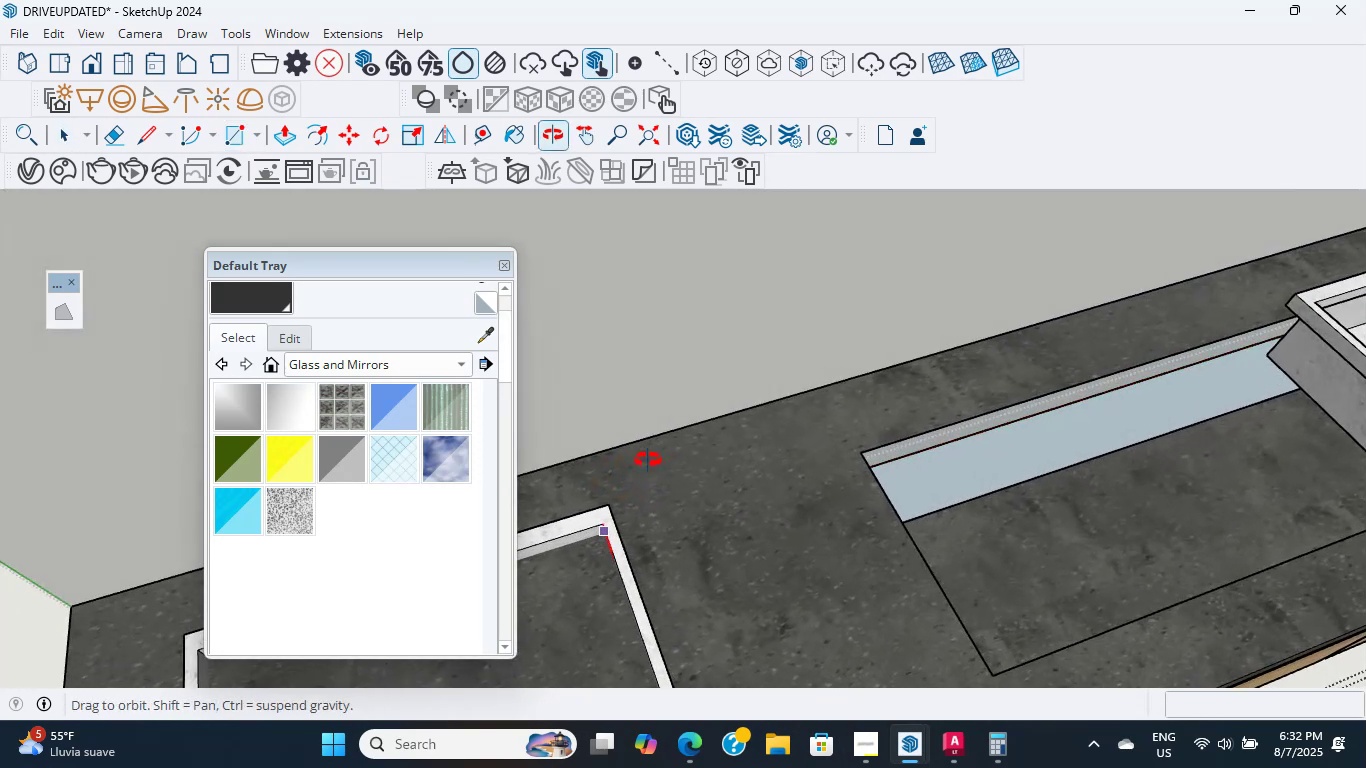 
scroll: coordinate [933, 498], scroll_direction: up, amount: 13.0
 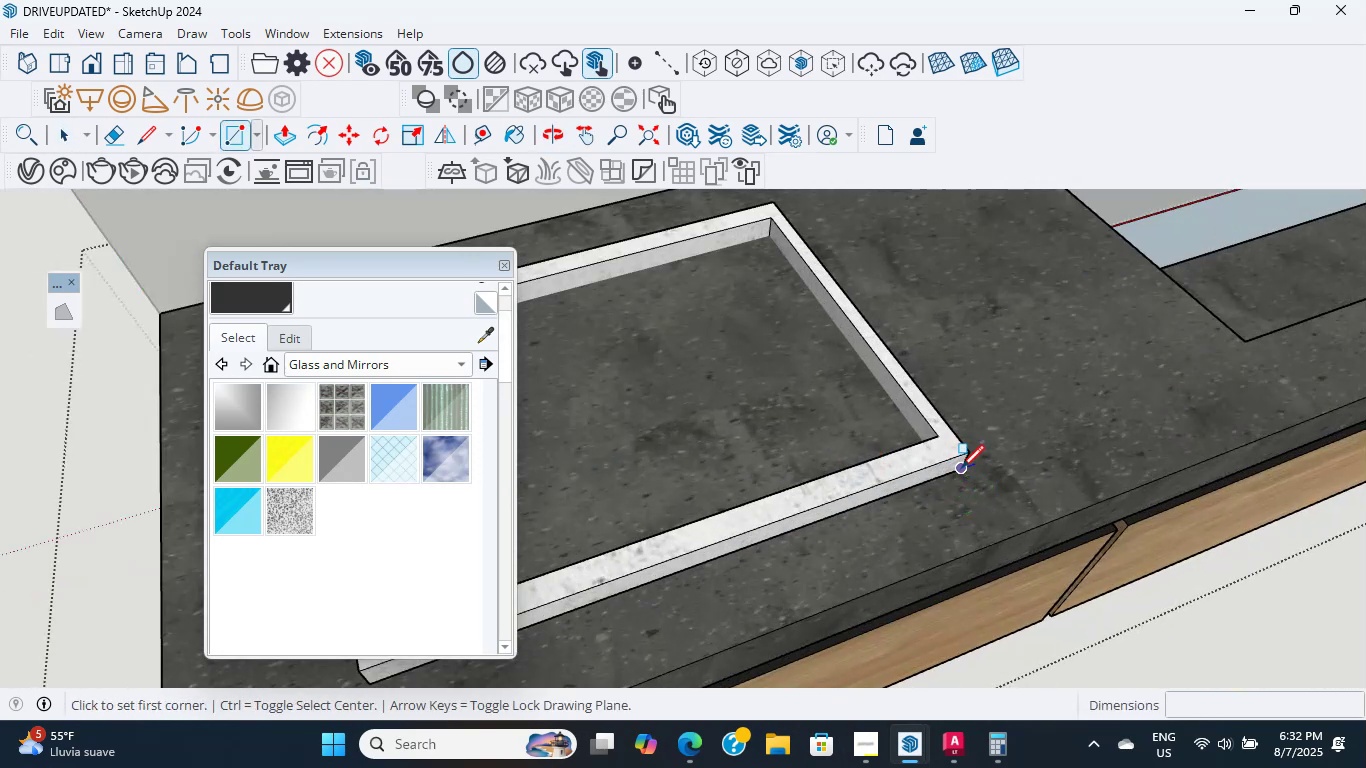 
left_click([962, 467])
 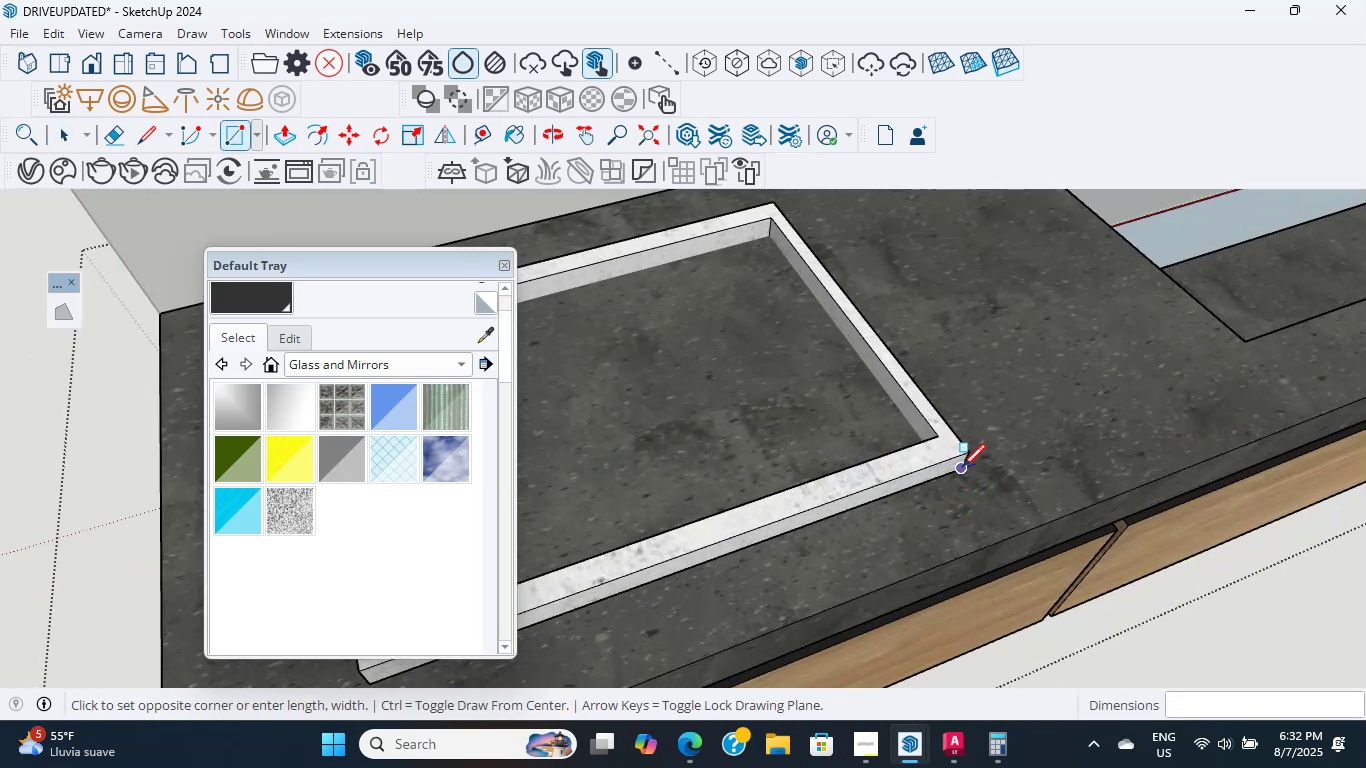 
hold_key(key=ShiftLeft, duration=1.08)
scroll: coordinate [869, 442], scroll_direction: down, amount: 4.0
 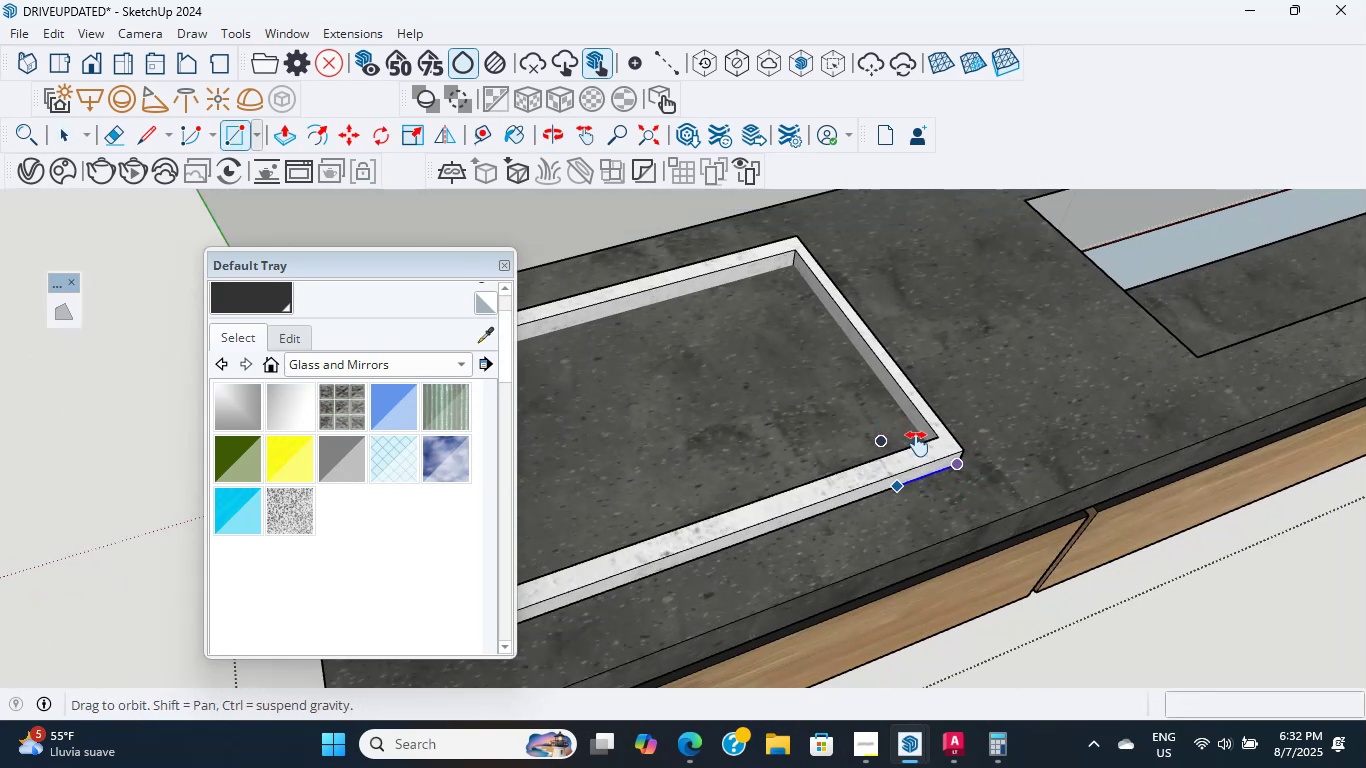 
scroll: coordinate [635, 345], scroll_direction: up, amount: 12.0
 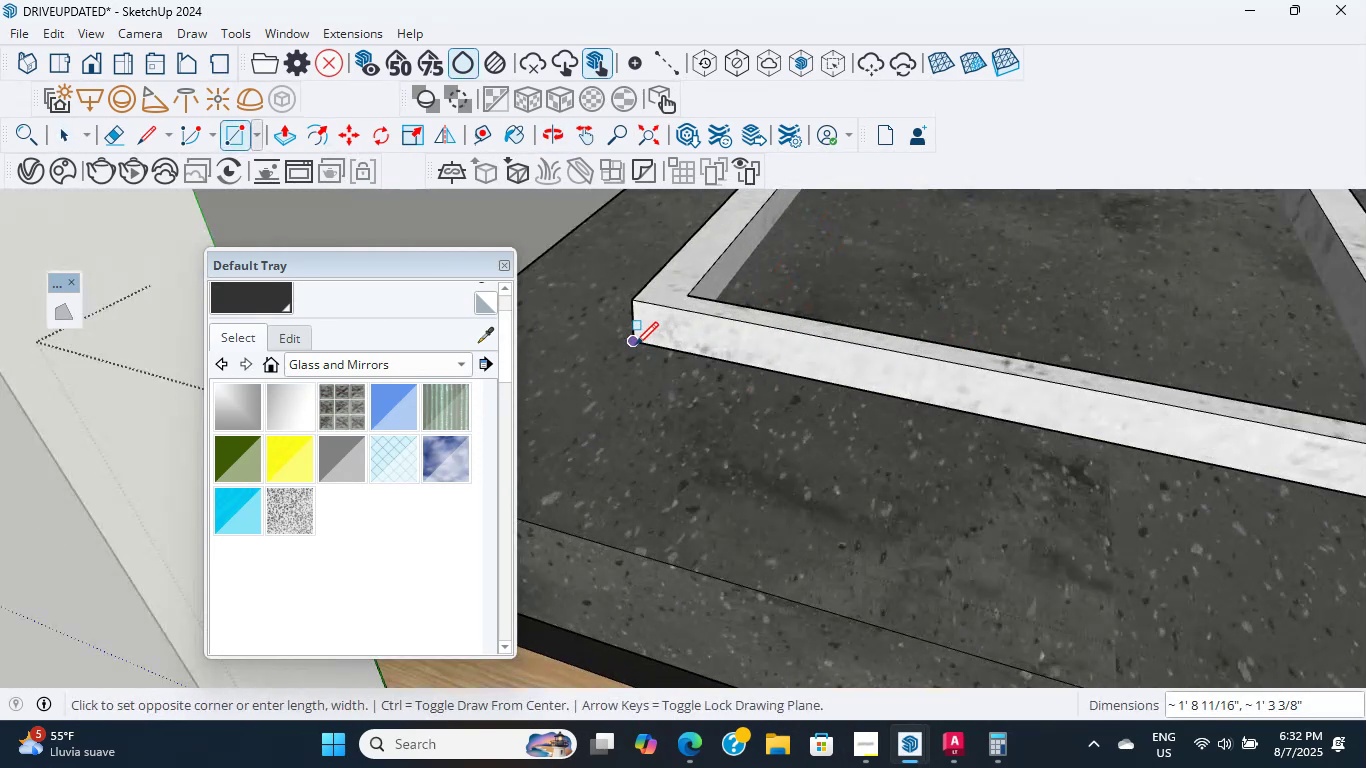 
left_click([634, 345])
 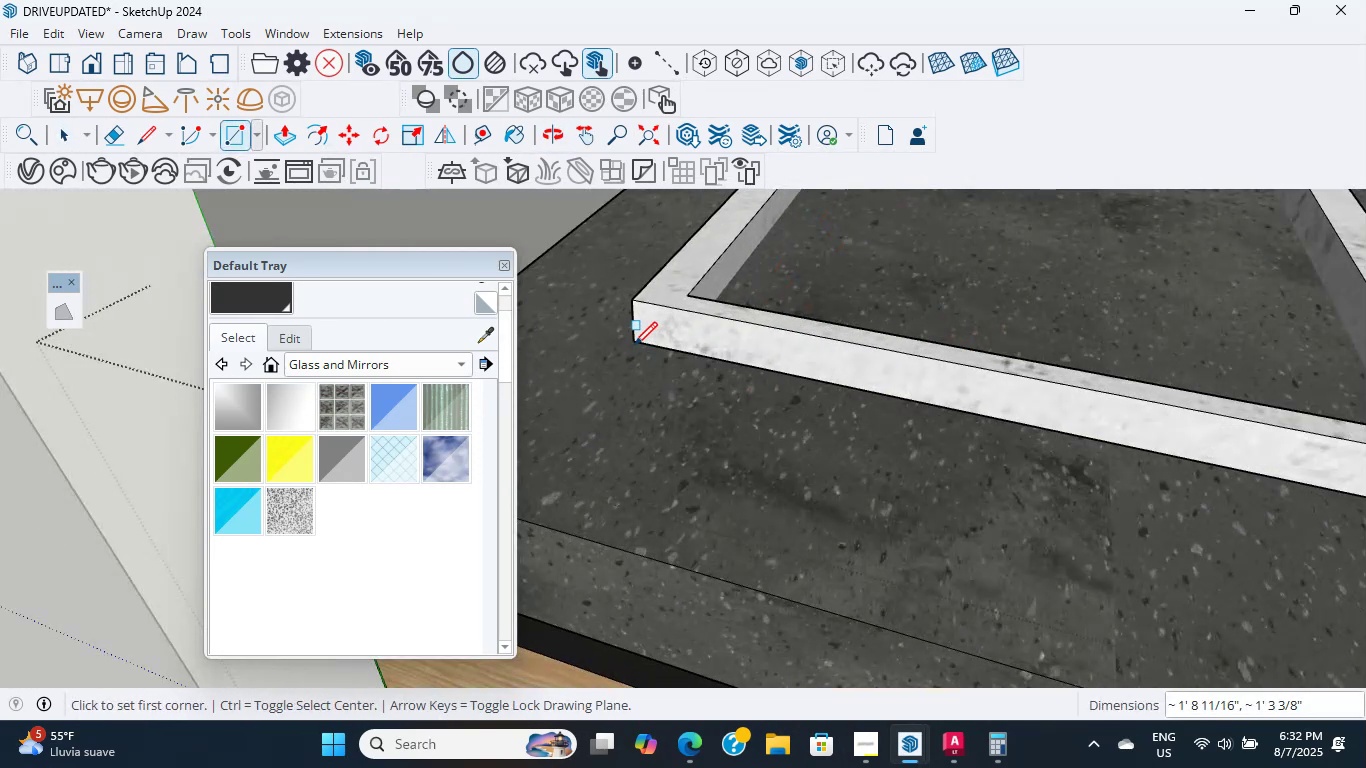 
hold_key(key=ShiftLeft, duration=0.54)
scroll: coordinate [748, 345], scroll_direction: down, amount: 6.0
 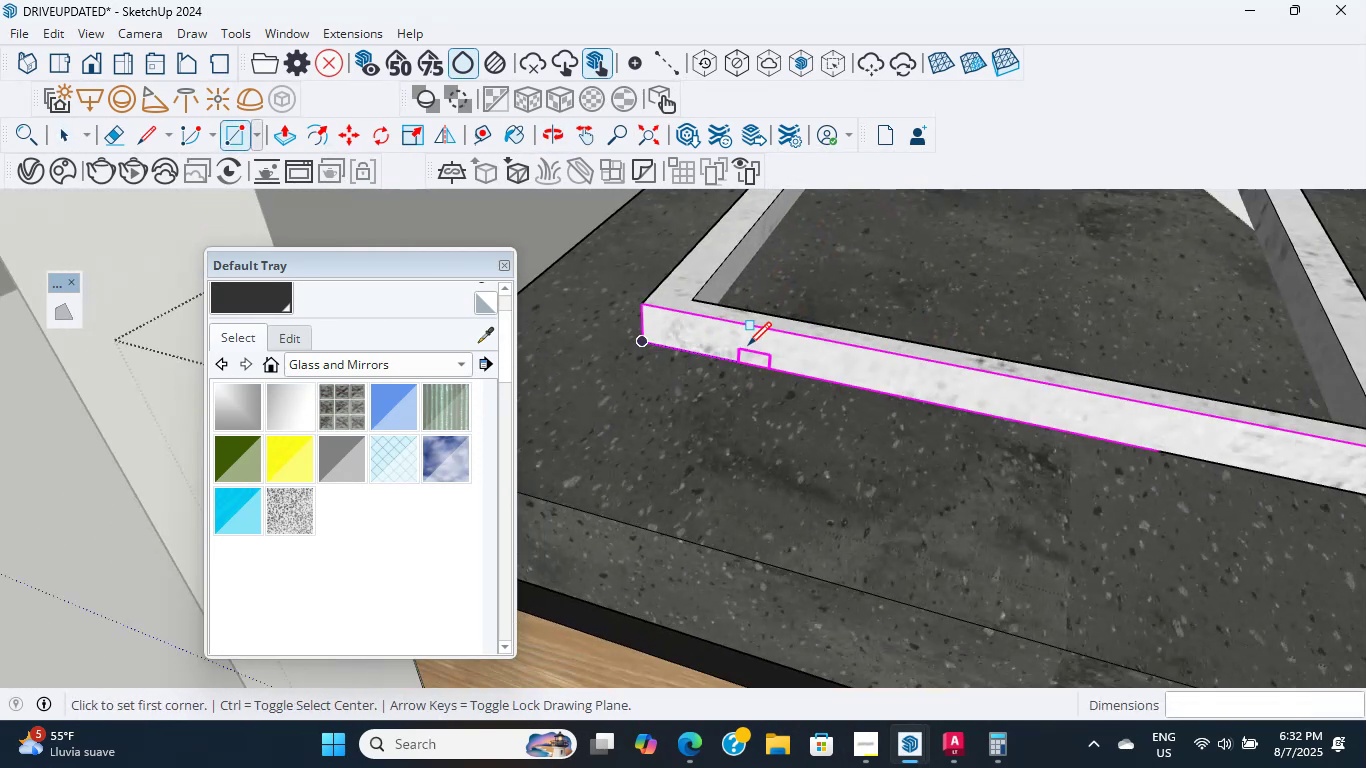 
key(P)
 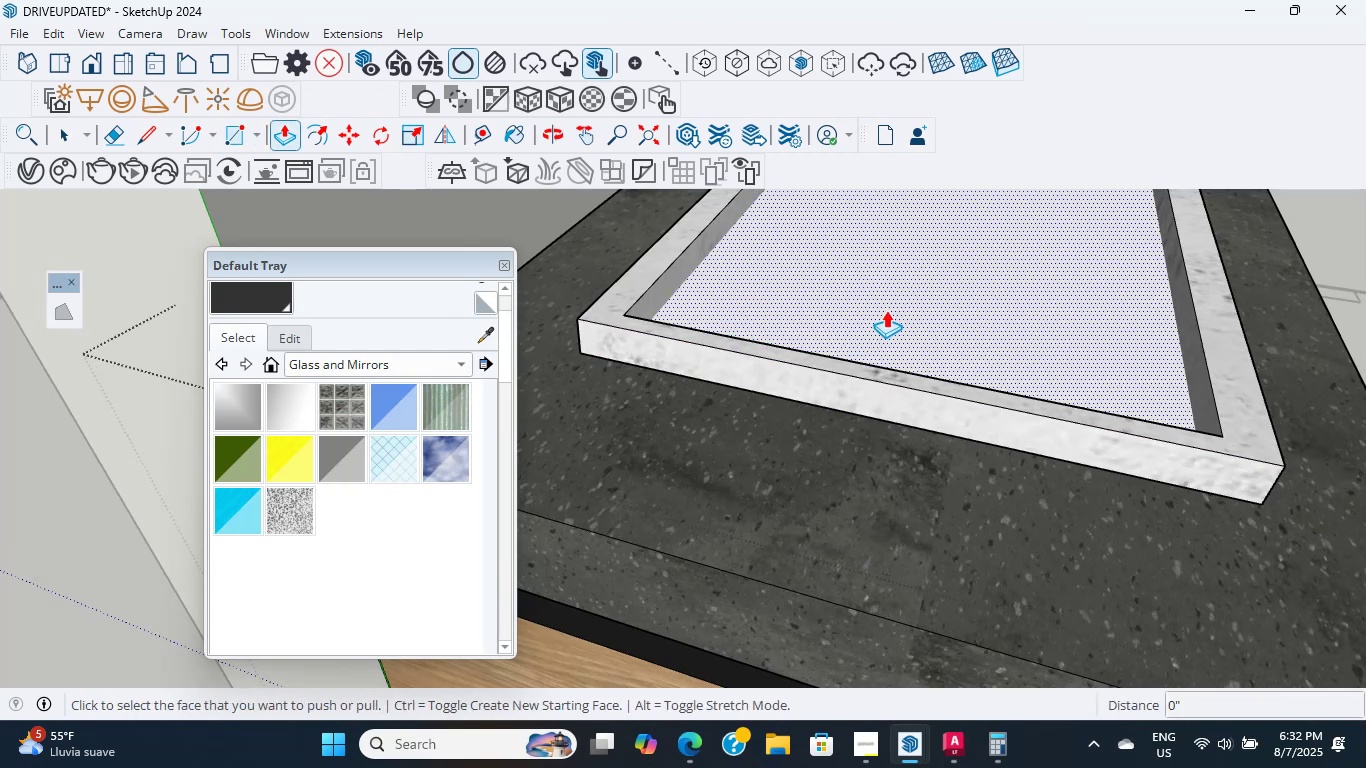 
left_click([886, 309])
 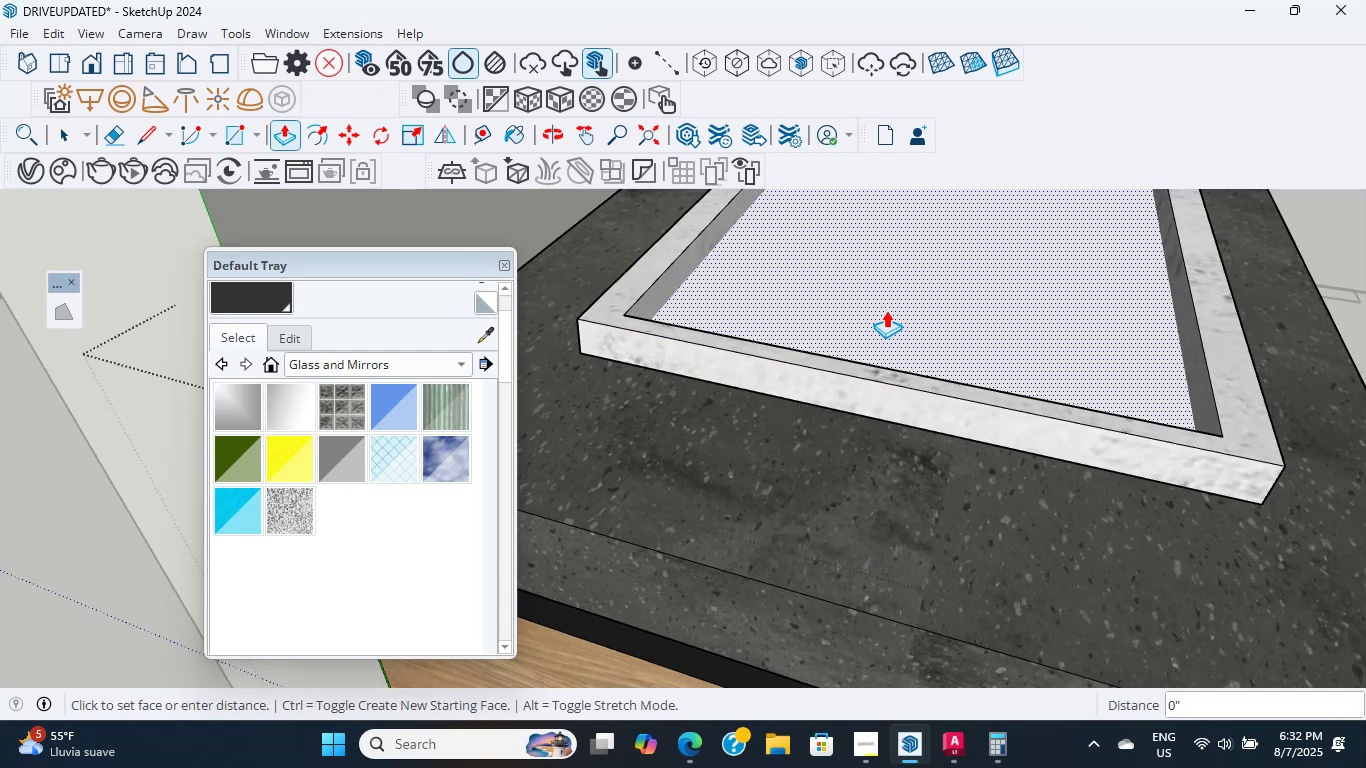 
key(Escape)
 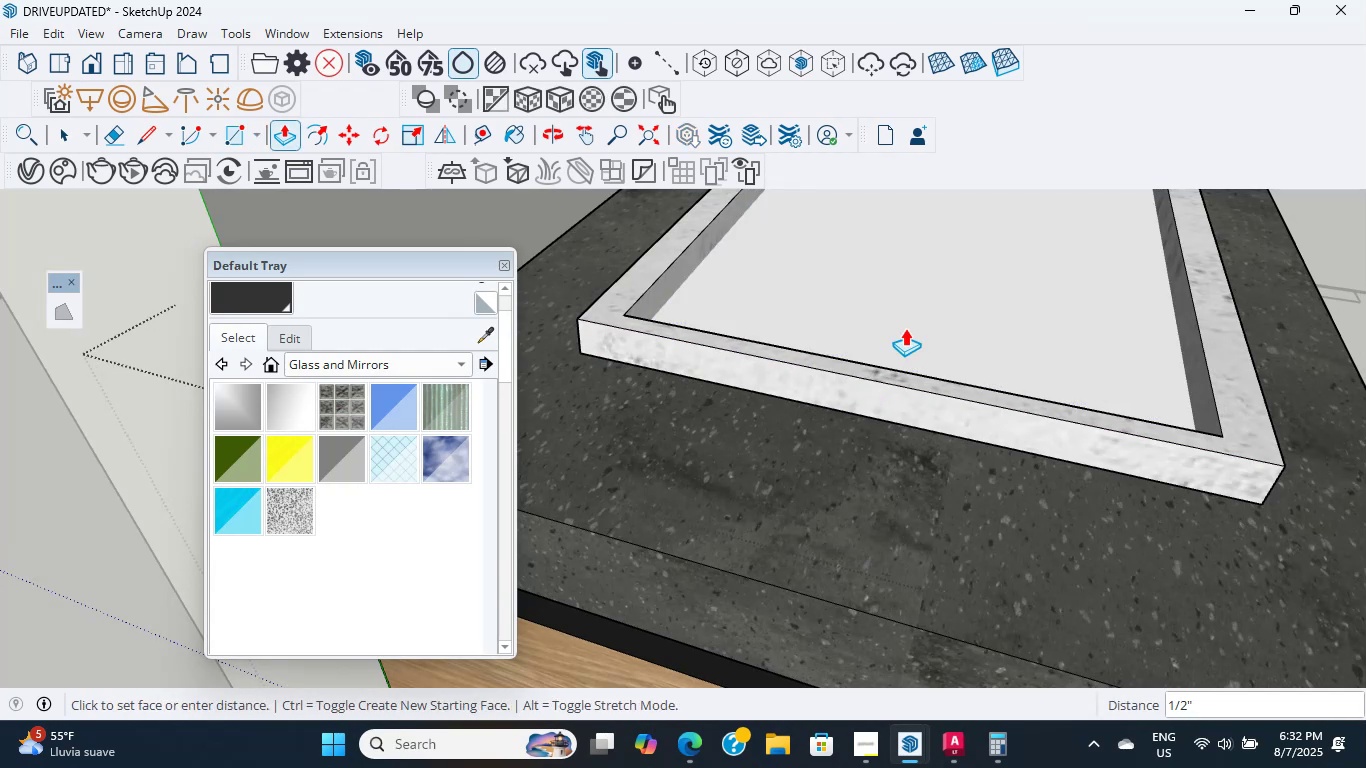 
scroll: coordinate [902, 295], scroll_direction: down, amount: 4.0
 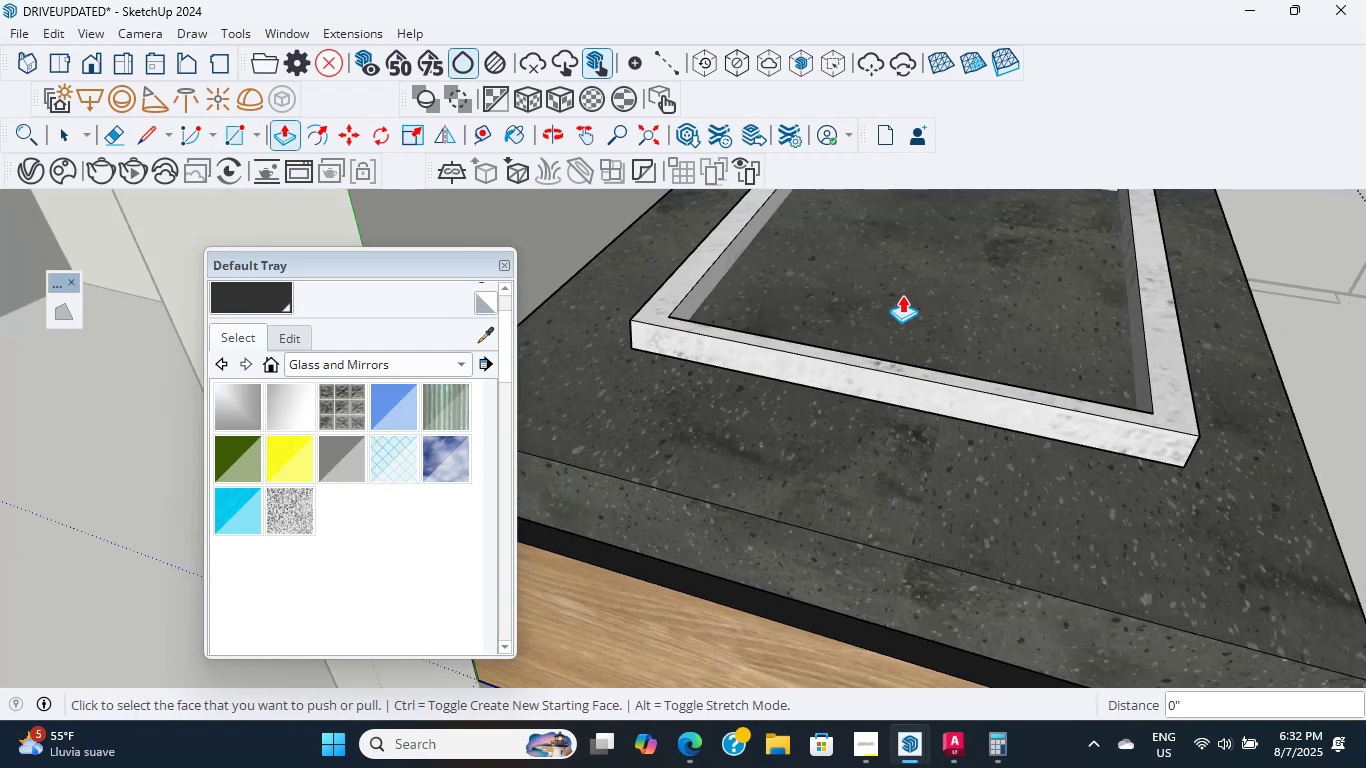 
hold_key(key=ShiftLeft, duration=0.35)
 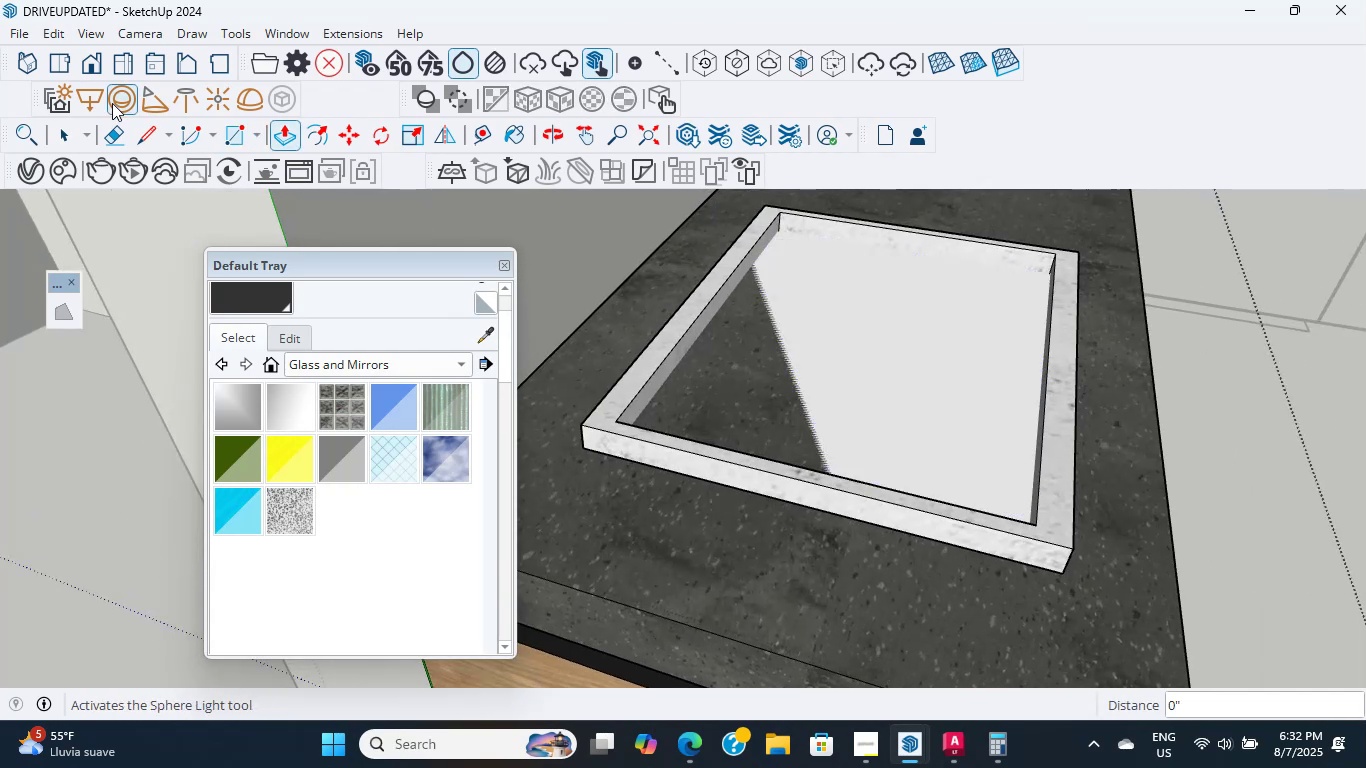 
left_click([69, 132])
 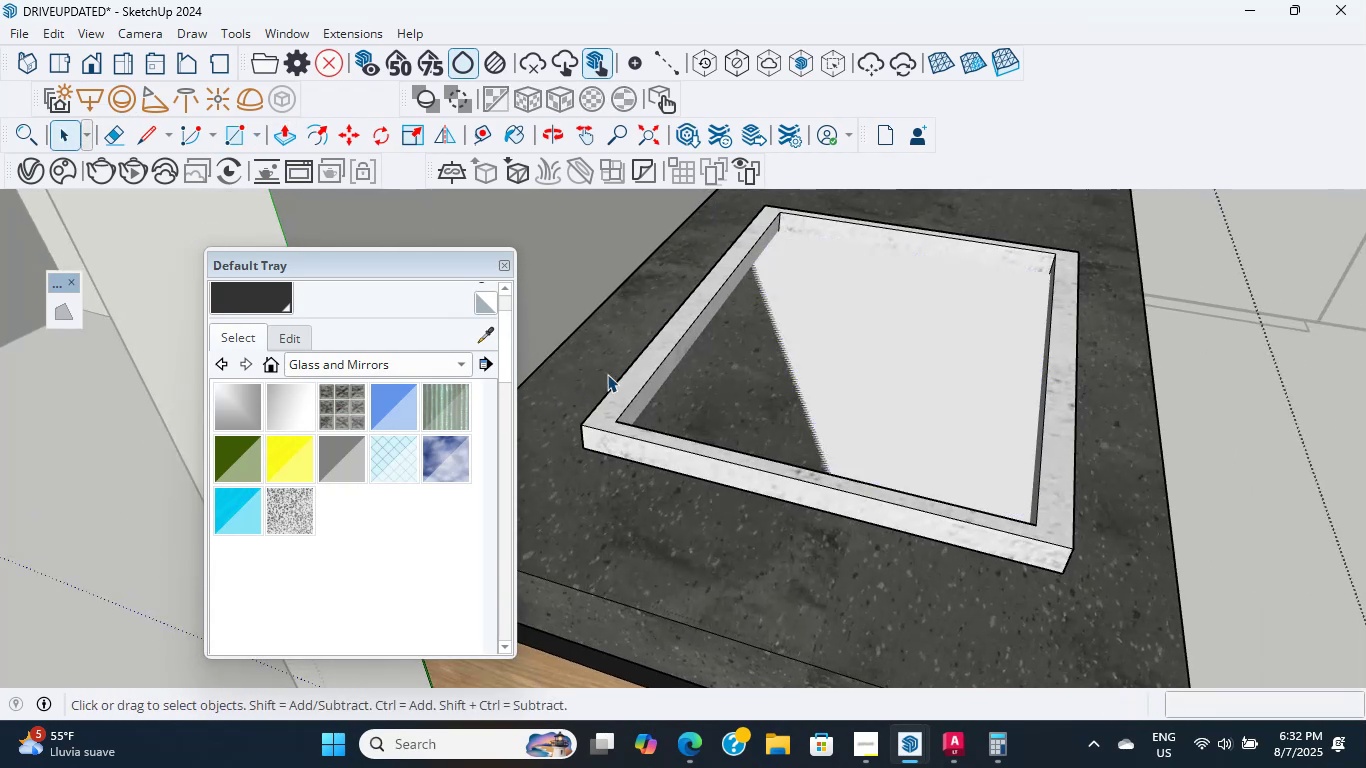 
key(Control+ControlLeft)
 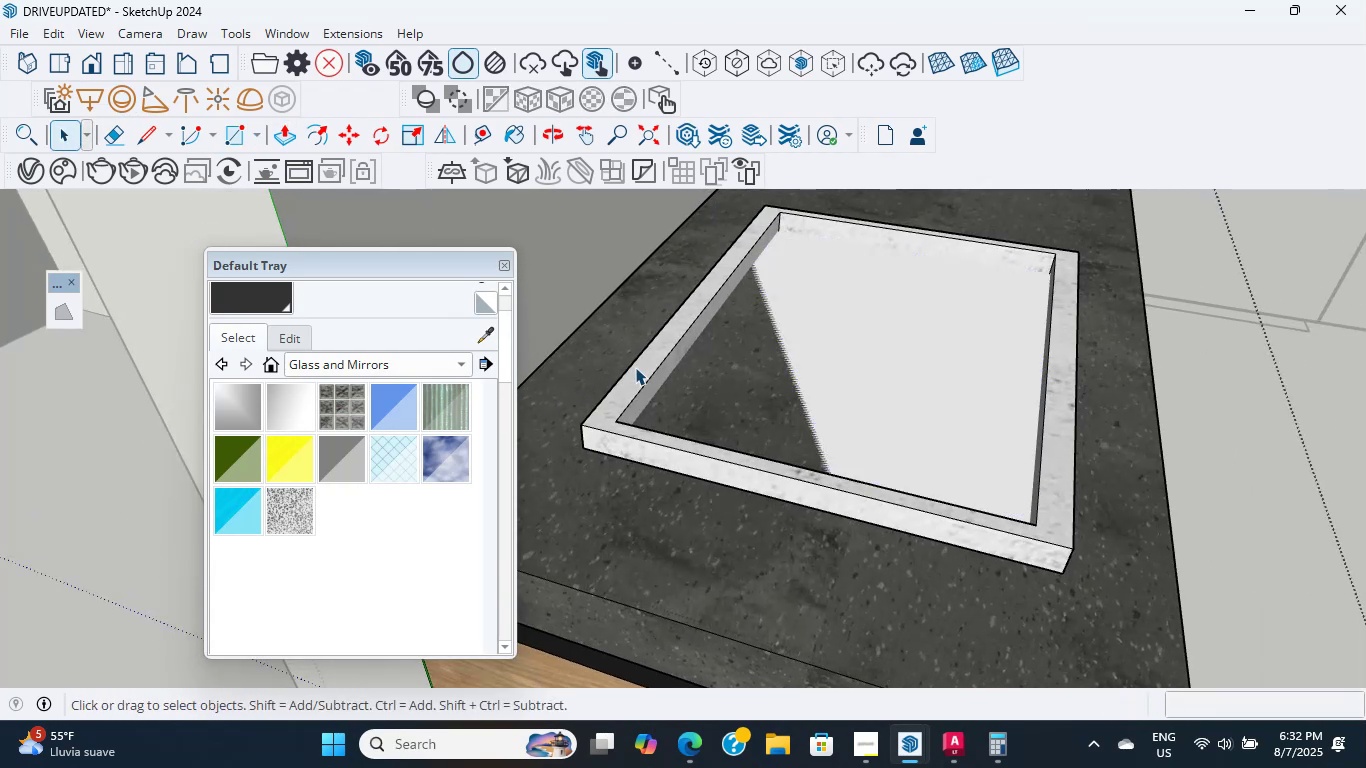 
key(Control+Z)
 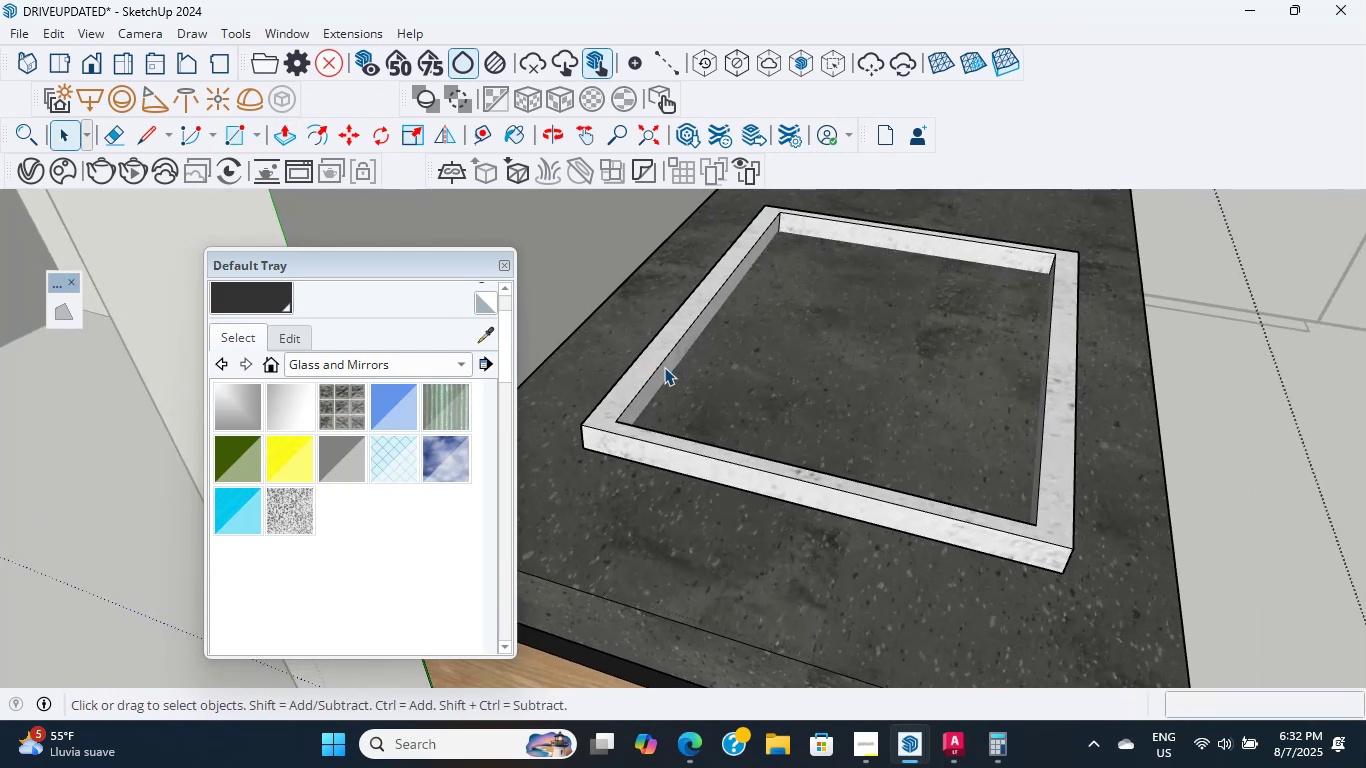 
scroll: coordinate [818, 389], scroll_direction: down, amount: 4.0
 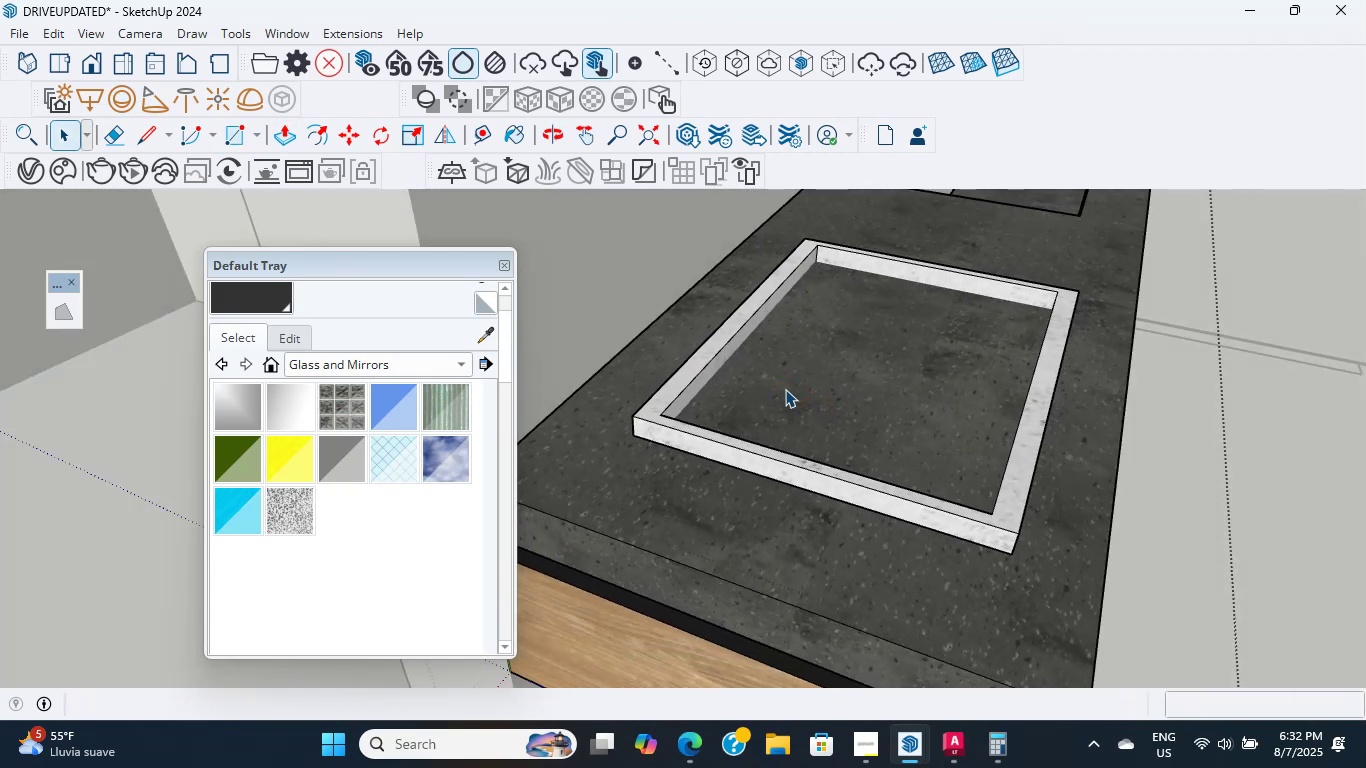 
left_click([733, 499])
 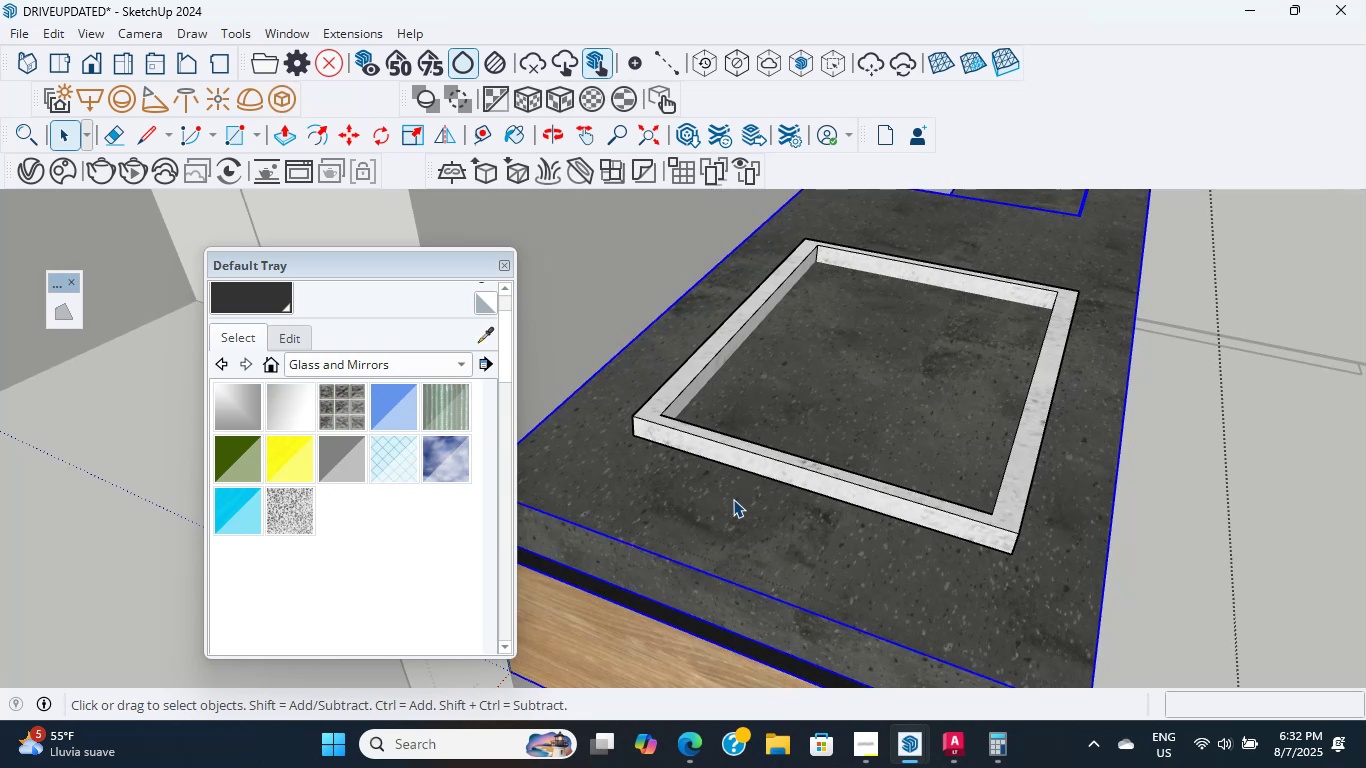 
double_click([733, 499])
 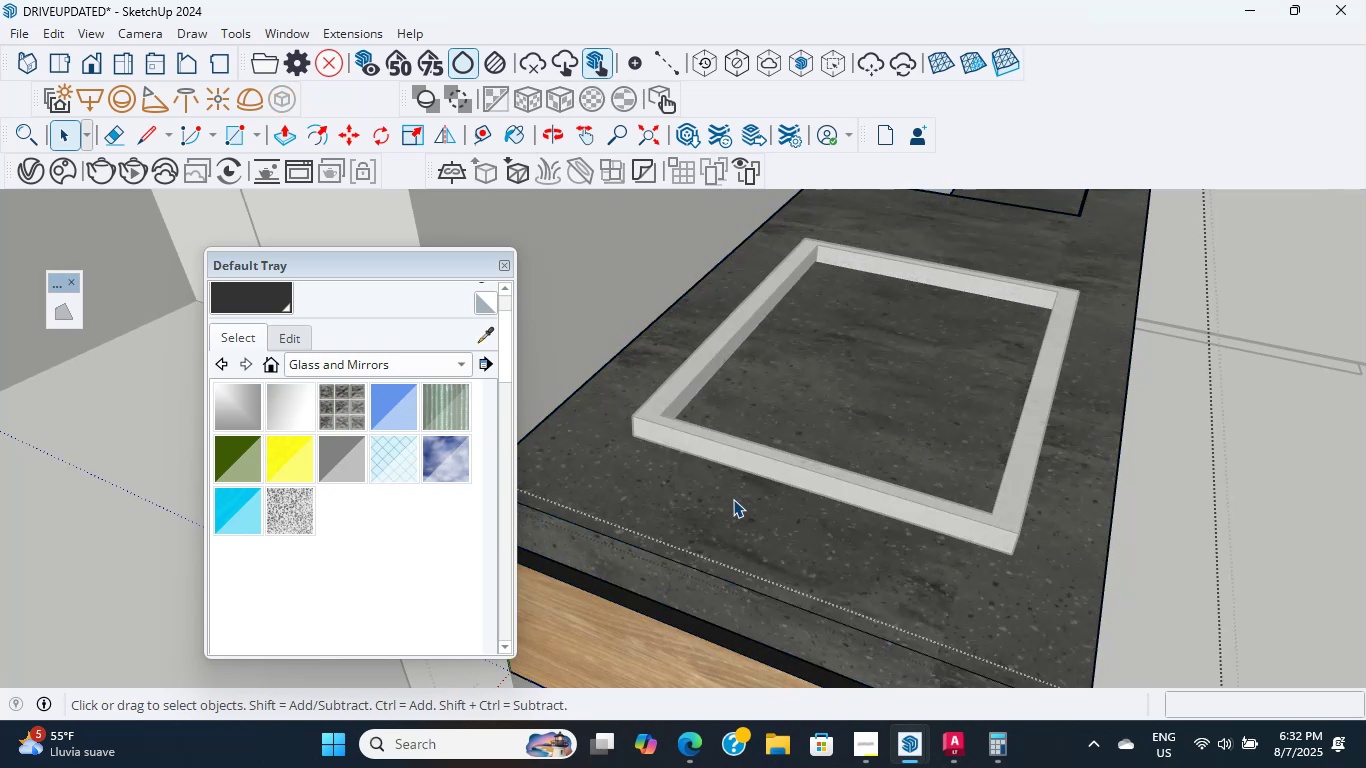 
double_click([733, 499])
 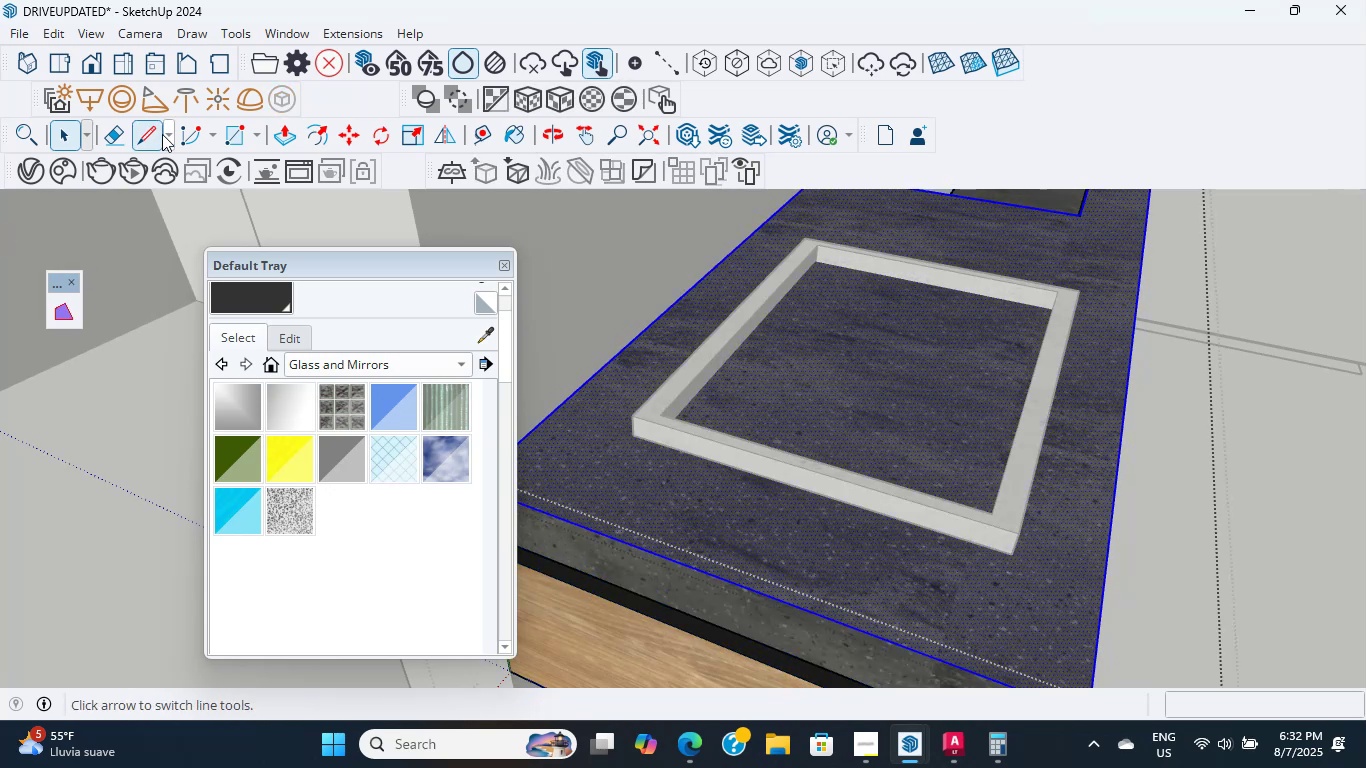 
left_click([218, 131])
 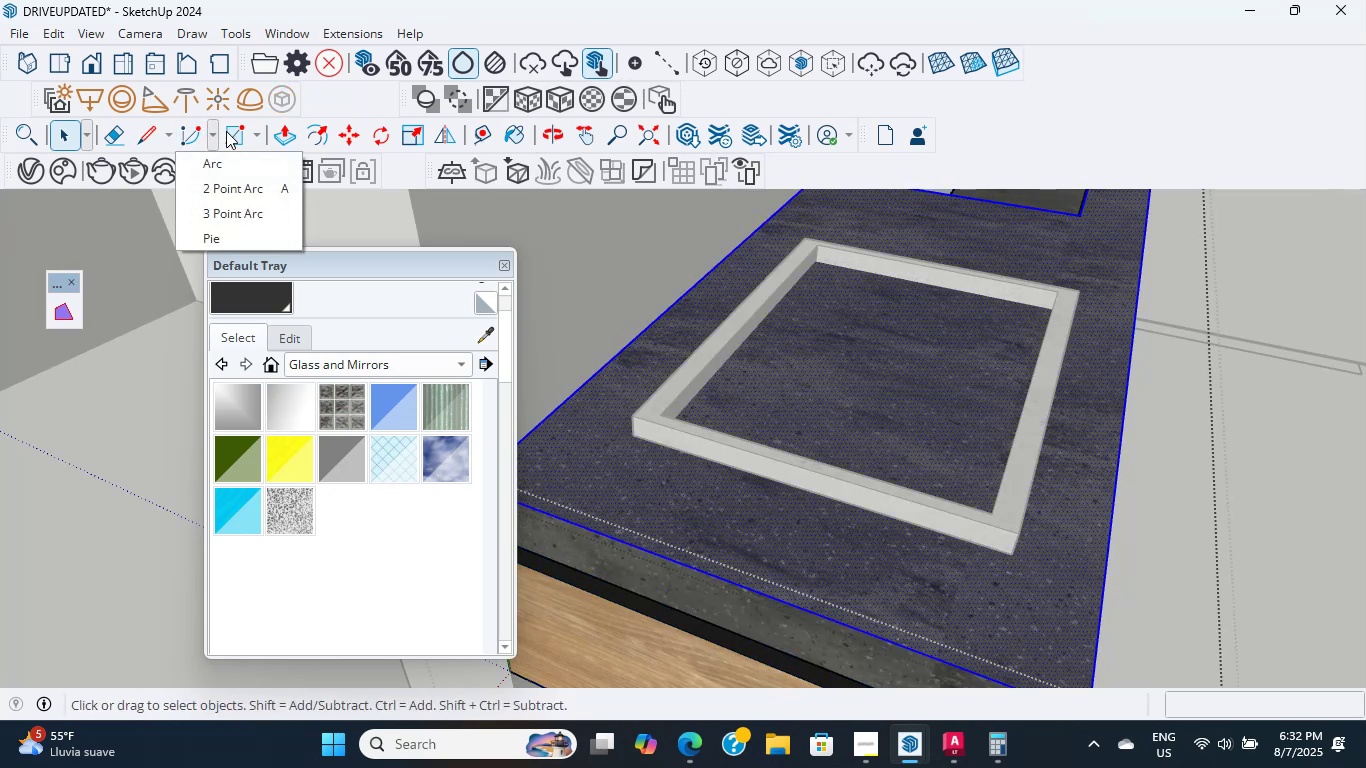 
left_click([226, 131])
 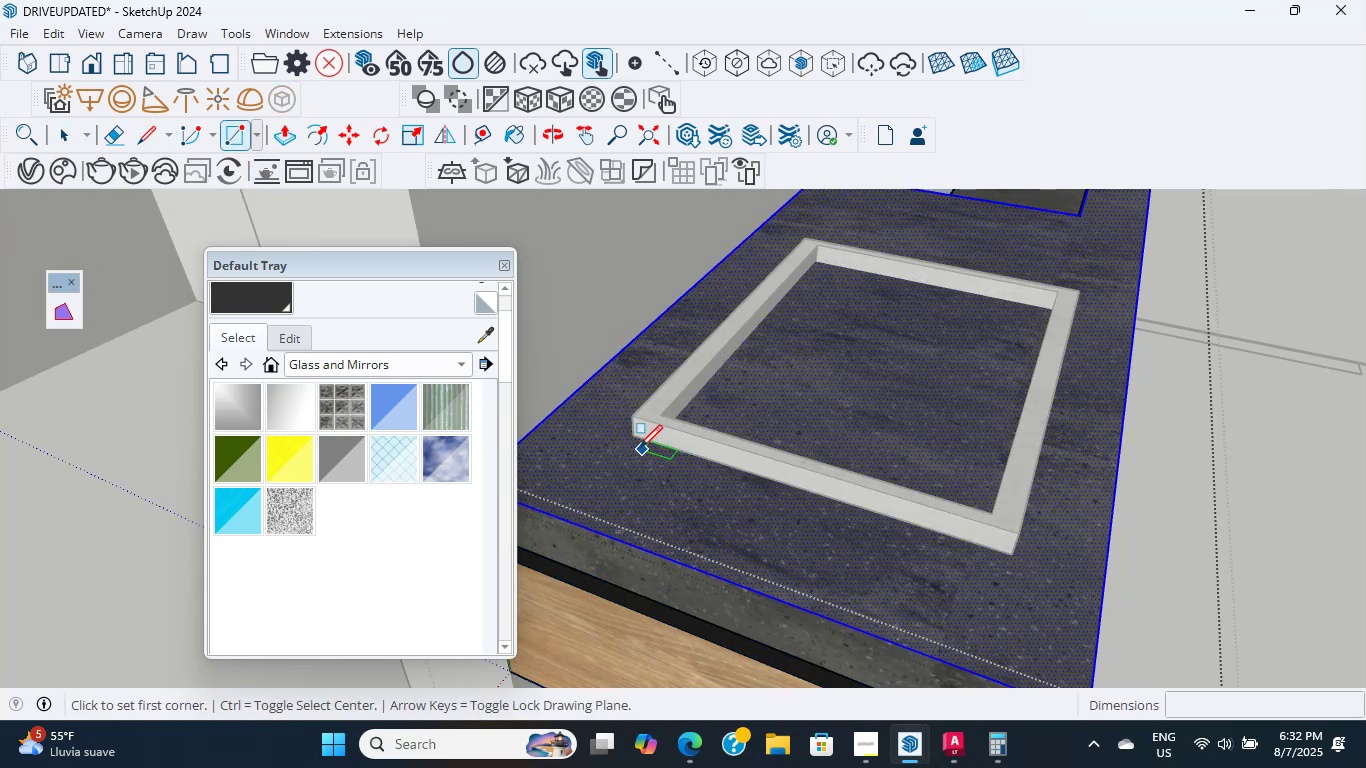 
left_click([629, 437])
 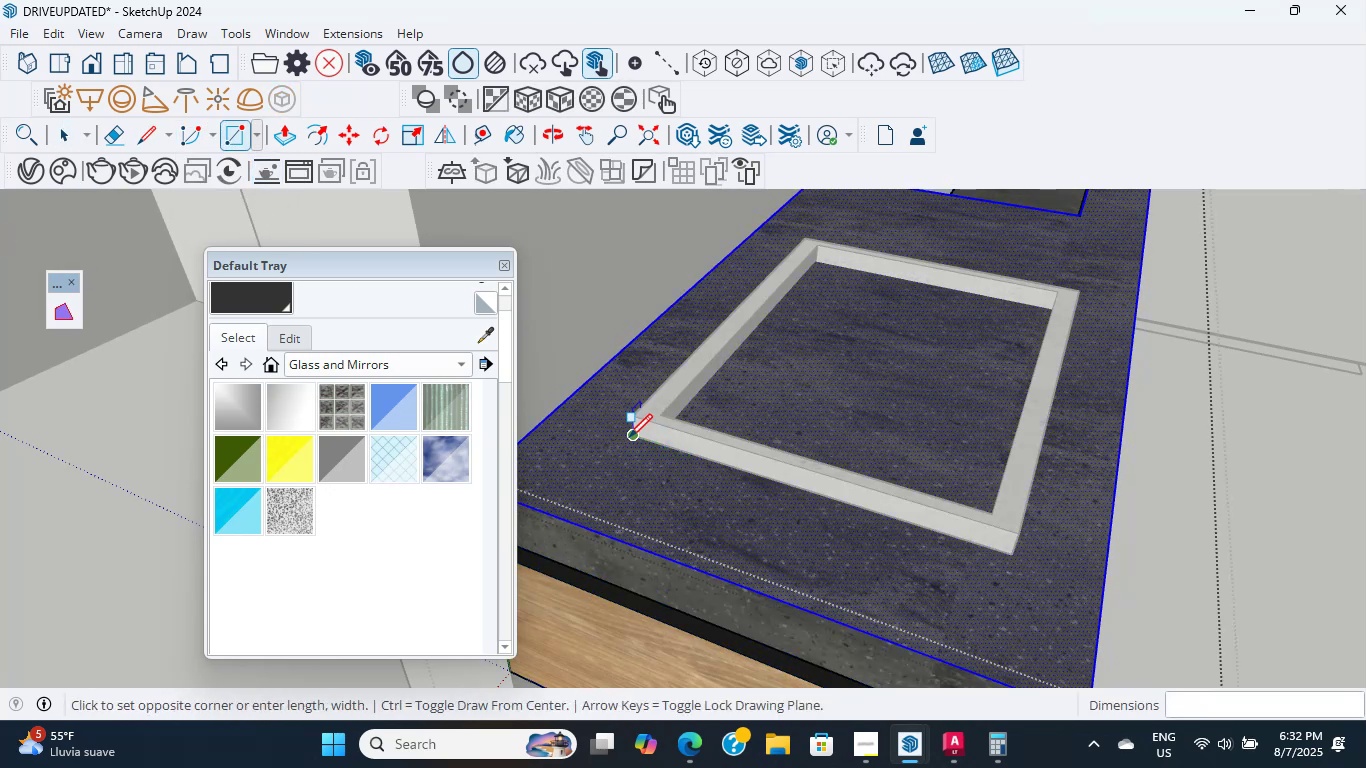 
hold_key(key=ShiftLeft, duration=0.52)
scroll: coordinate [1014, 400], scroll_direction: down, amount: 1.0
 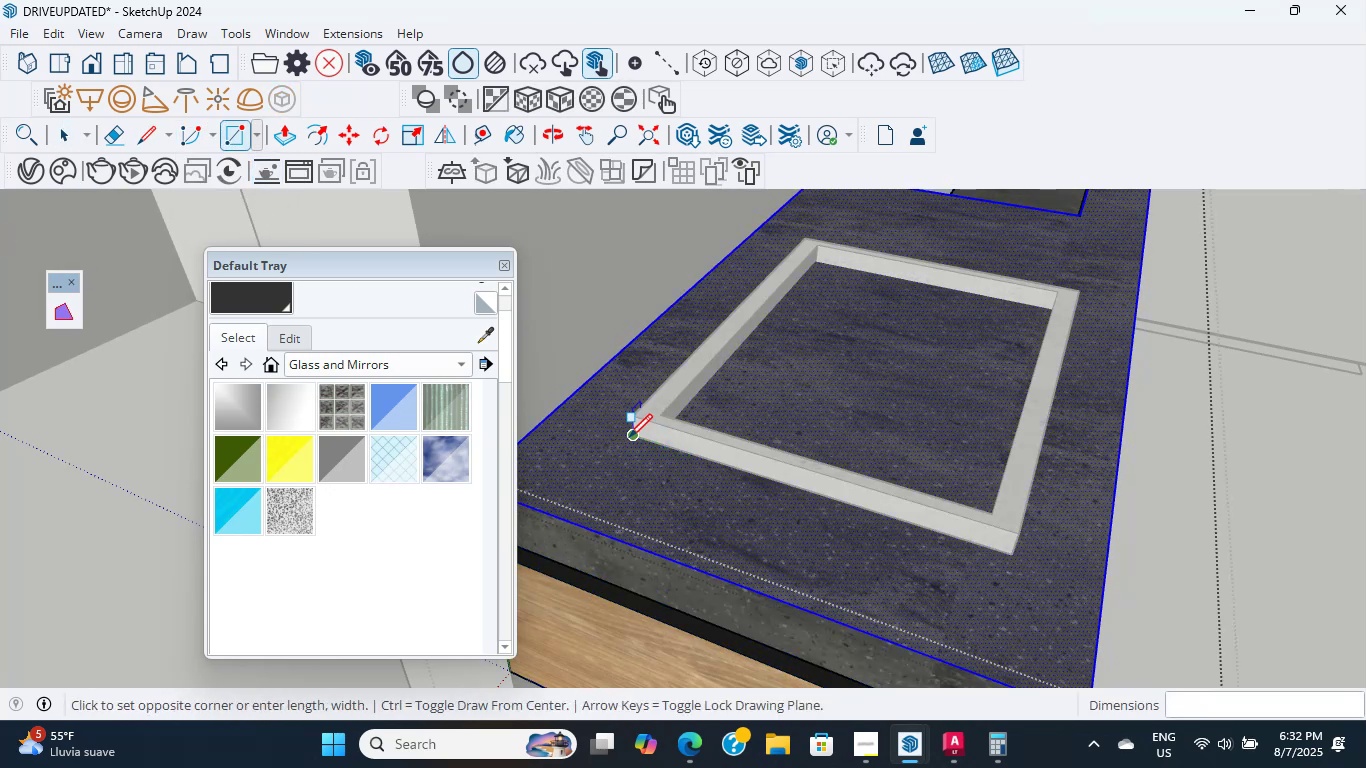 
scroll: coordinate [953, 338], scroll_direction: up, amount: 8.0
 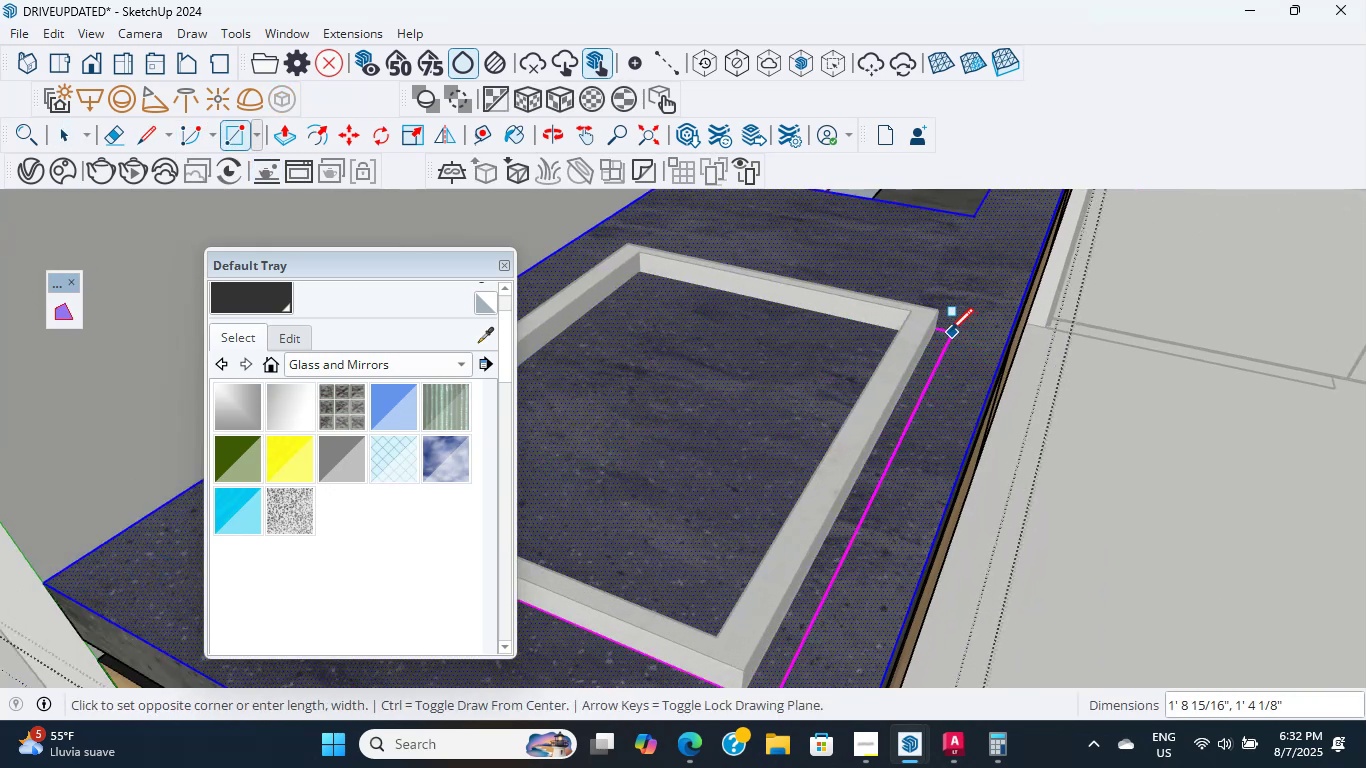 
hold_key(key=ShiftLeft, duration=1.55)
left_click([938, 328])
 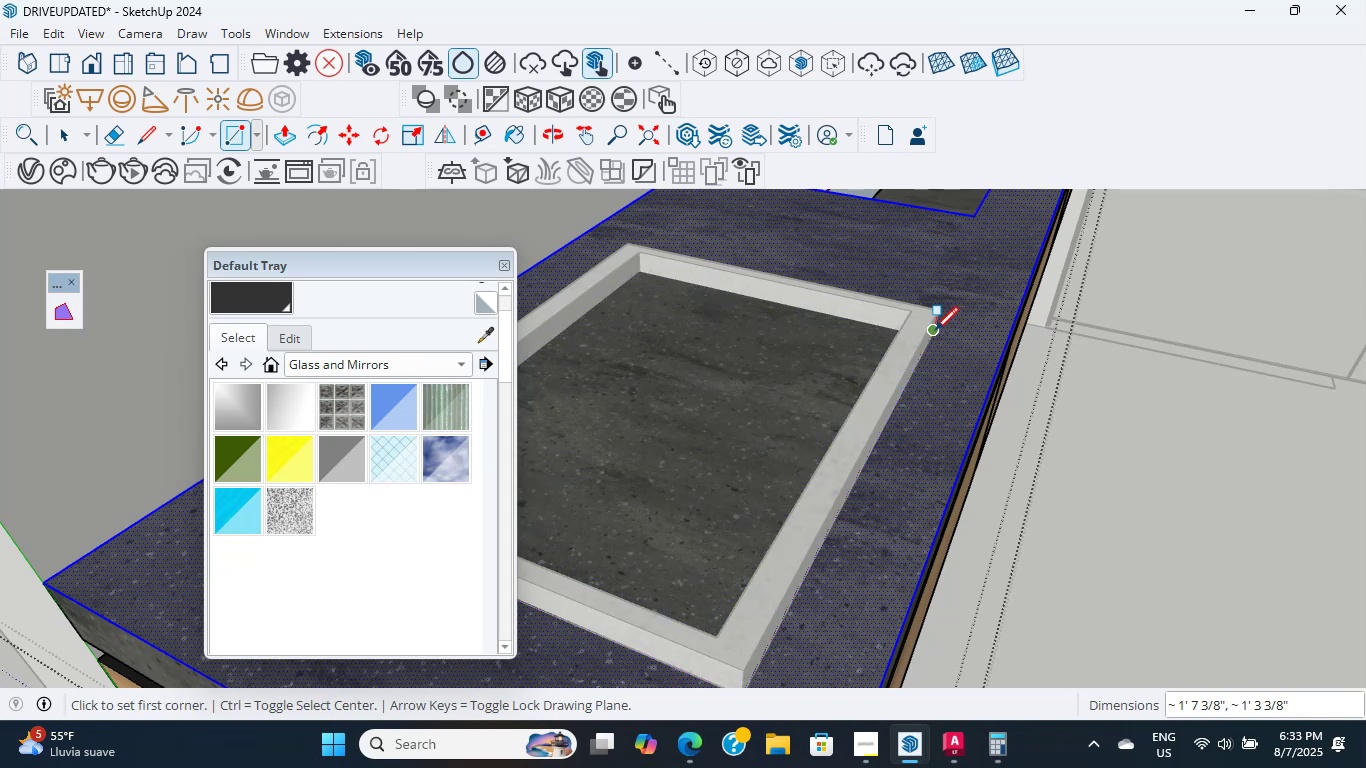 
key(P)
 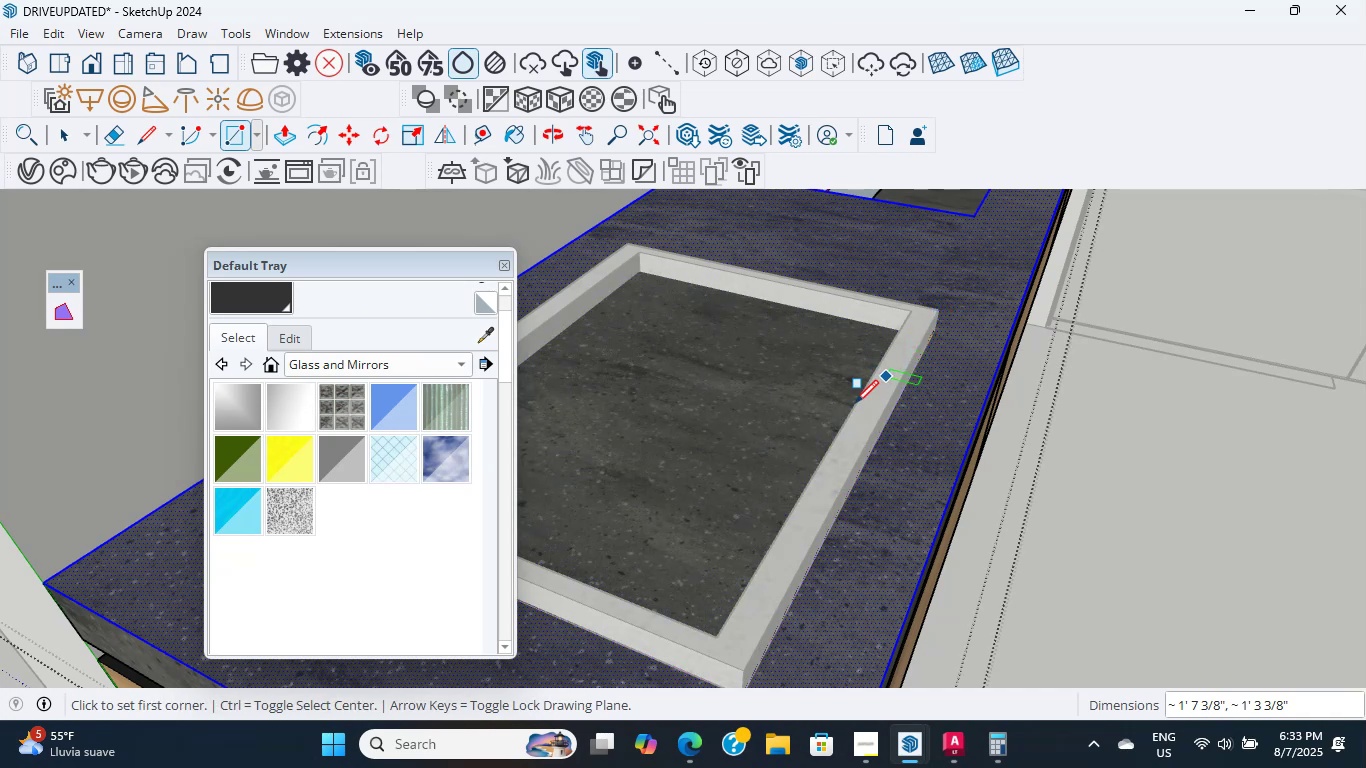 
key(Escape)
 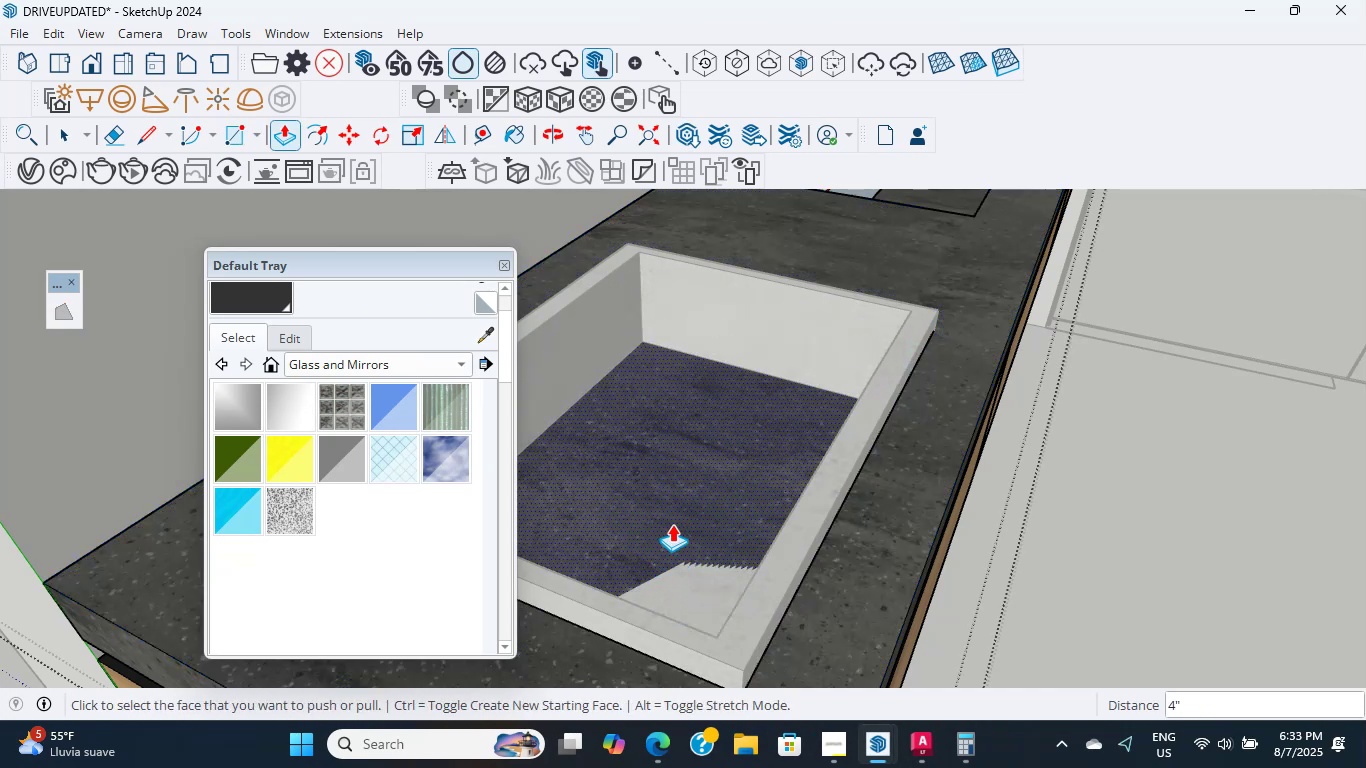 
left_click([665, 414])
 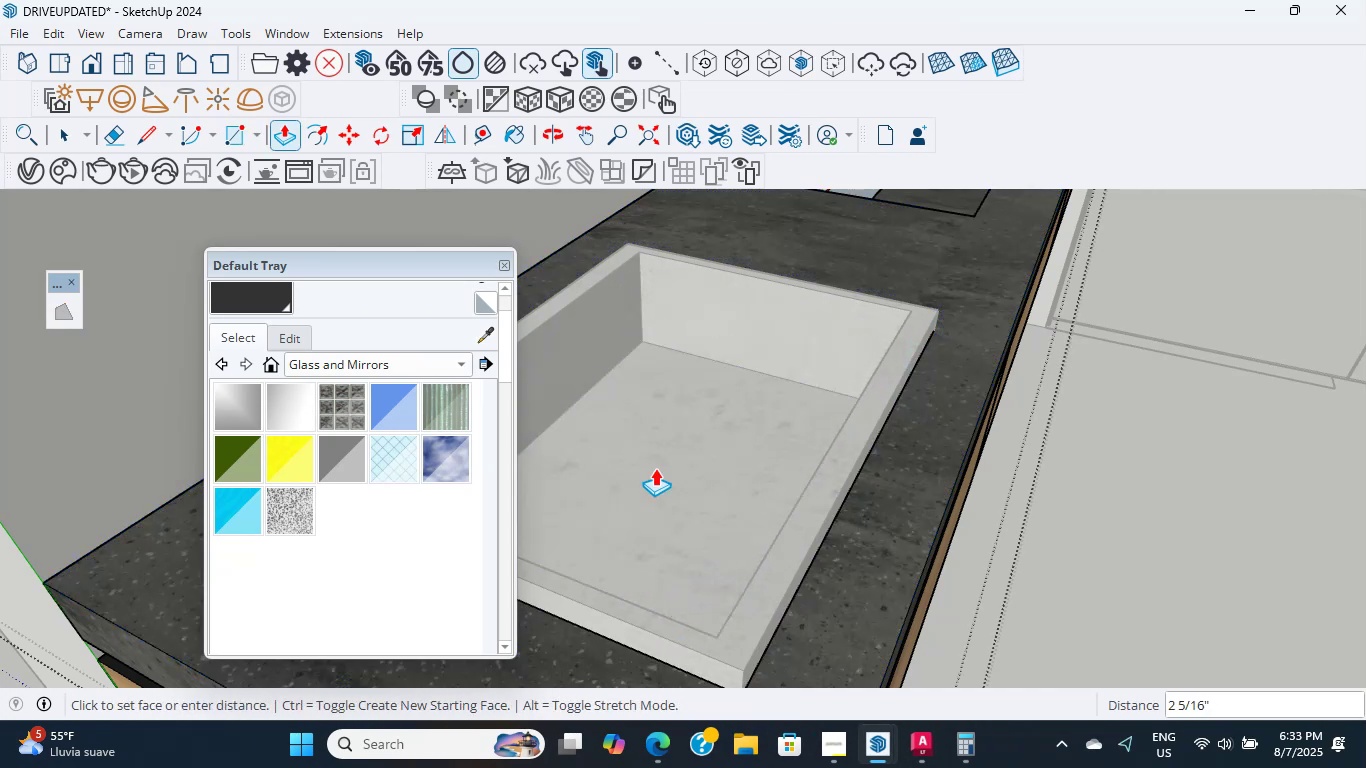 
scroll: coordinate [783, 397], scroll_direction: down, amount: 14.0
 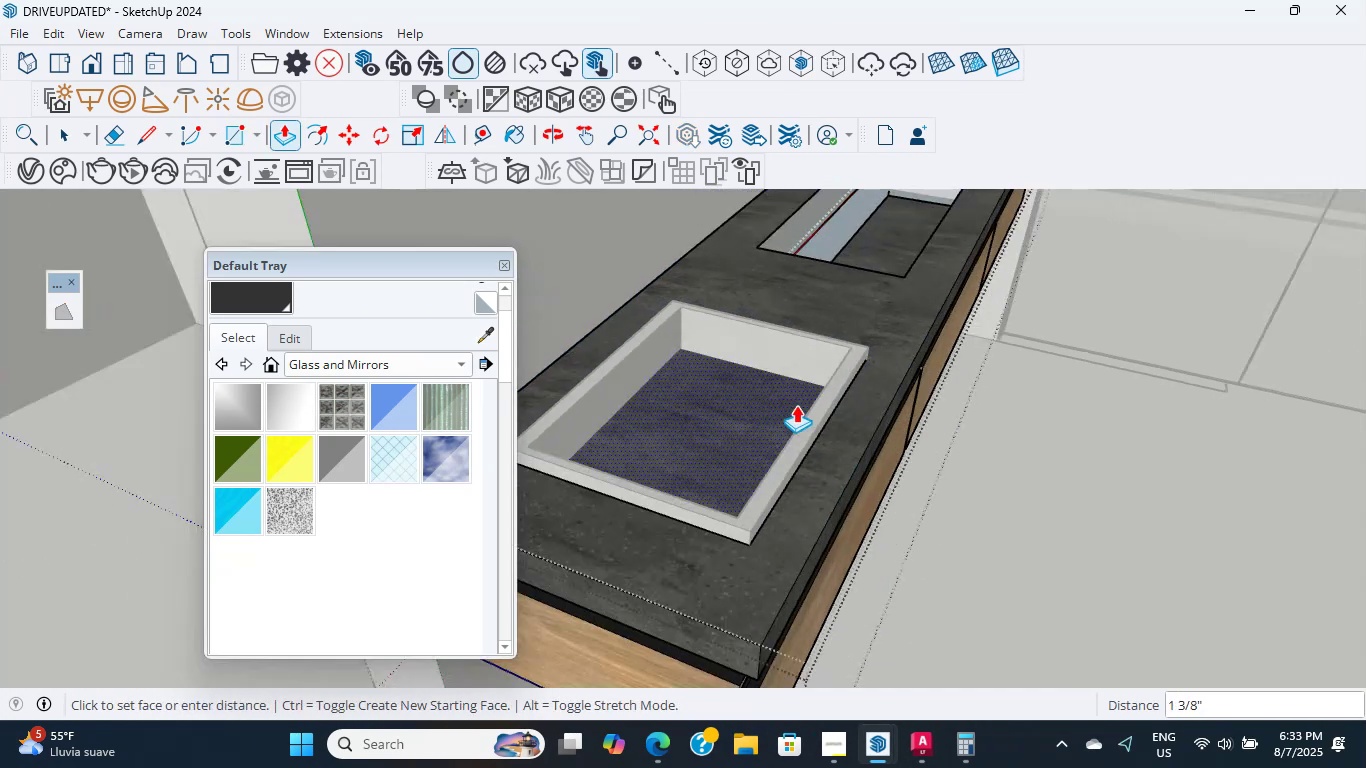 
left_click([719, 472])
 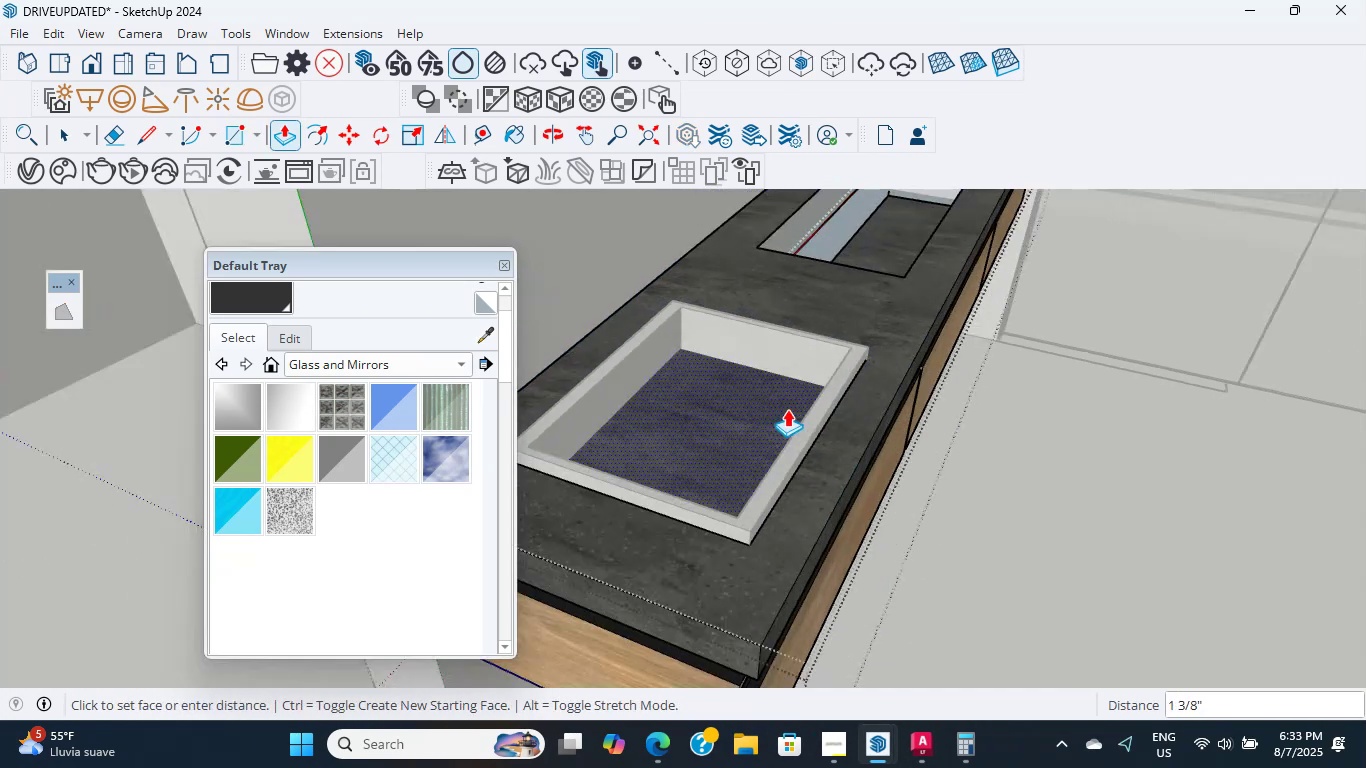 
scroll: coordinate [811, 421], scroll_direction: down, amount: 8.0
 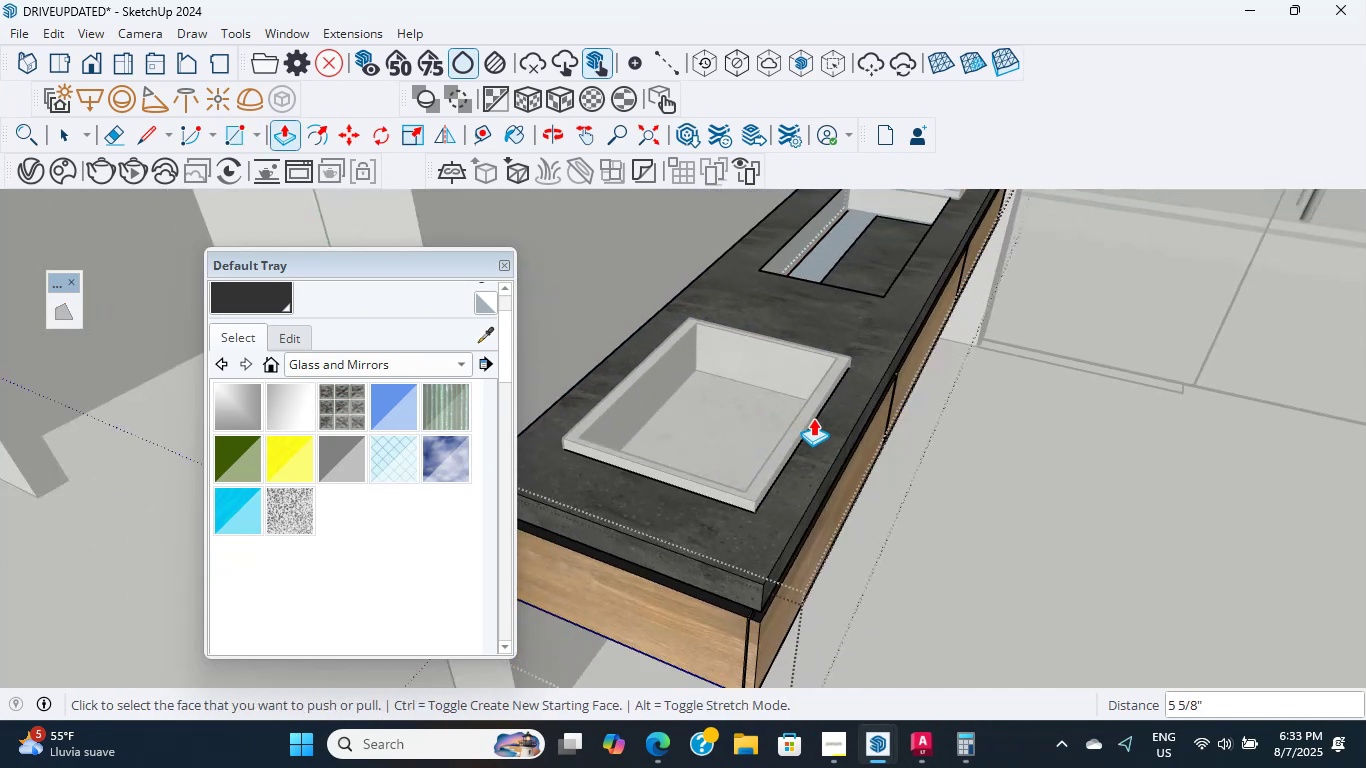 
hold_key(key=ShiftLeft, duration=0.51)
 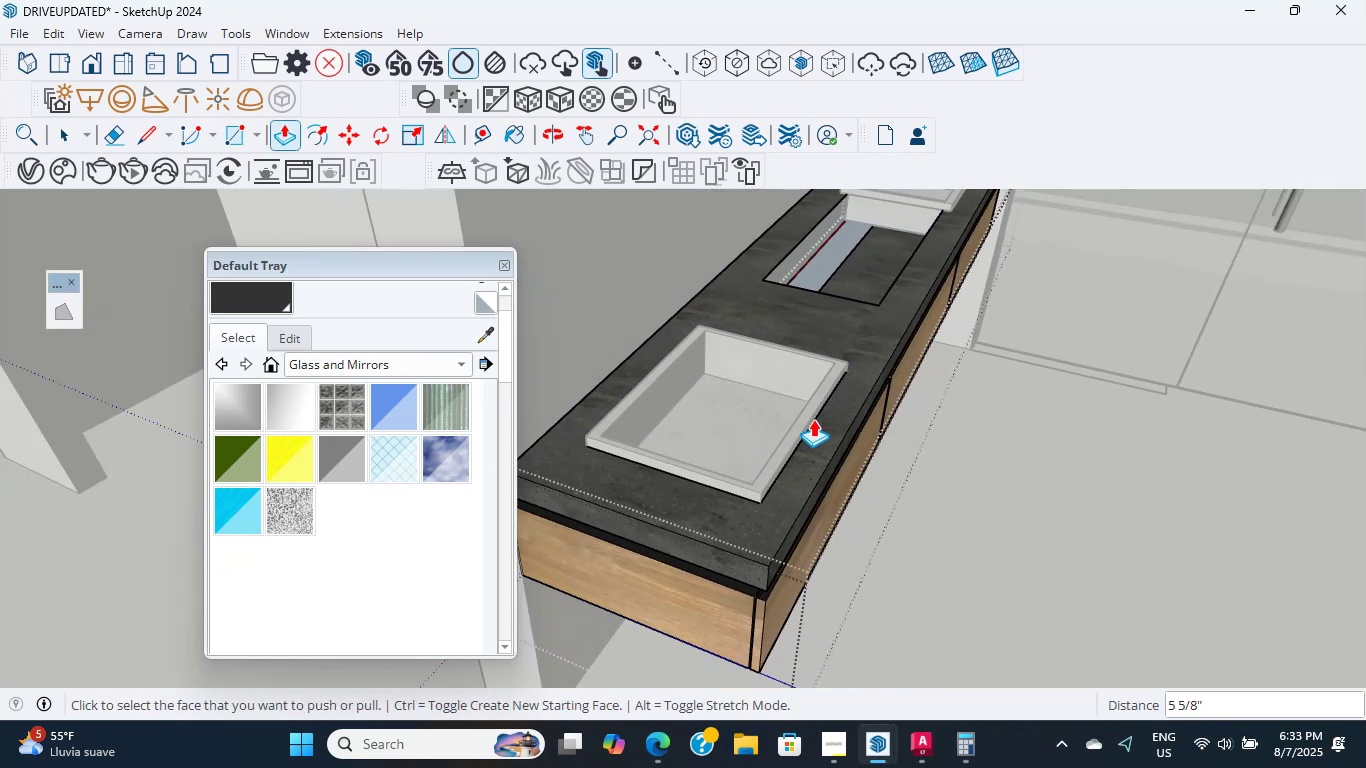 
hold_key(key=ShiftLeft, duration=0.52)
 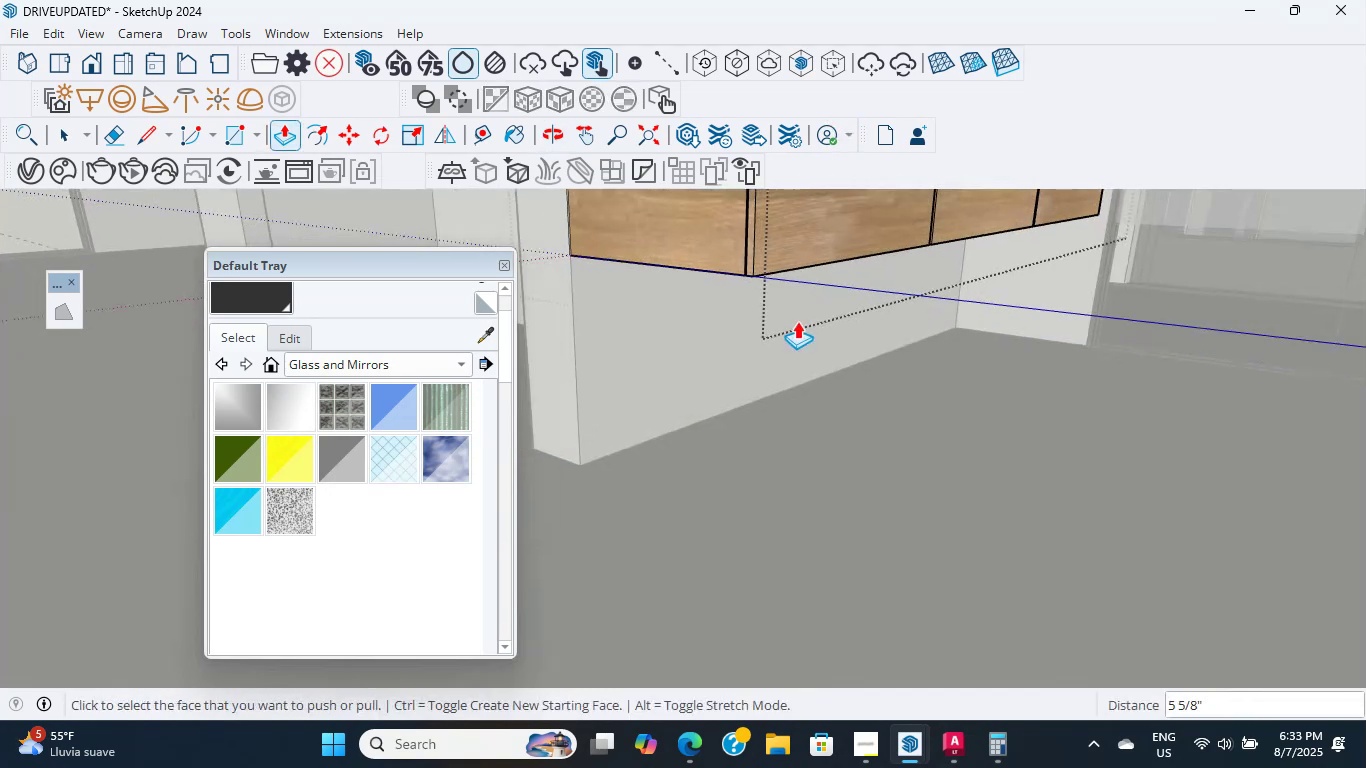 
scroll: coordinate [893, 408], scroll_direction: up, amount: 8.0
 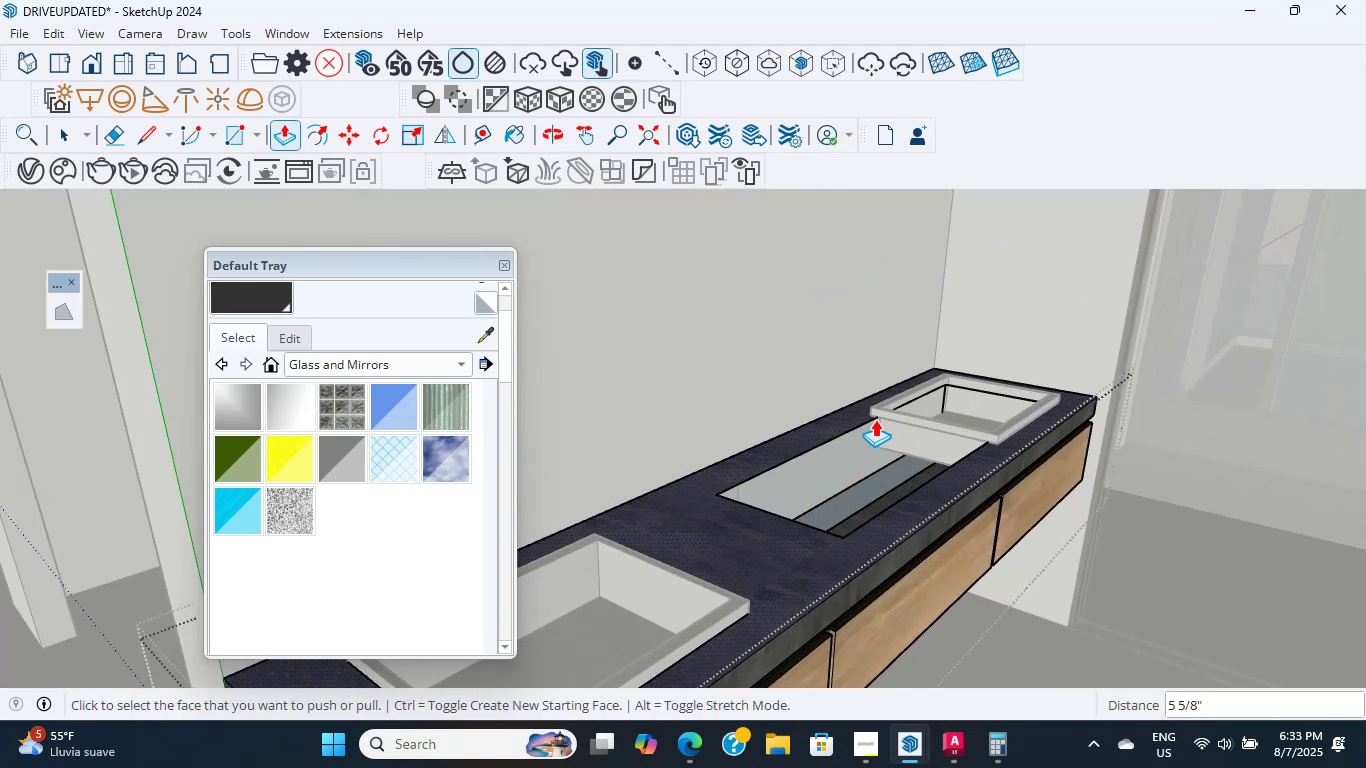 
hold_key(key=ShiftLeft, duration=0.42)
 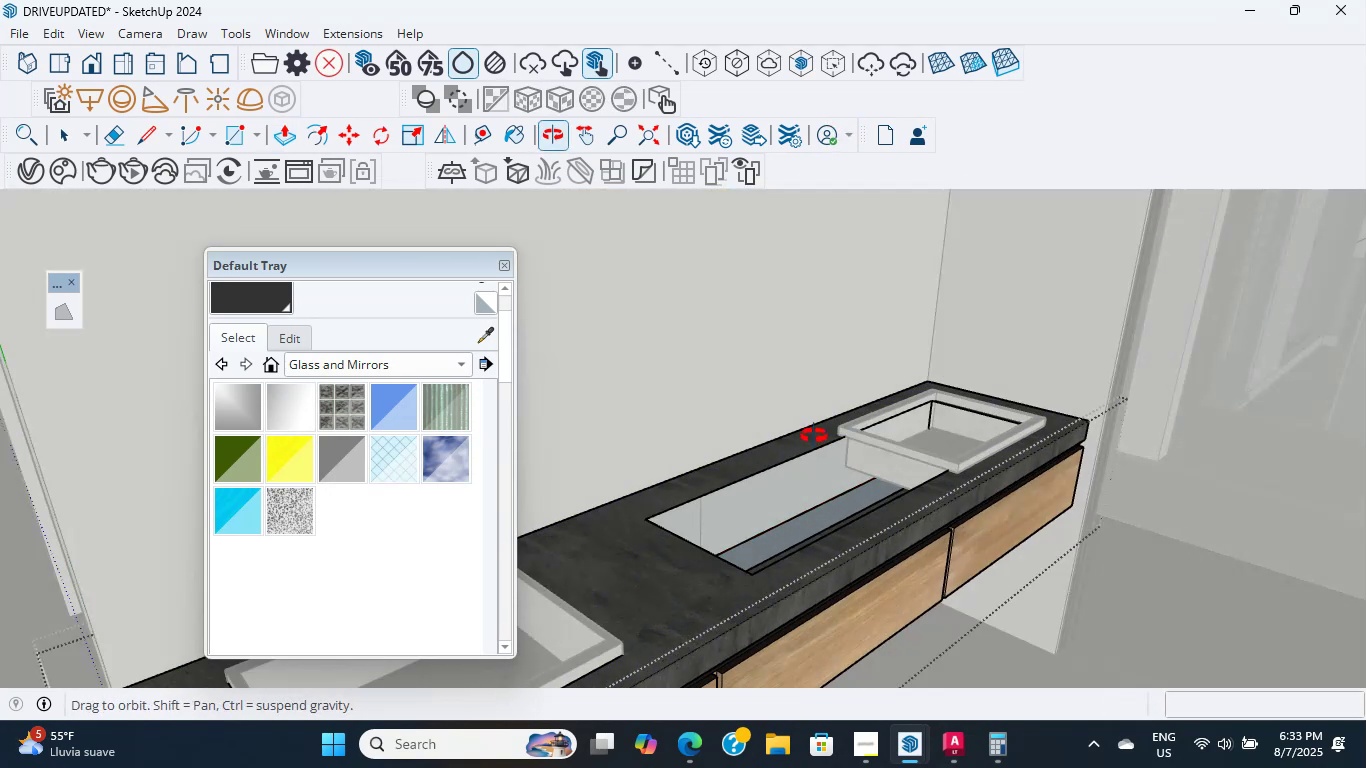 
scroll: coordinate [765, 486], scroll_direction: up, amount: 5.0
 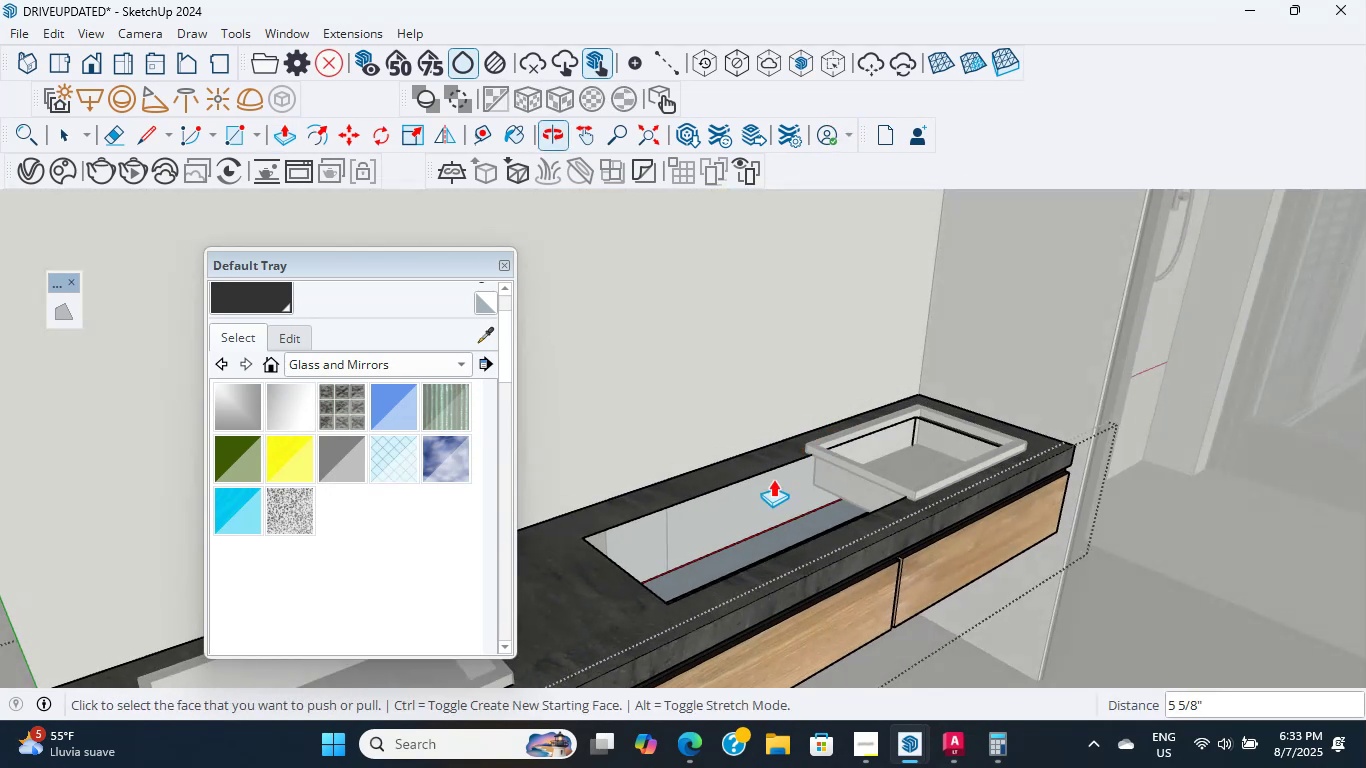 
hold_key(key=ShiftLeft, duration=0.36)
 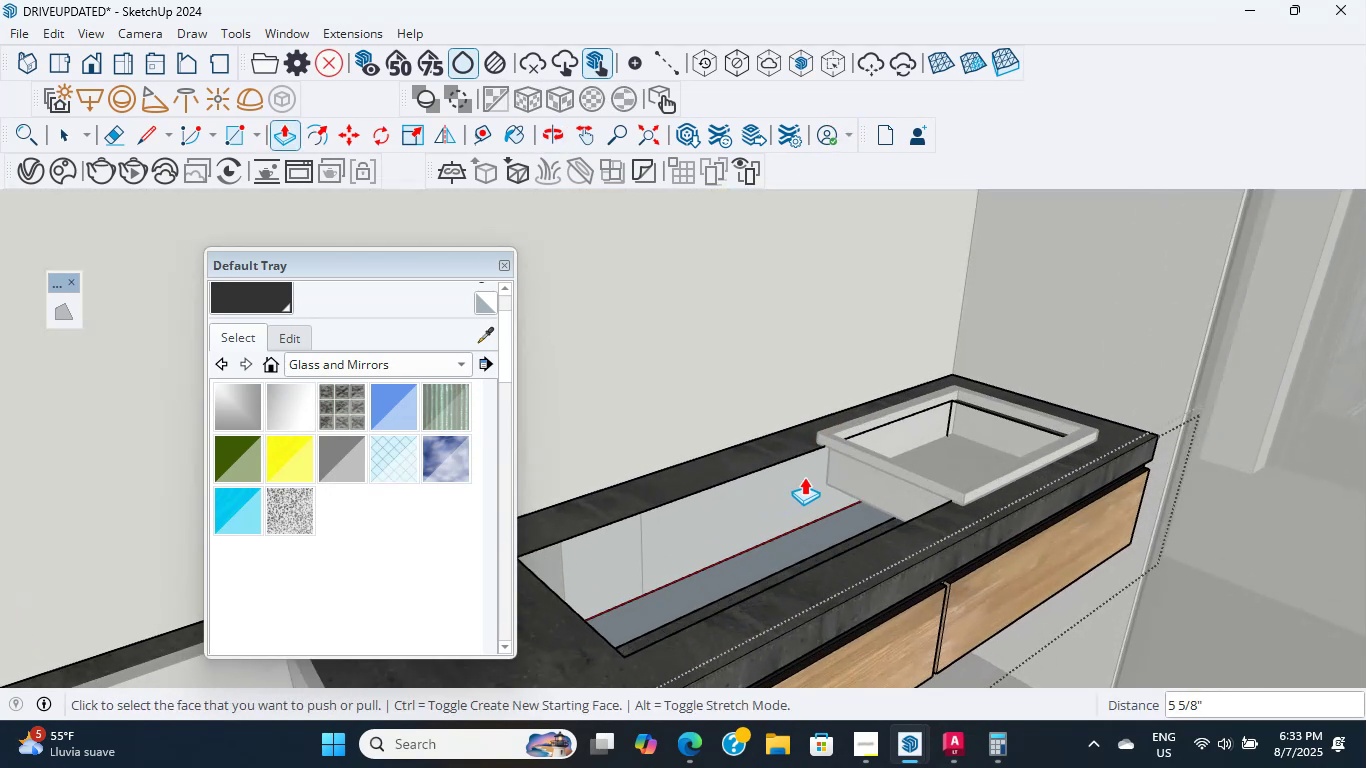 
scroll: coordinate [862, 457], scroll_direction: up, amount: 6.0
 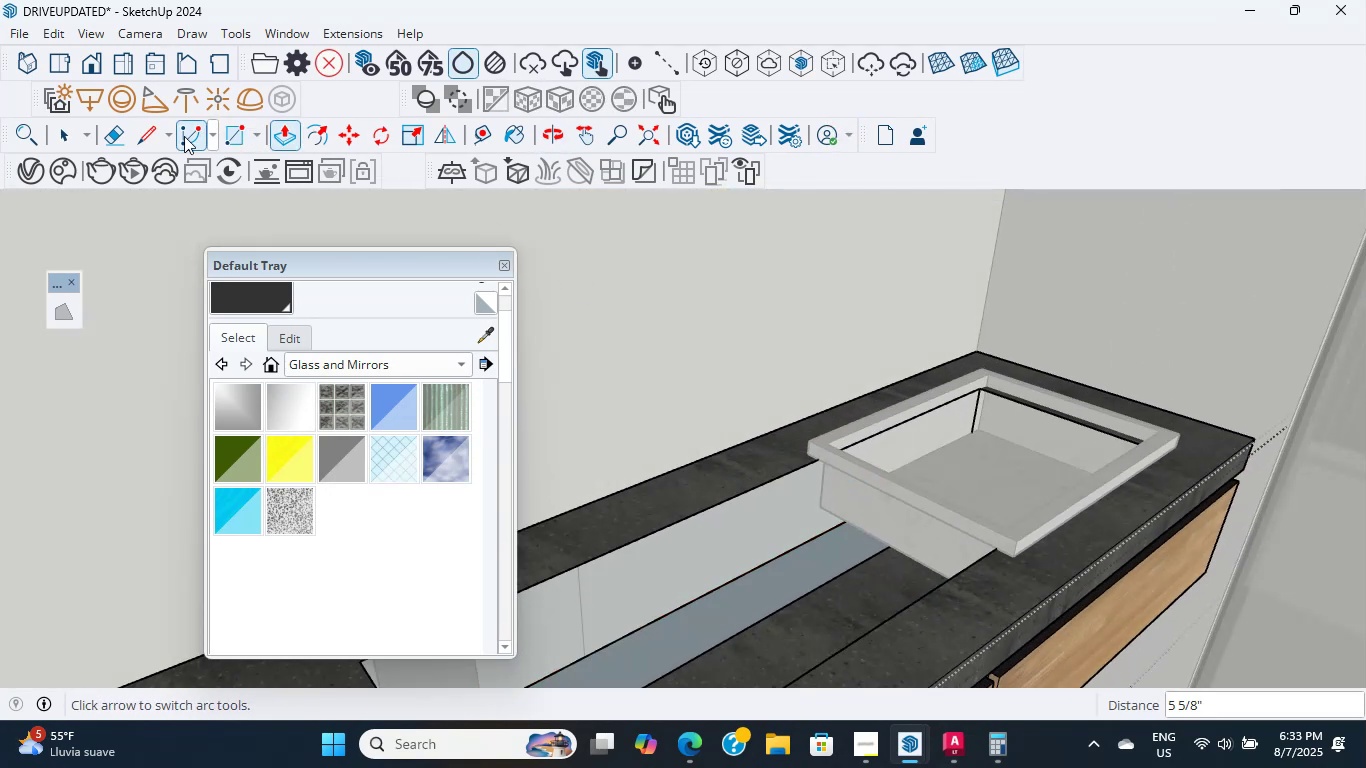 
left_click([141, 129])
 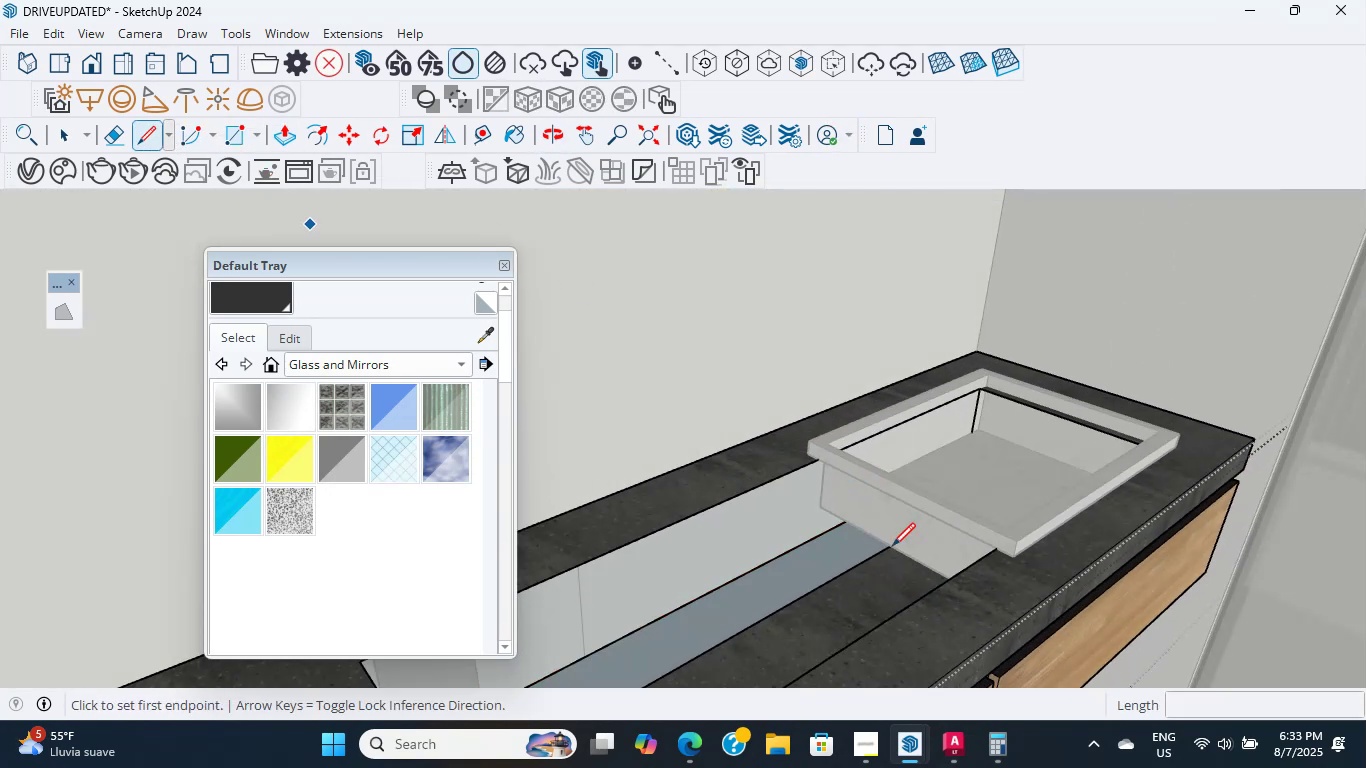 
left_click([753, 490])
 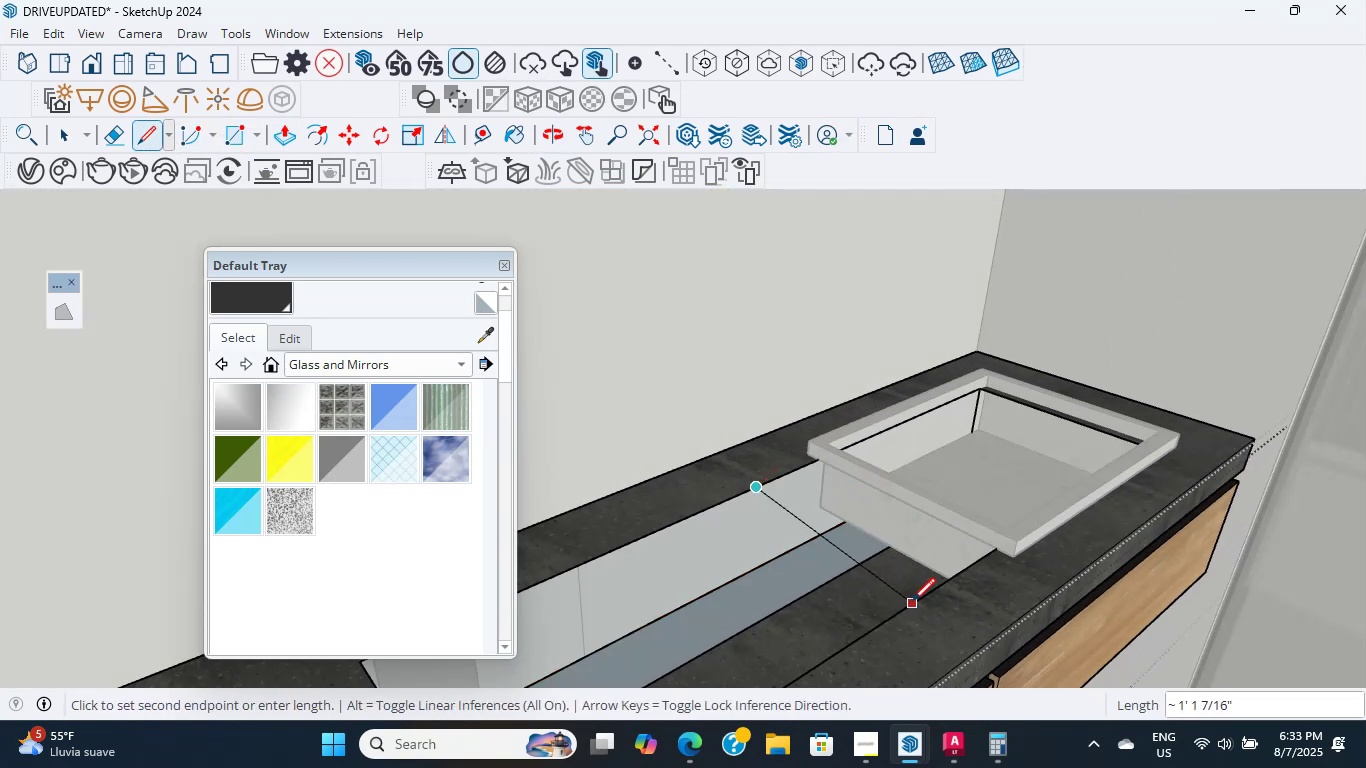 
left_click([942, 591])
 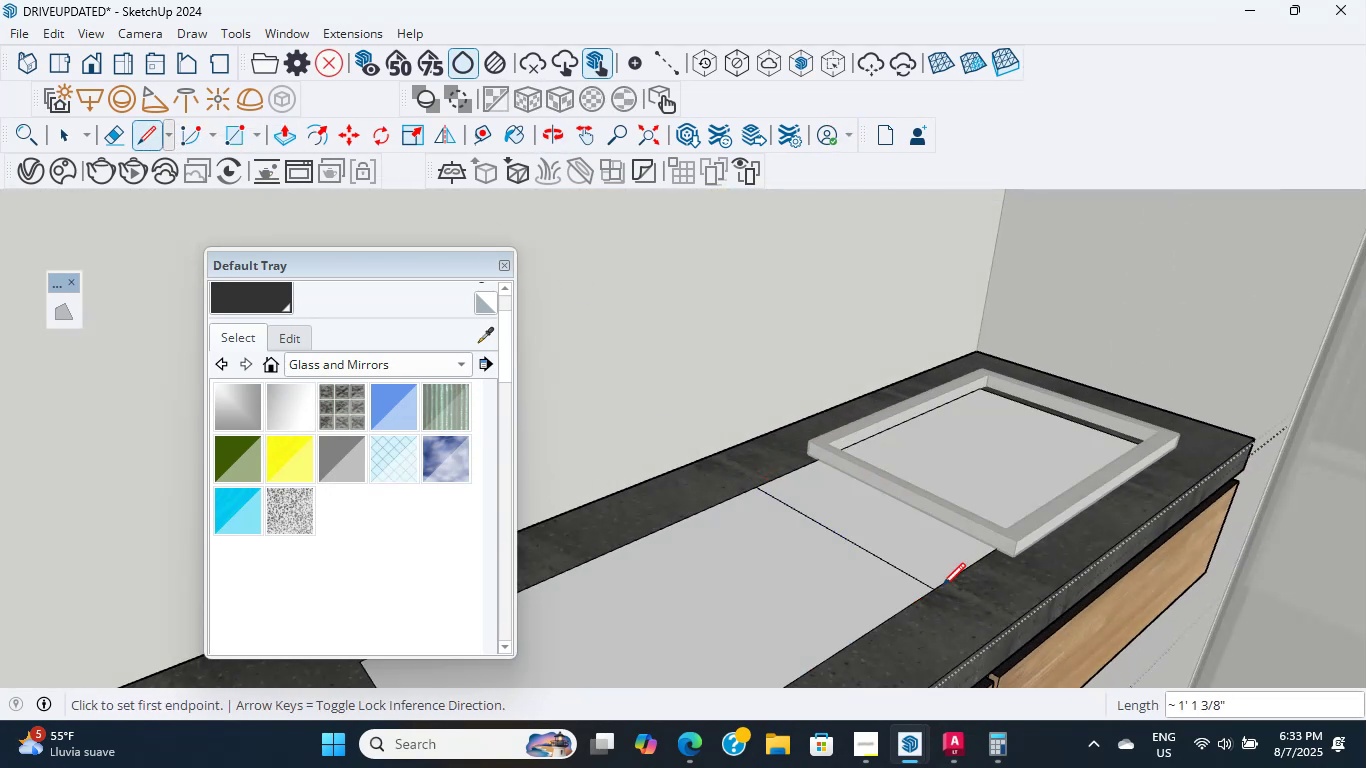 
scroll: coordinate [939, 581], scroll_direction: down, amount: 3.0
 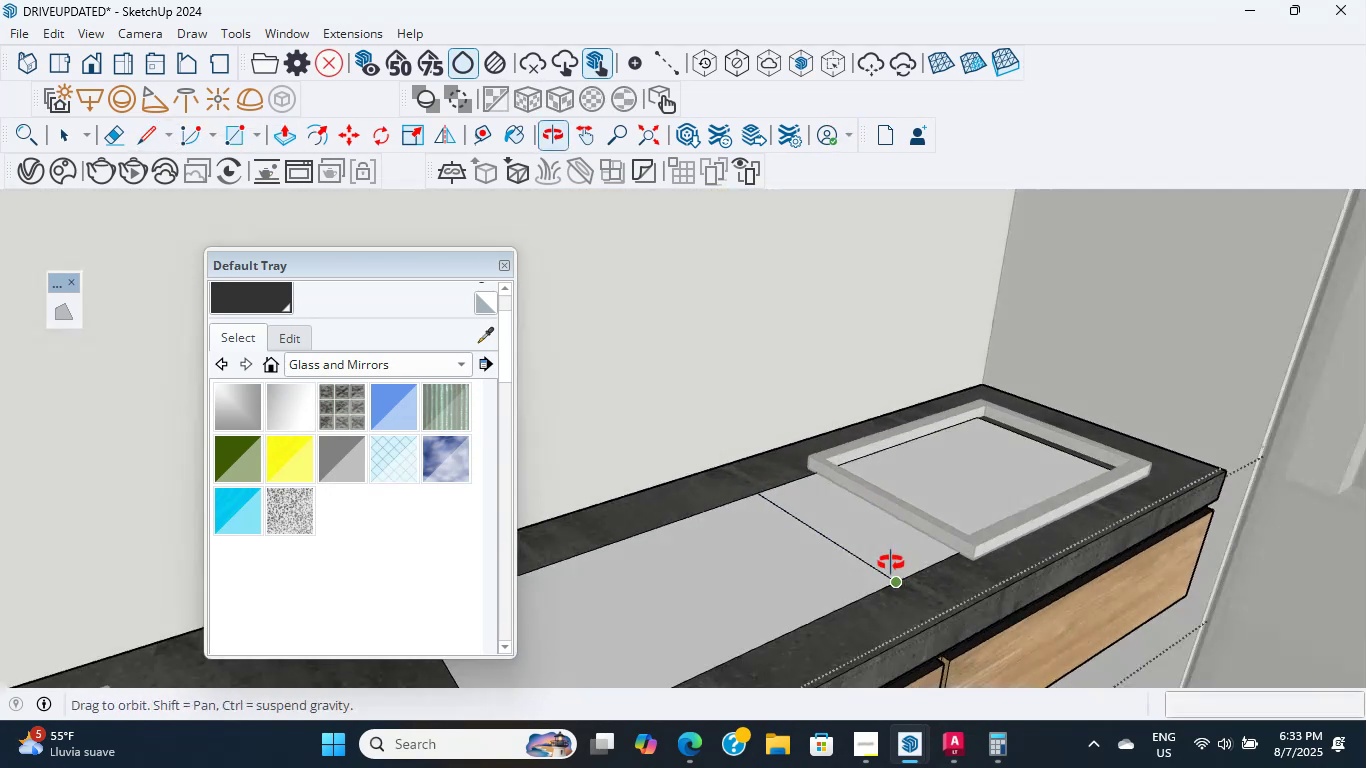 
key(E)
 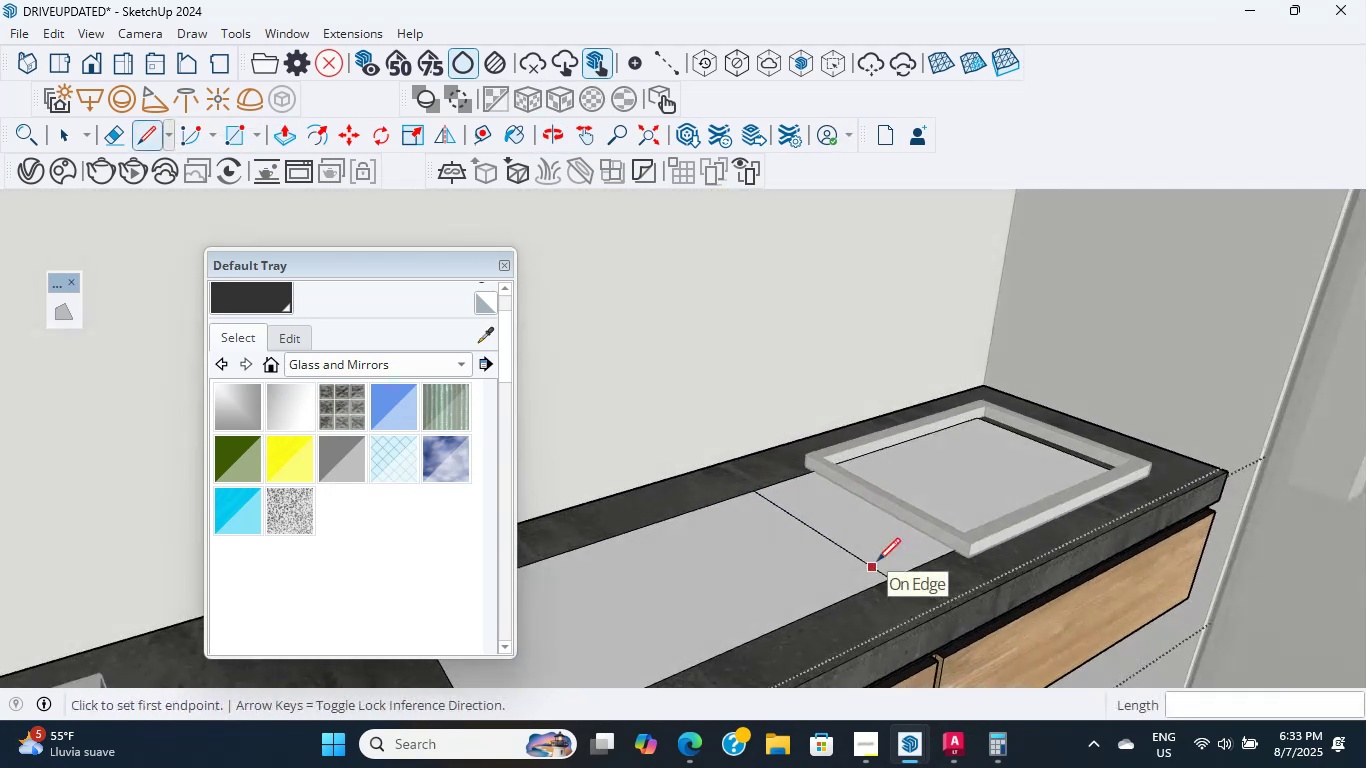 
left_click_drag(start_coordinate=[816, 552], to_coordinate=[836, 544])
 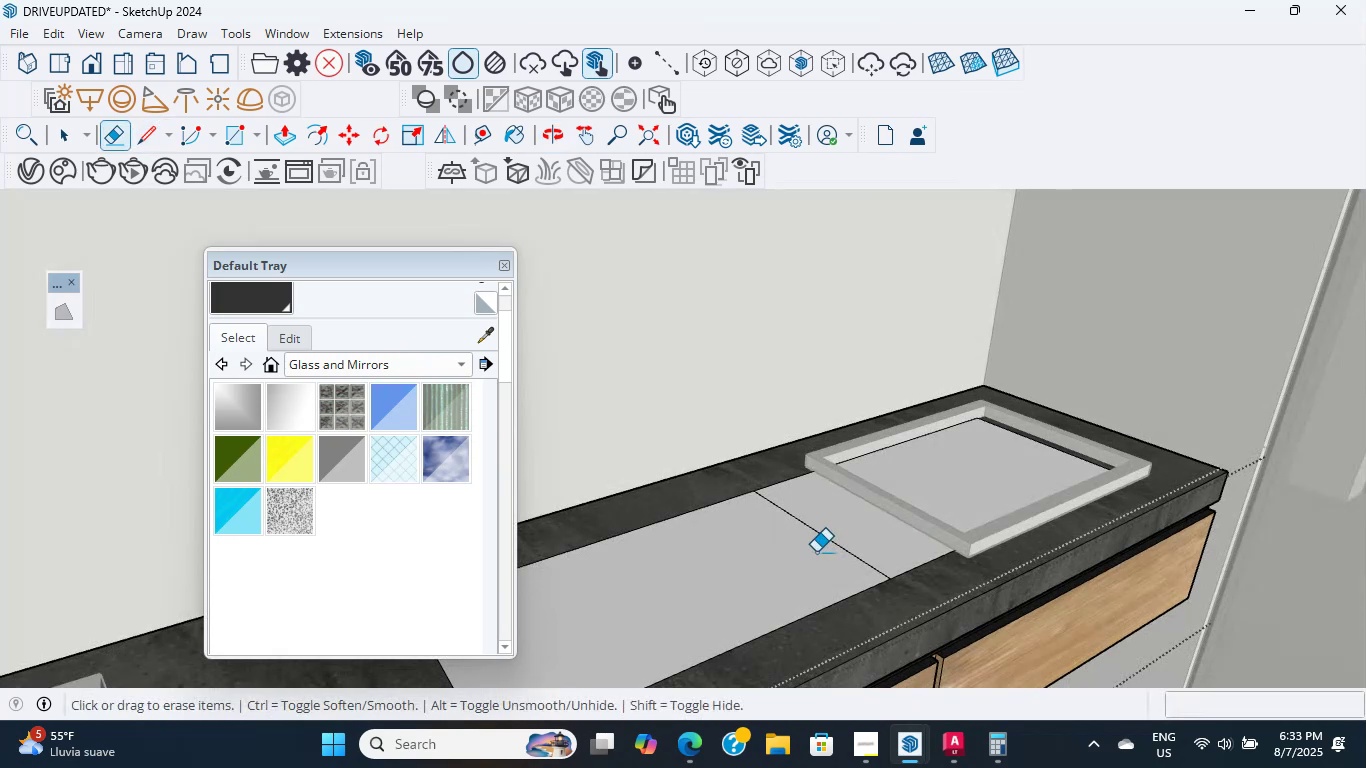 
left_click_drag(start_coordinate=[822, 606], to_coordinate=[811, 612])
 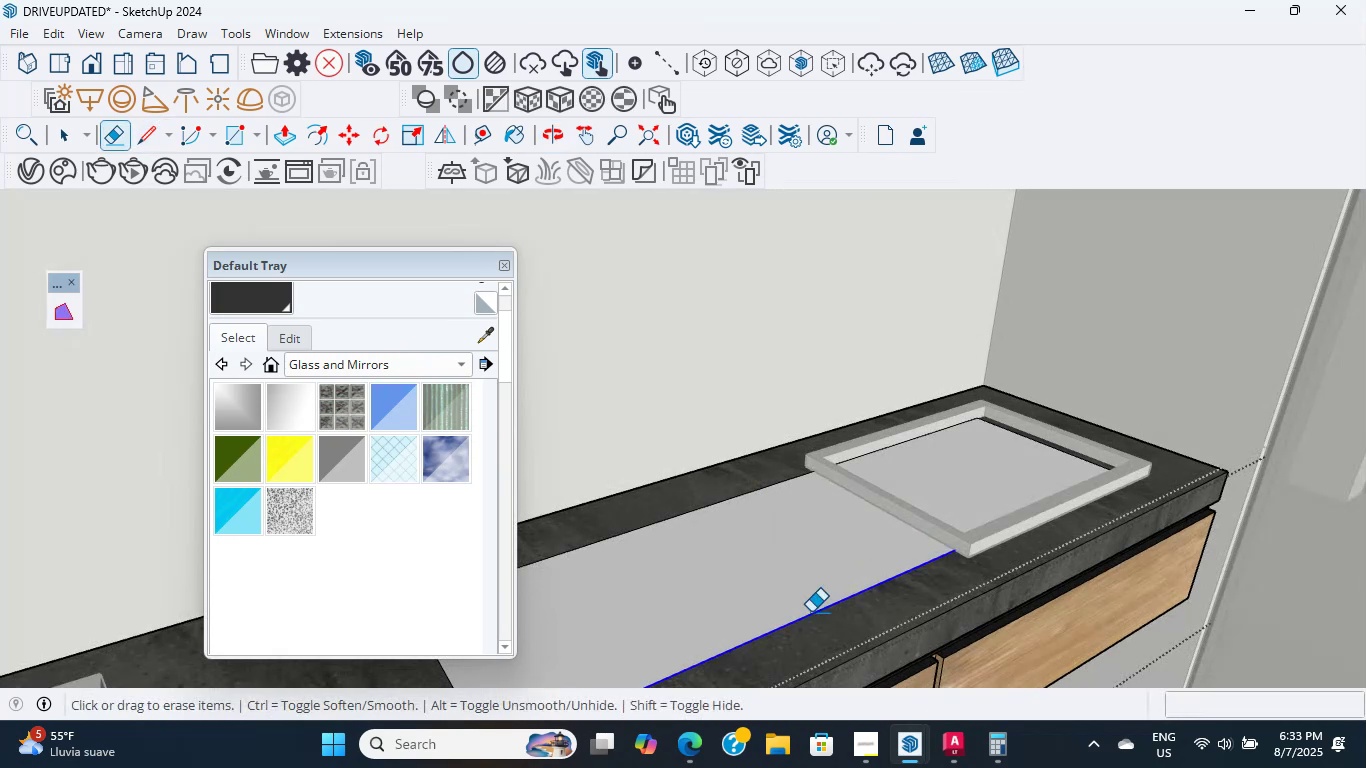 
left_click_drag(start_coordinate=[695, 521], to_coordinate=[685, 515])
 